 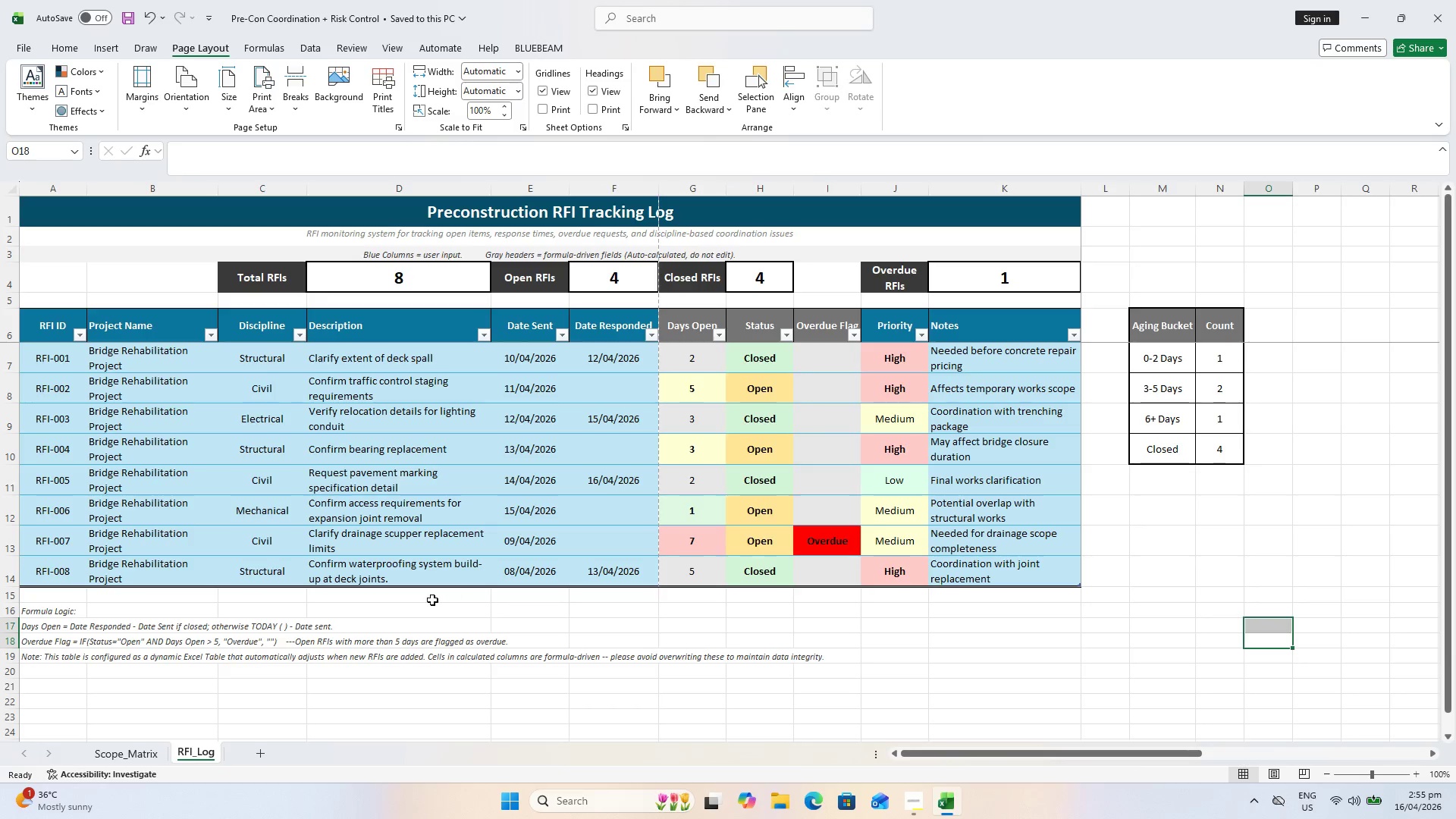 
key(Control+S)
 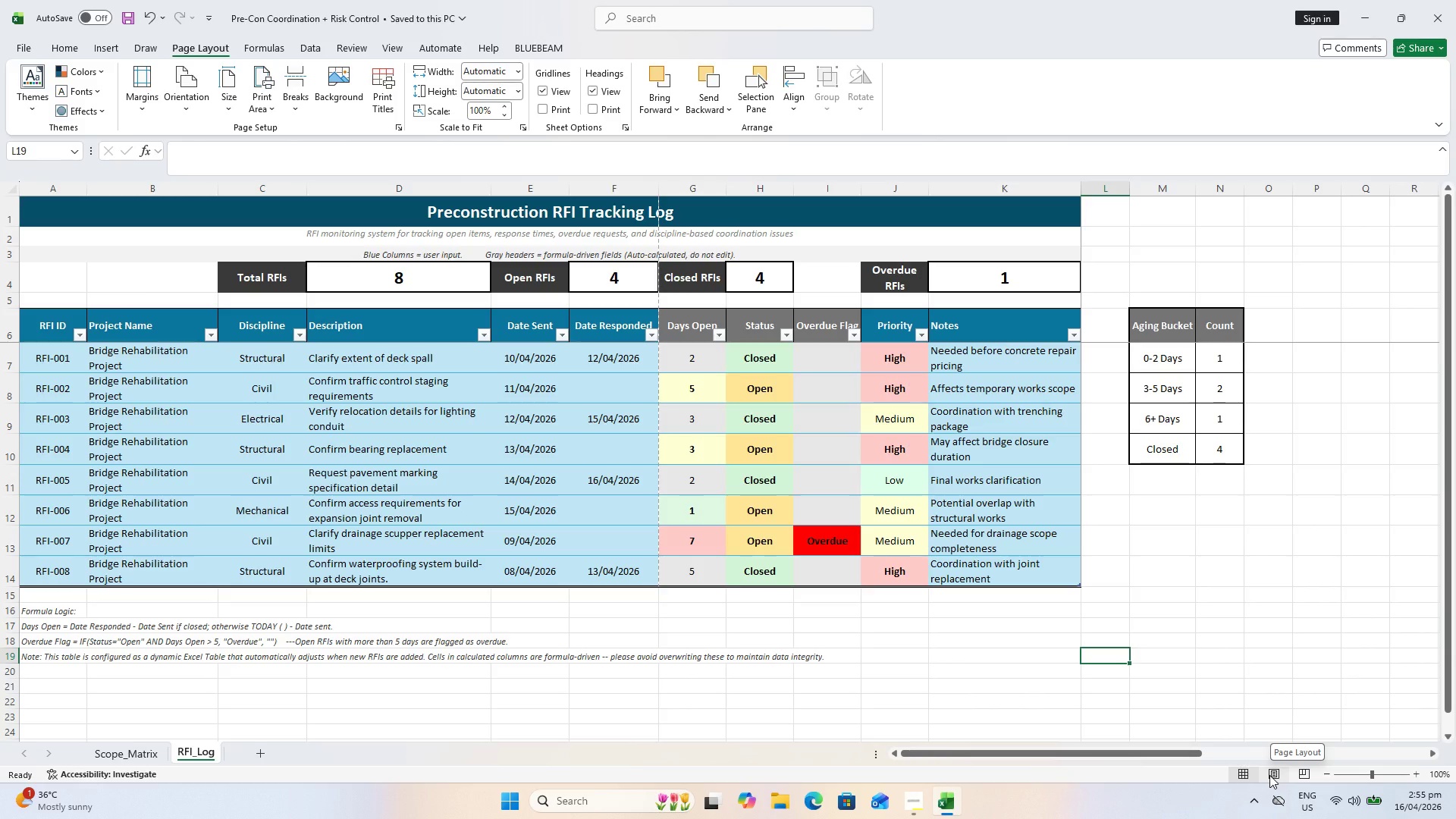 
wait(6.12)
 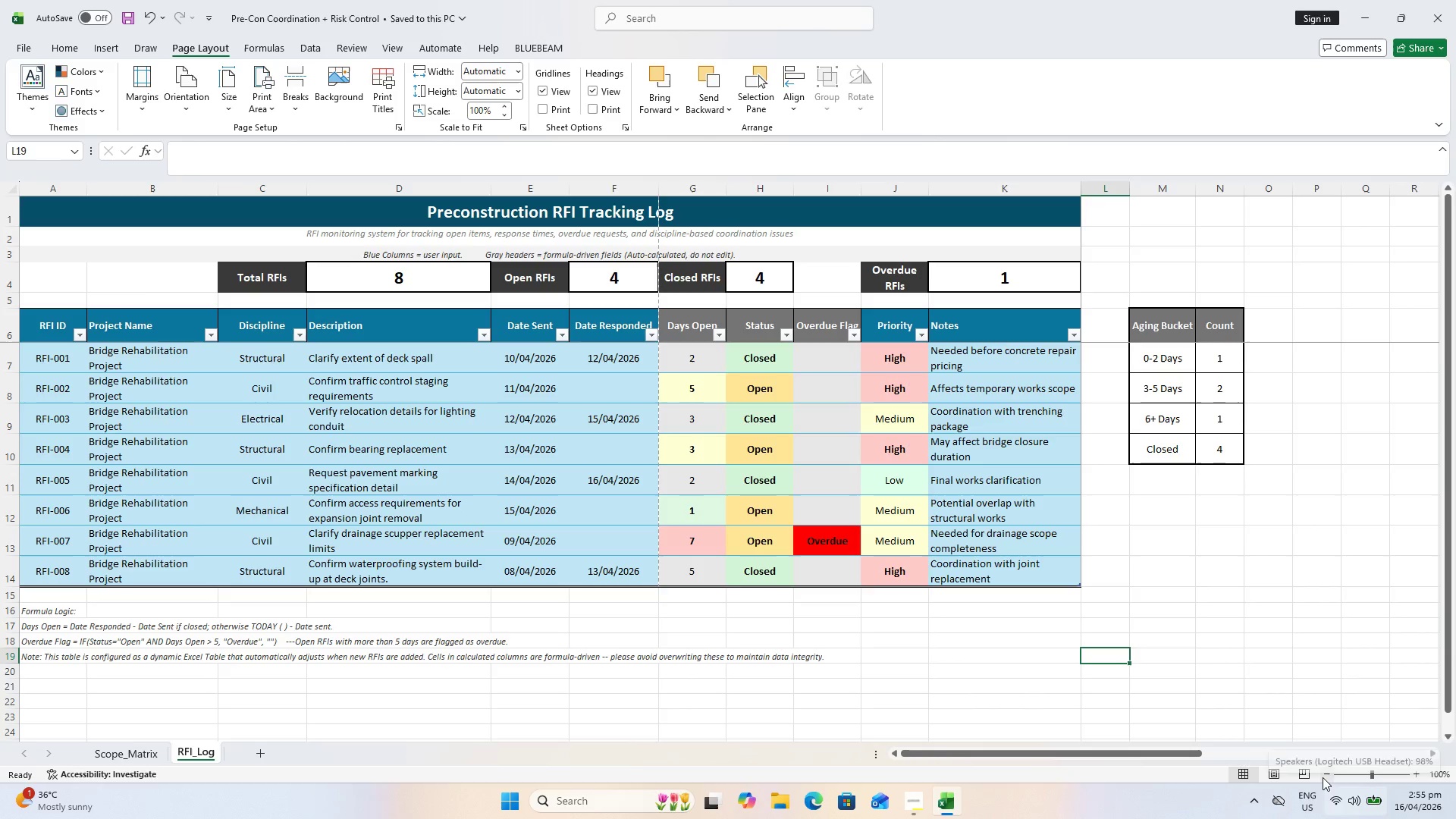 
left_click([1313, 638])
 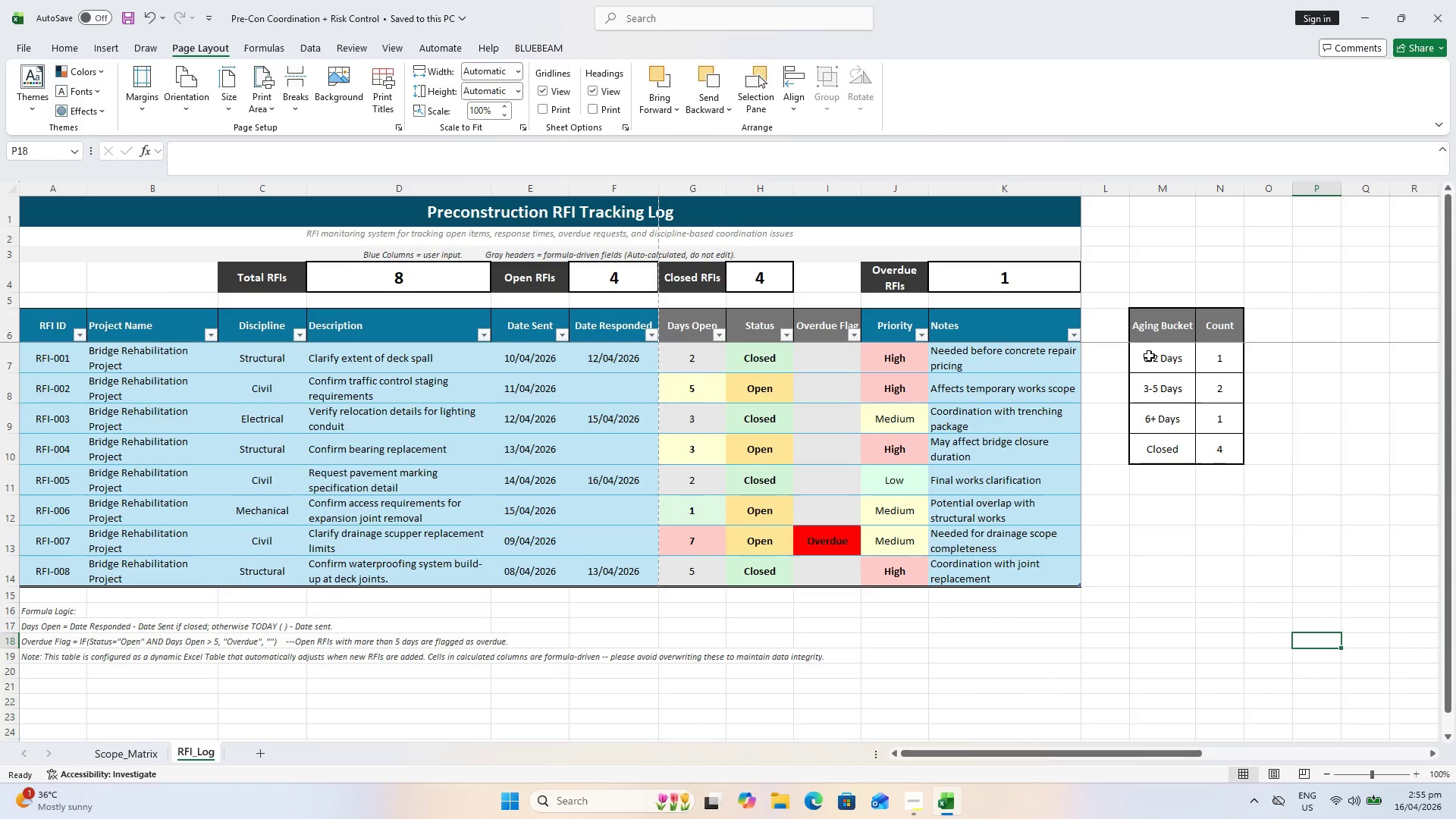 
left_click([1155, 330])
 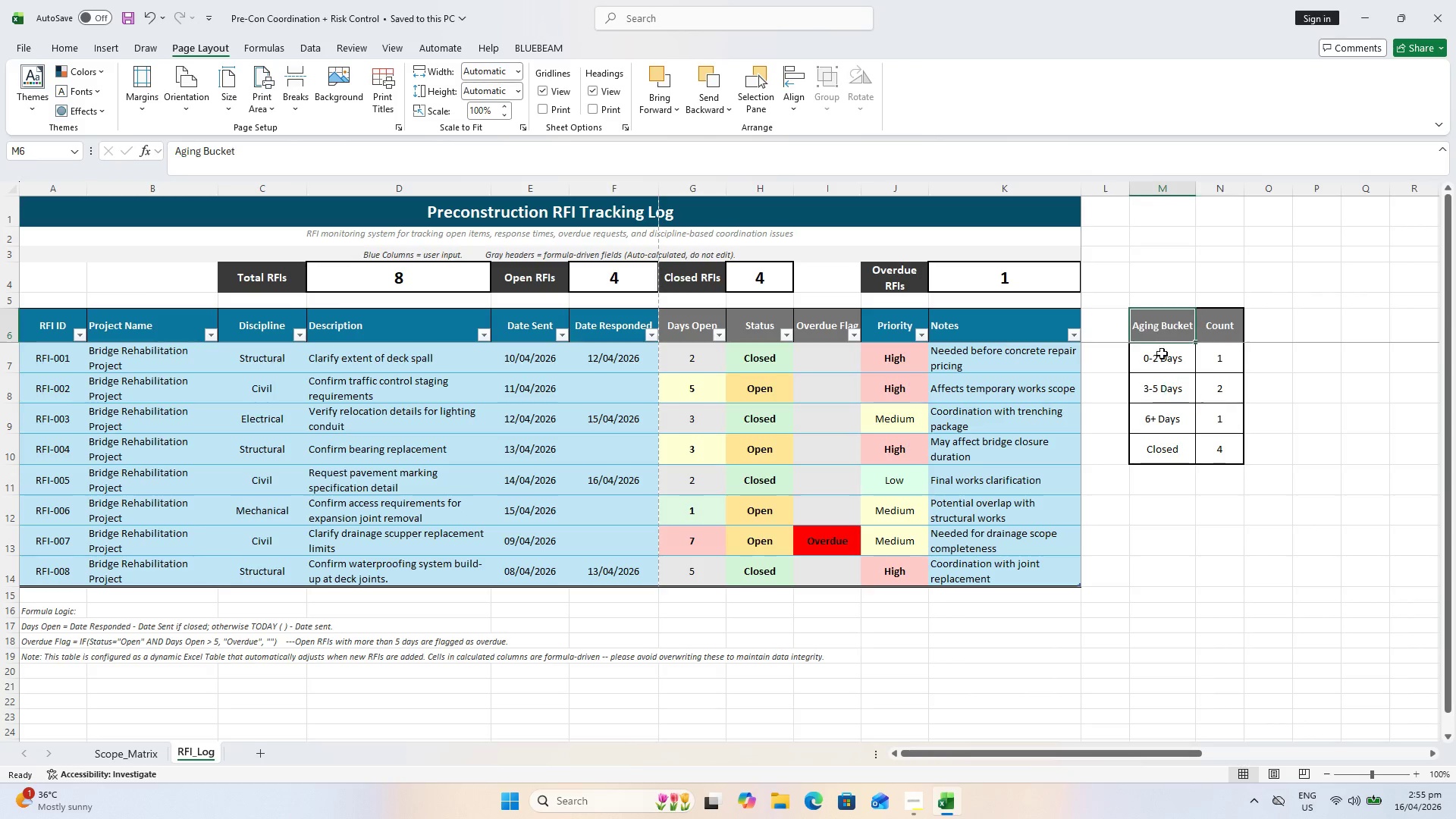 
hold_key(key=ShiftLeft, duration=0.56)
left_click([1216, 466])
 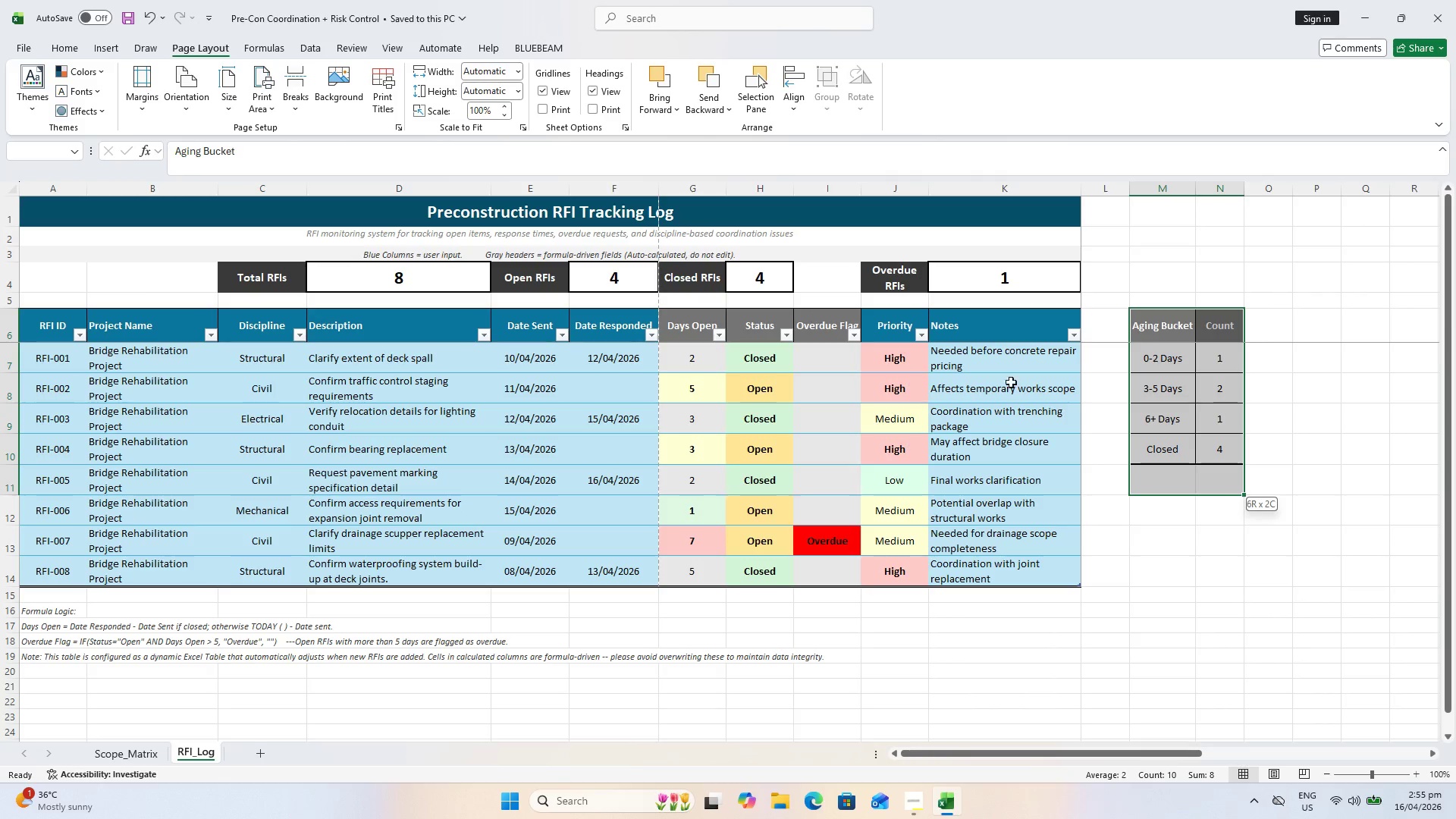 
hold_key(key=ShiftLeft, duration=0.67)
left_click([1211, 448])
 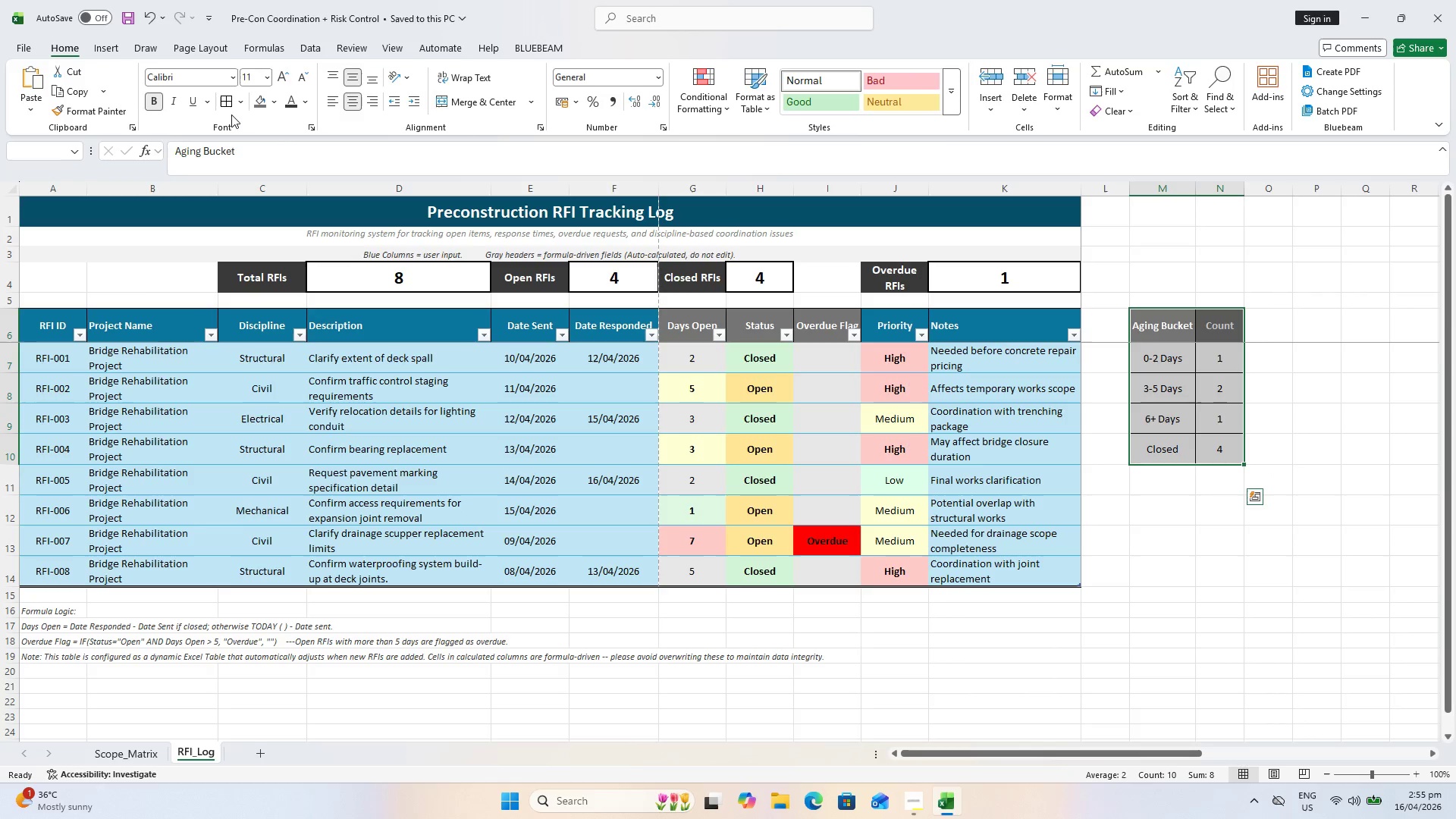 
left_click([242, 107])
 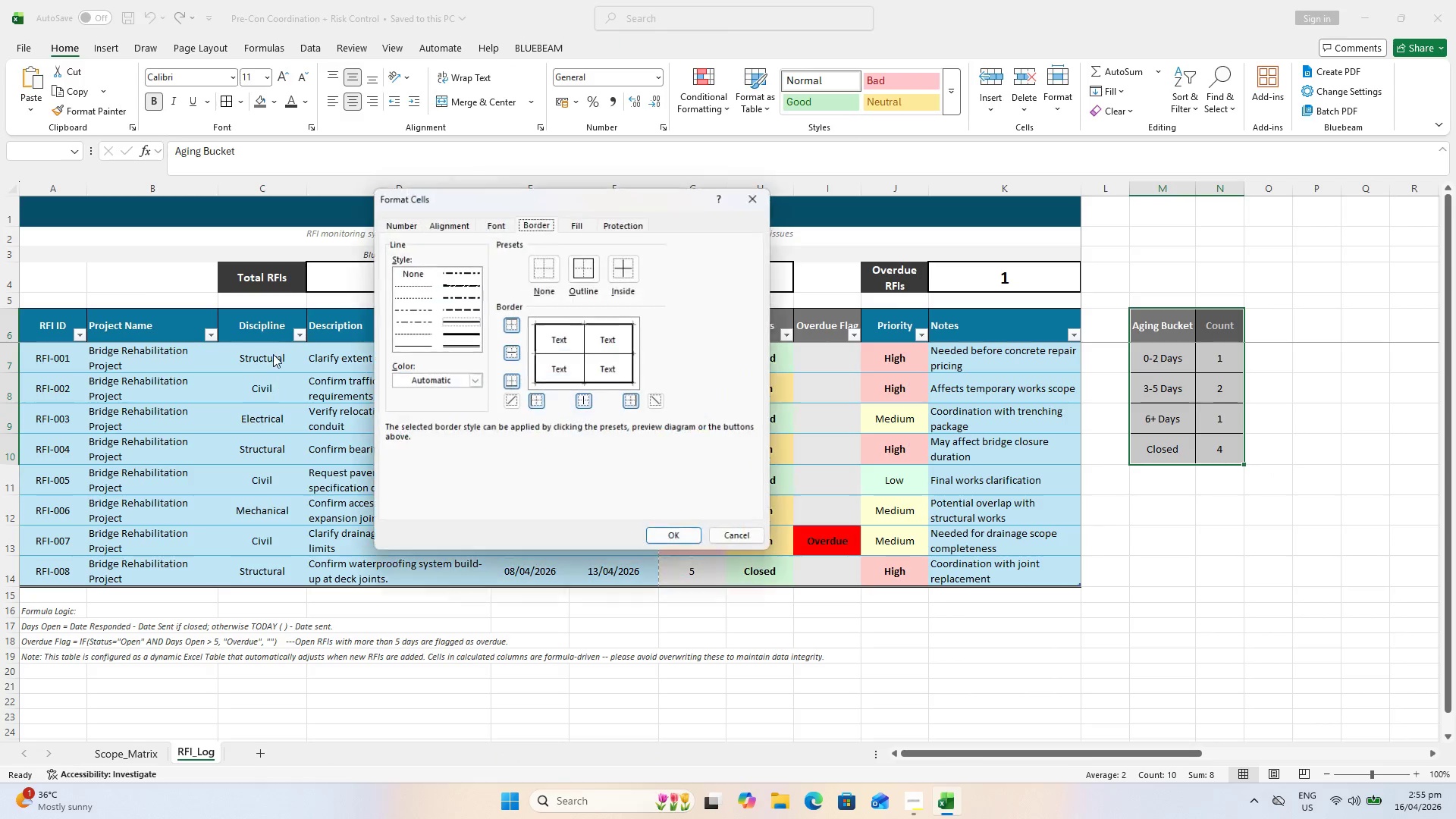 
left_click([453, 337])
 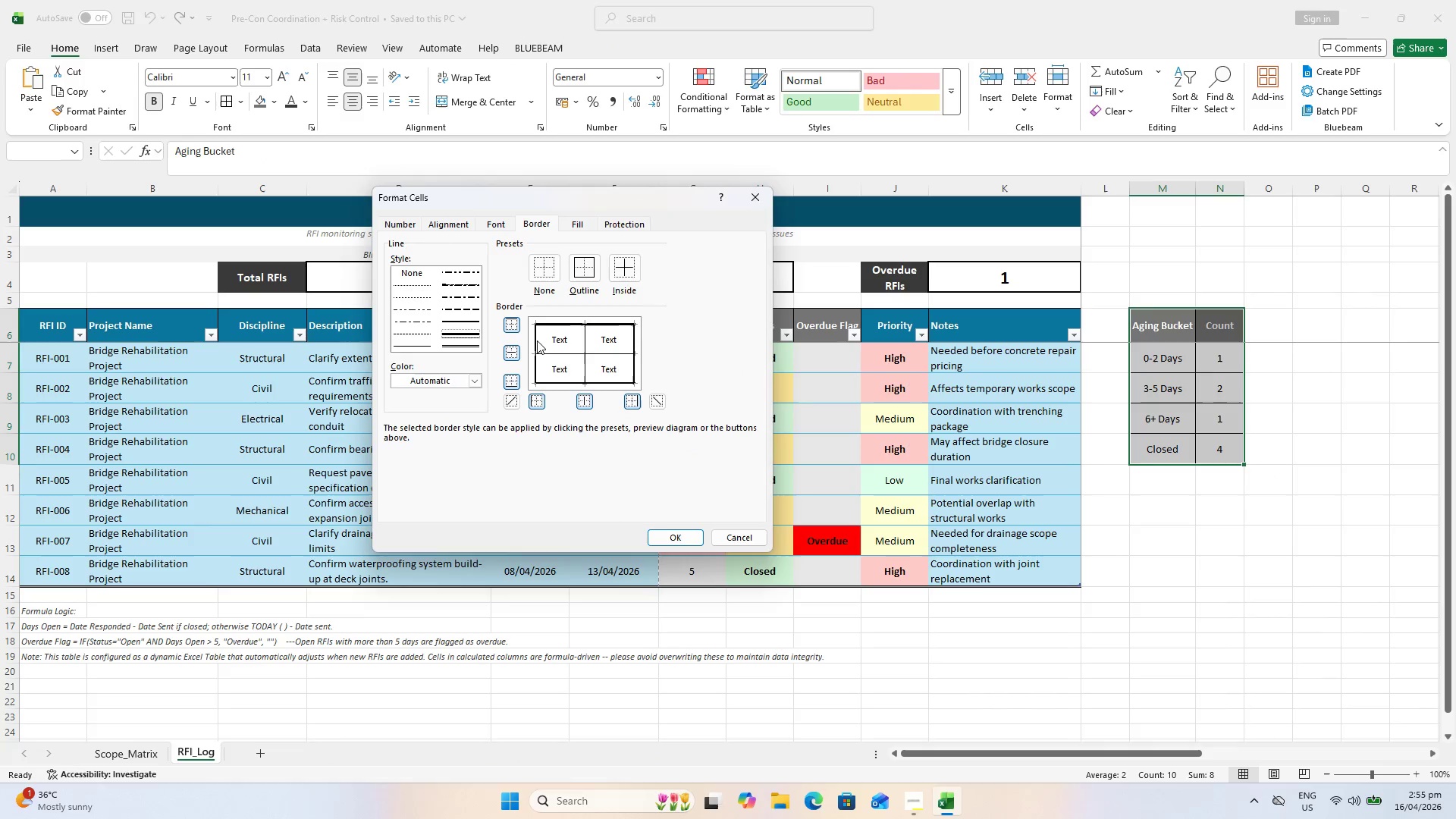 
left_click([536, 340])
 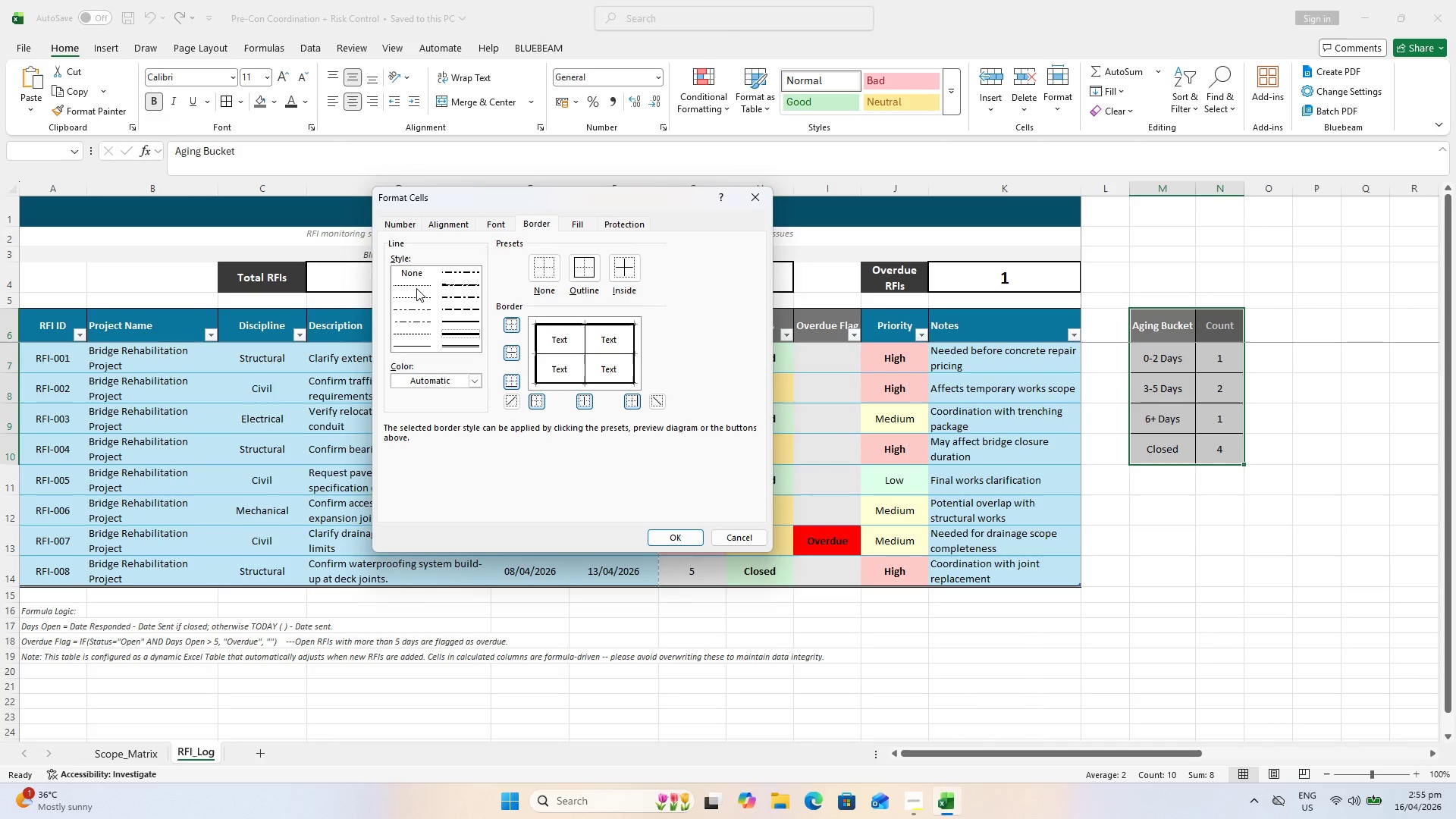 
left_click([413, 272])
 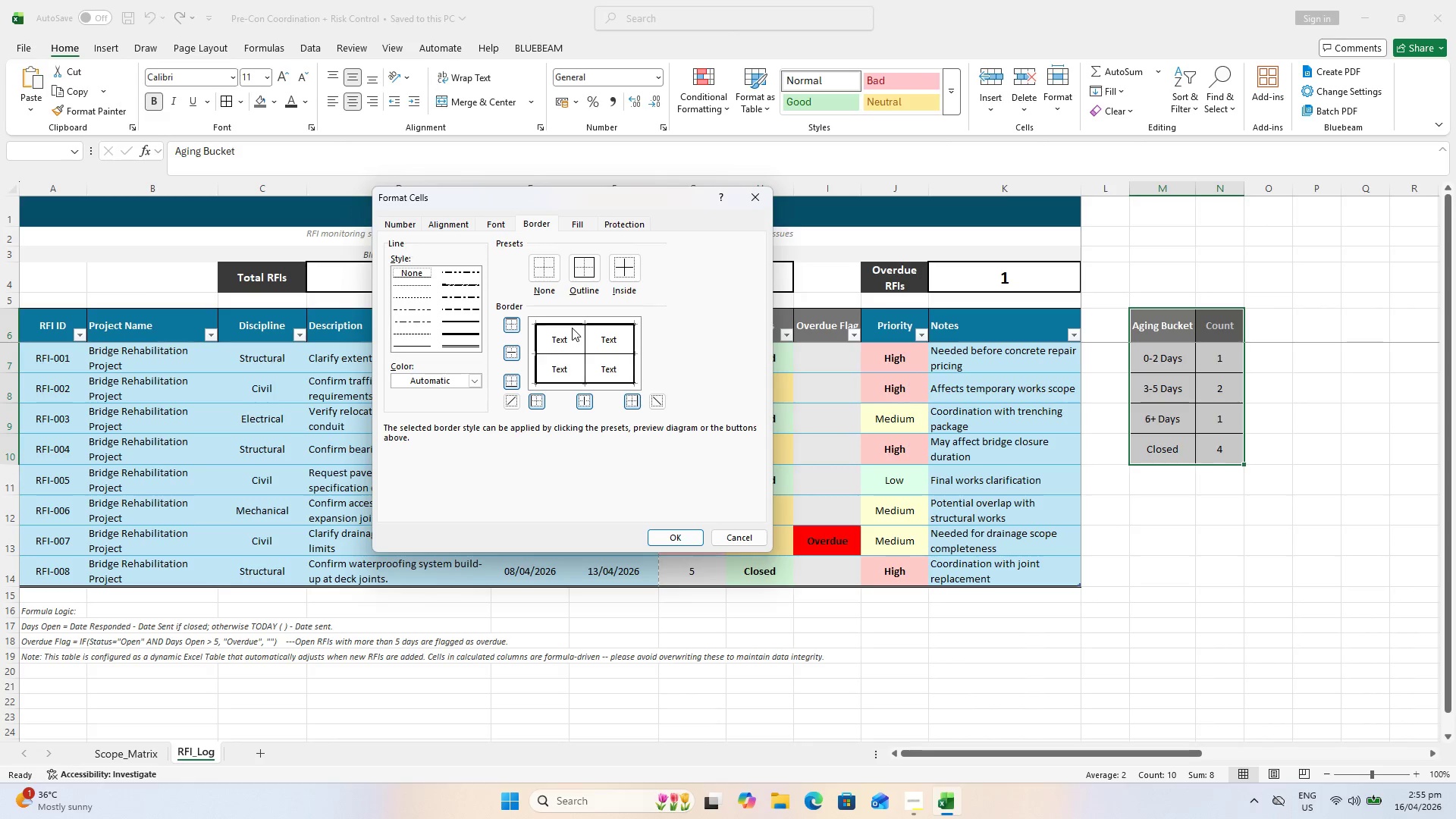 
left_click([538, 340])
 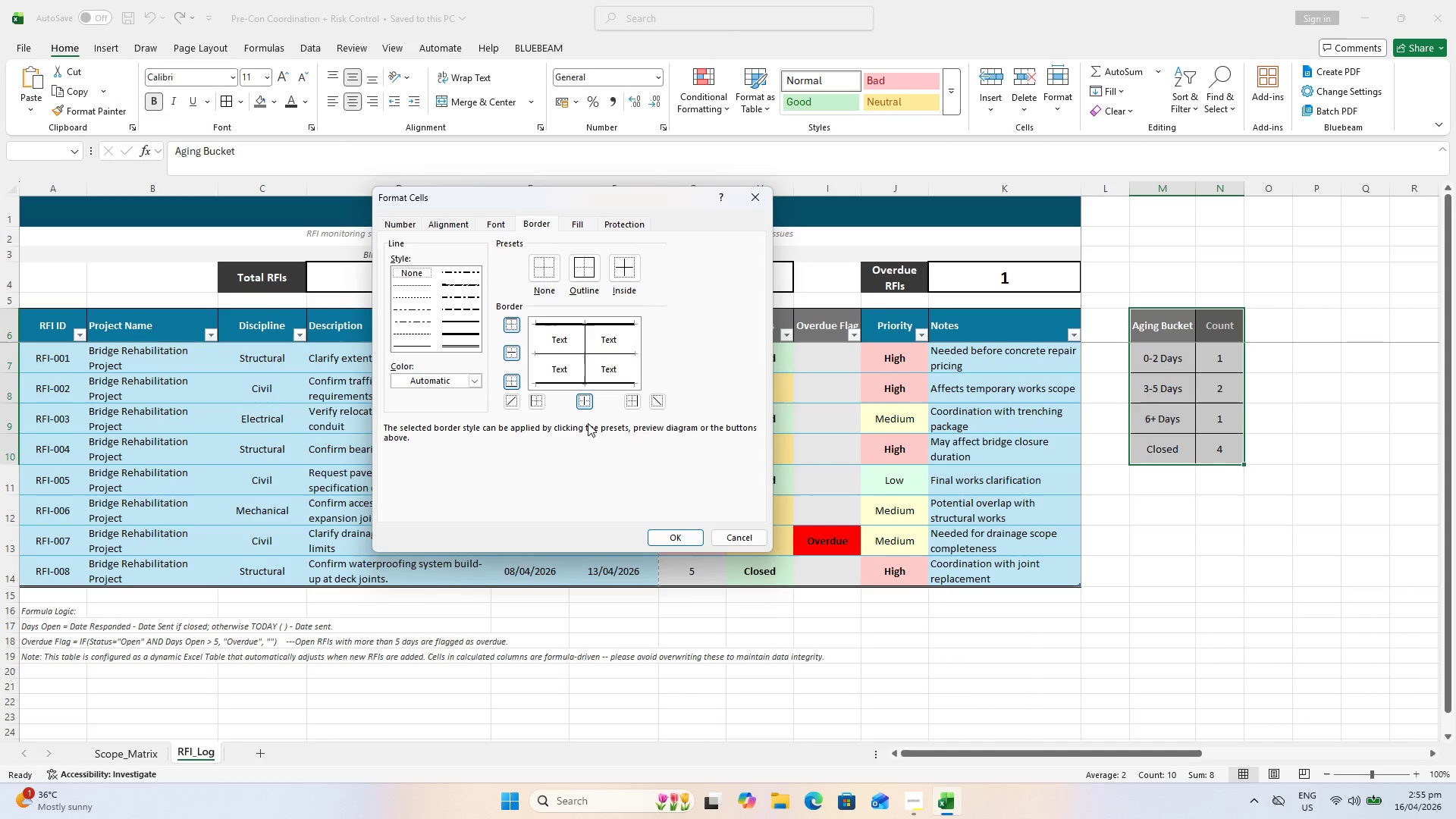 
wait(6.66)
 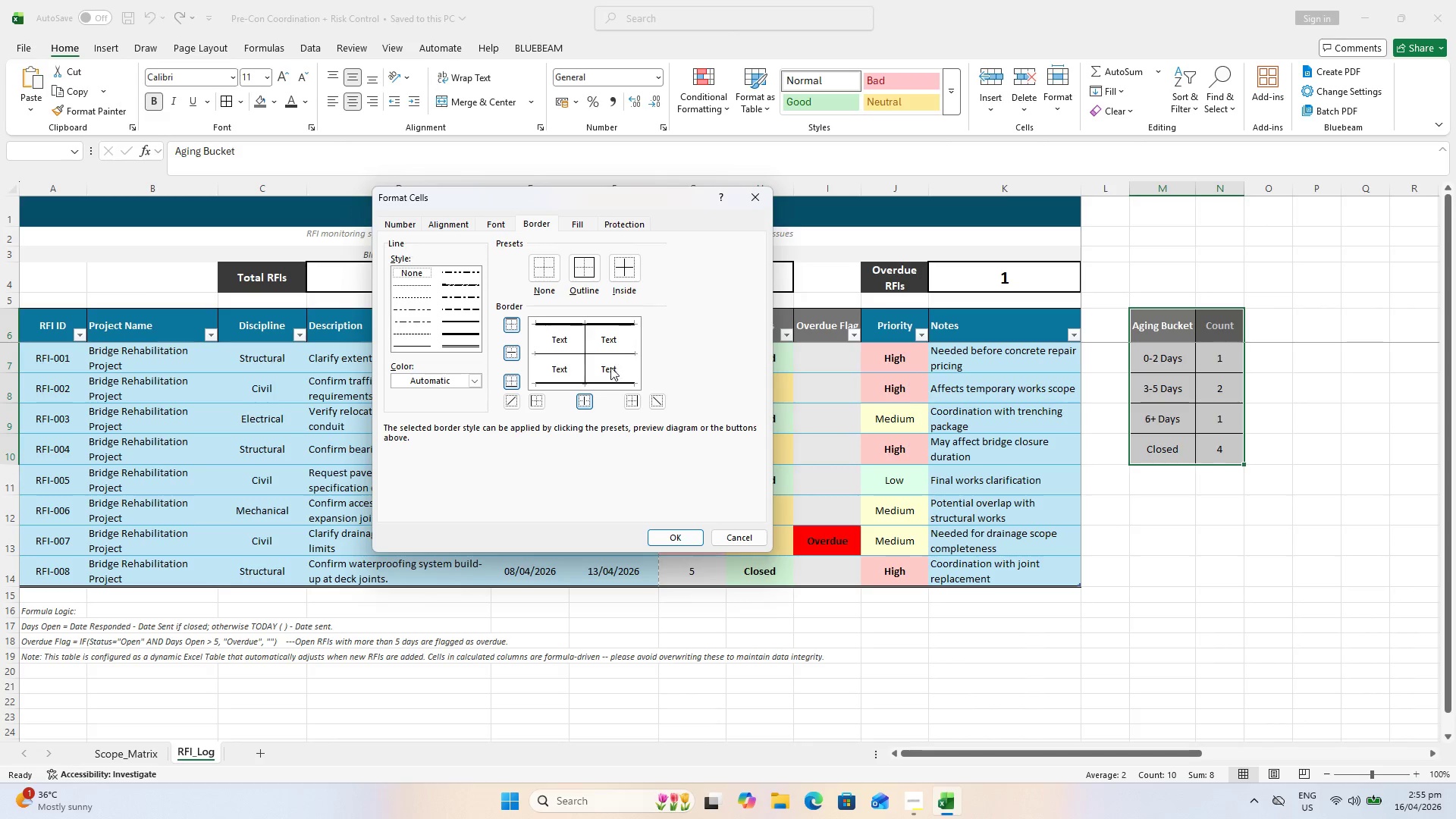 
left_click([678, 539])
 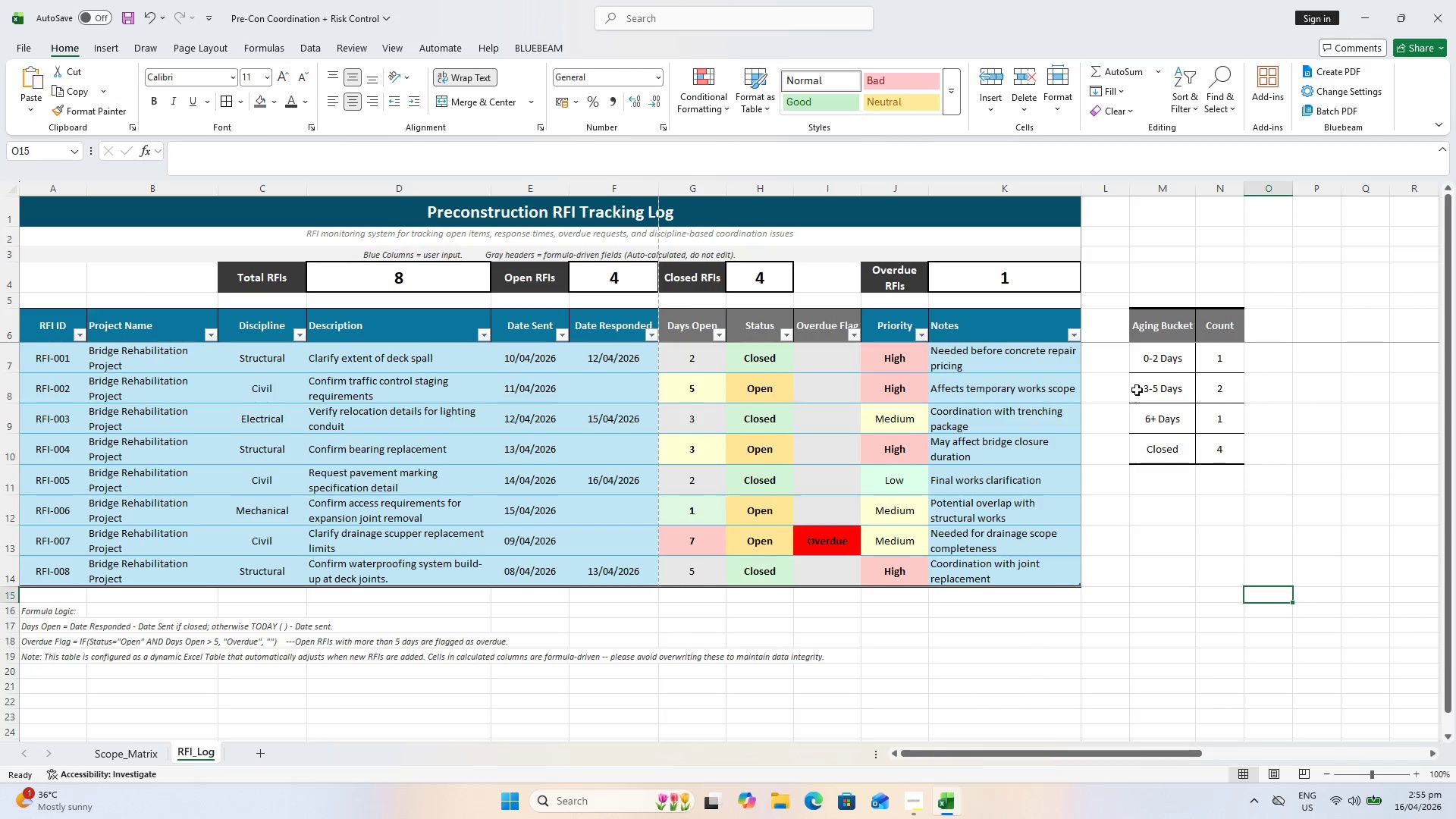 
left_click_drag(start_coordinate=[1158, 337], to_coordinate=[1208, 438])
 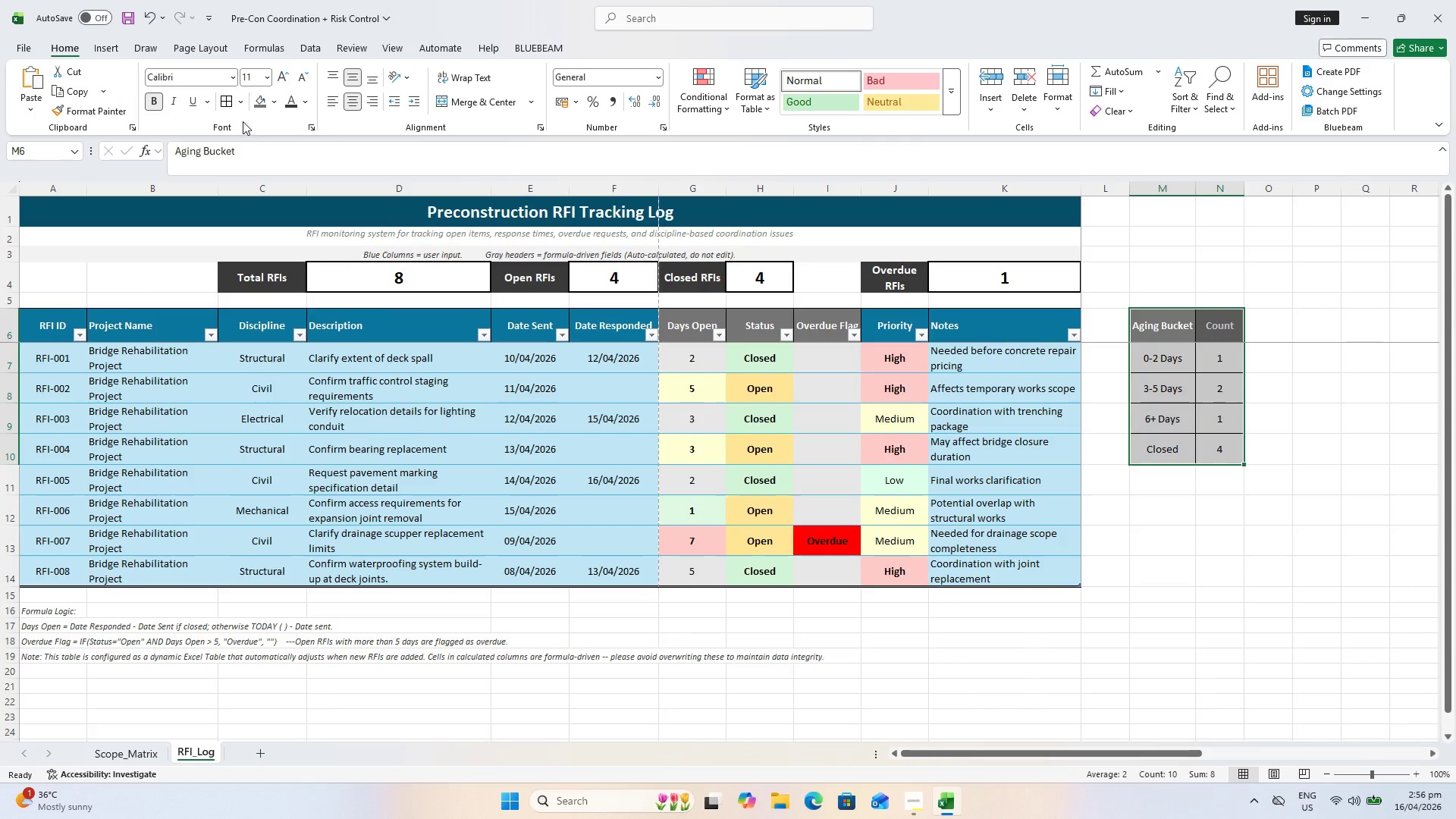 
left_click([245, 111])
 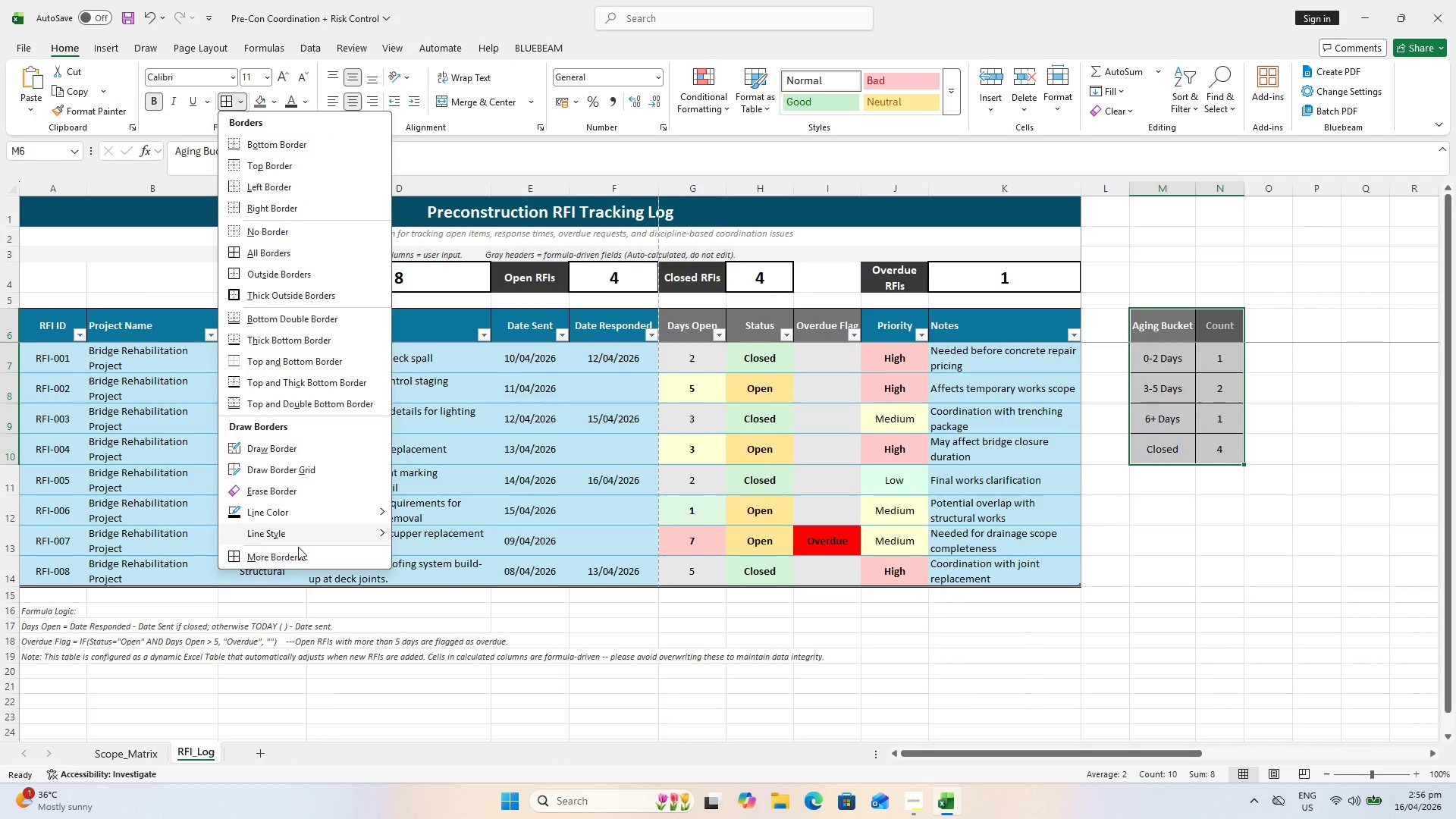 
left_click([297, 547])
 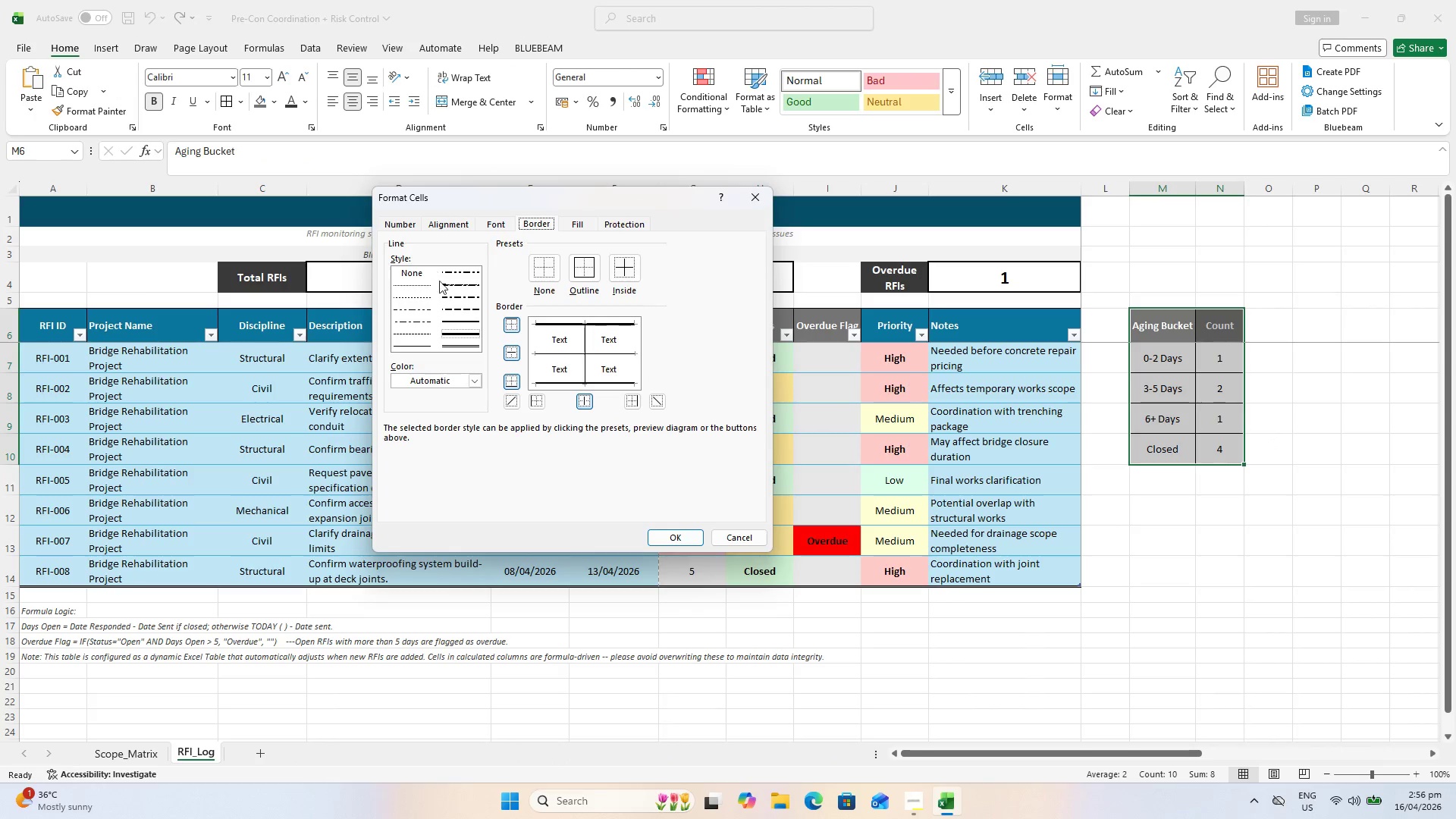 
left_click([418, 273])
 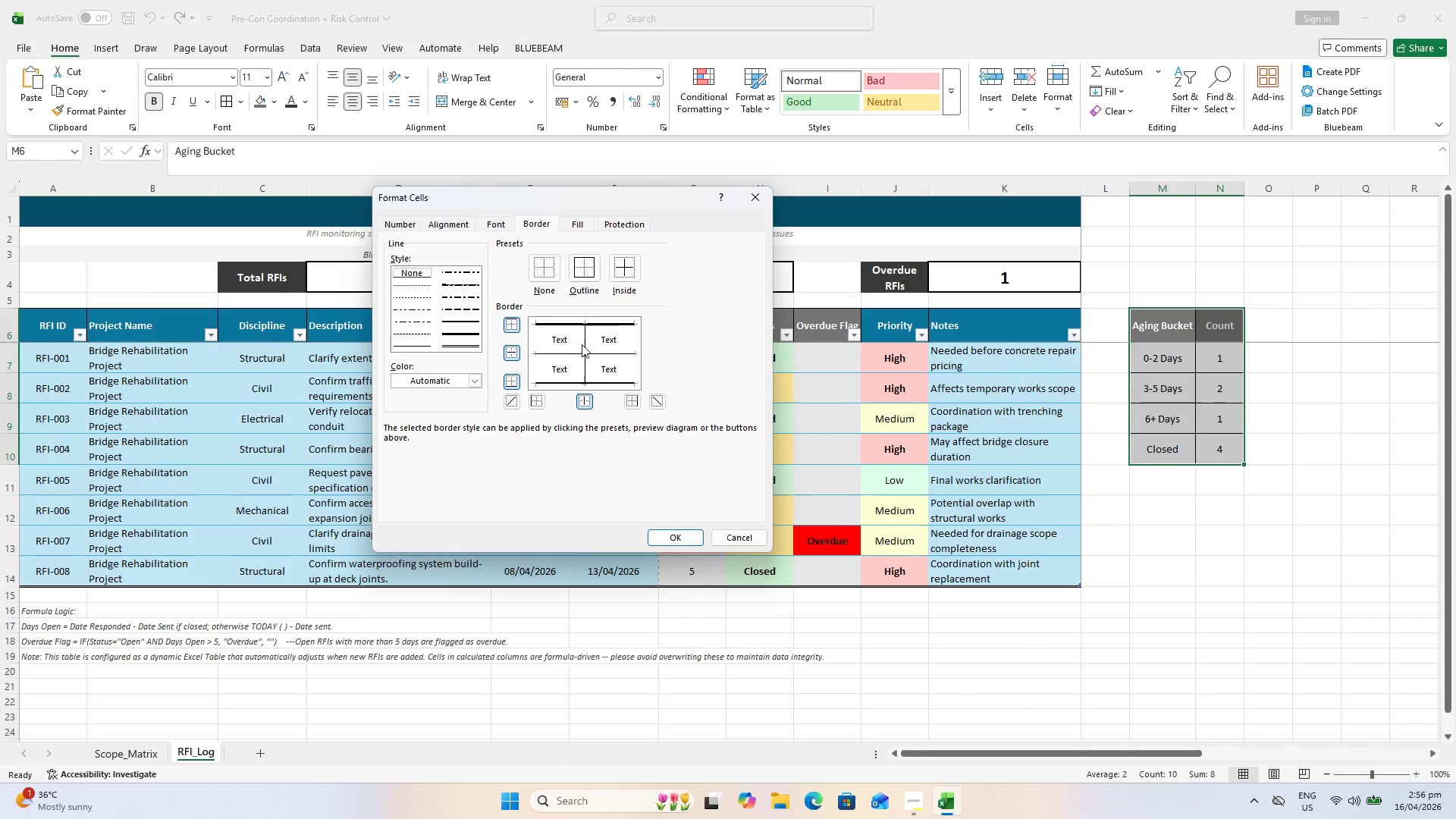 
left_click([589, 340])
 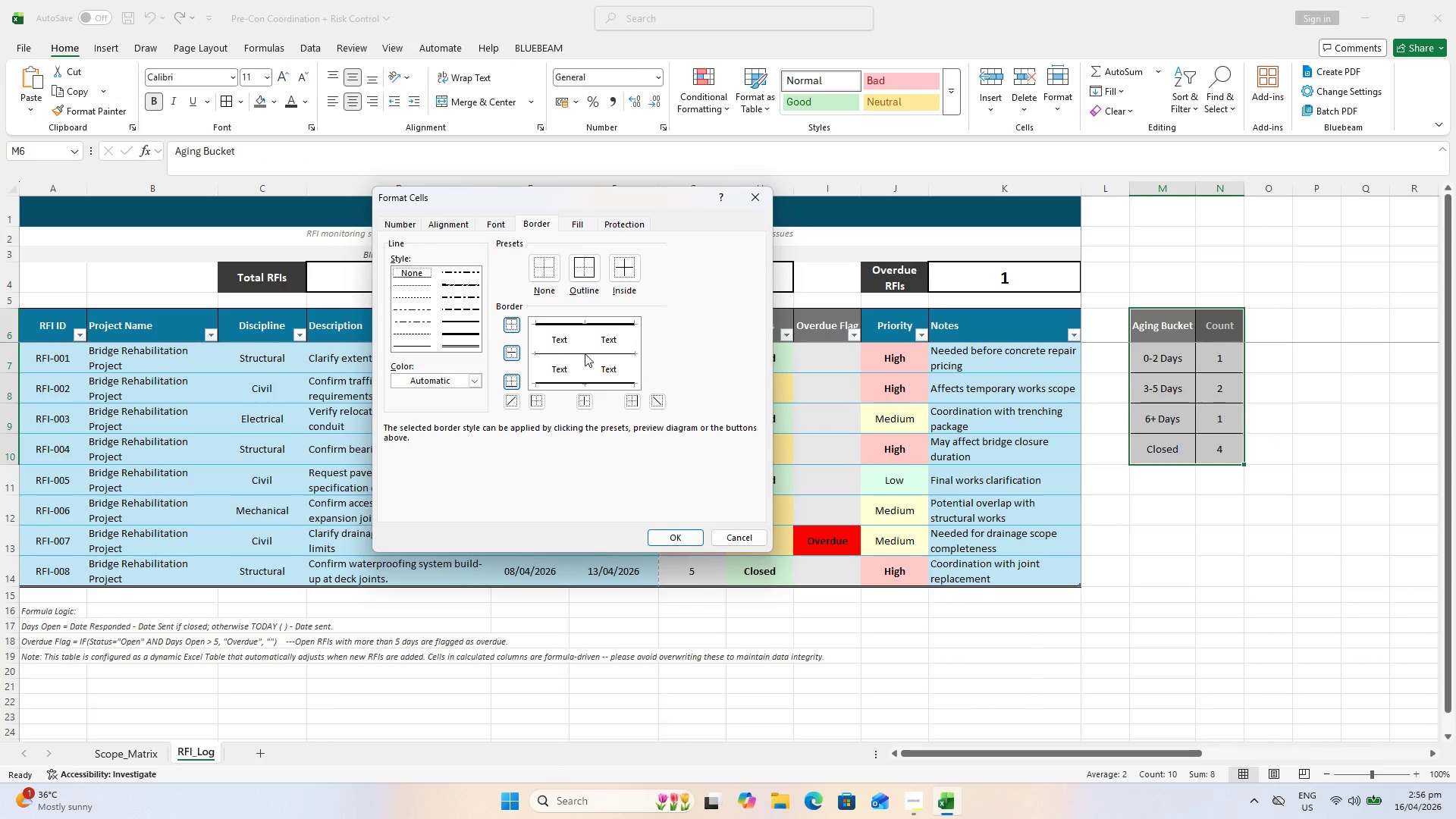 
left_click([585, 353])
 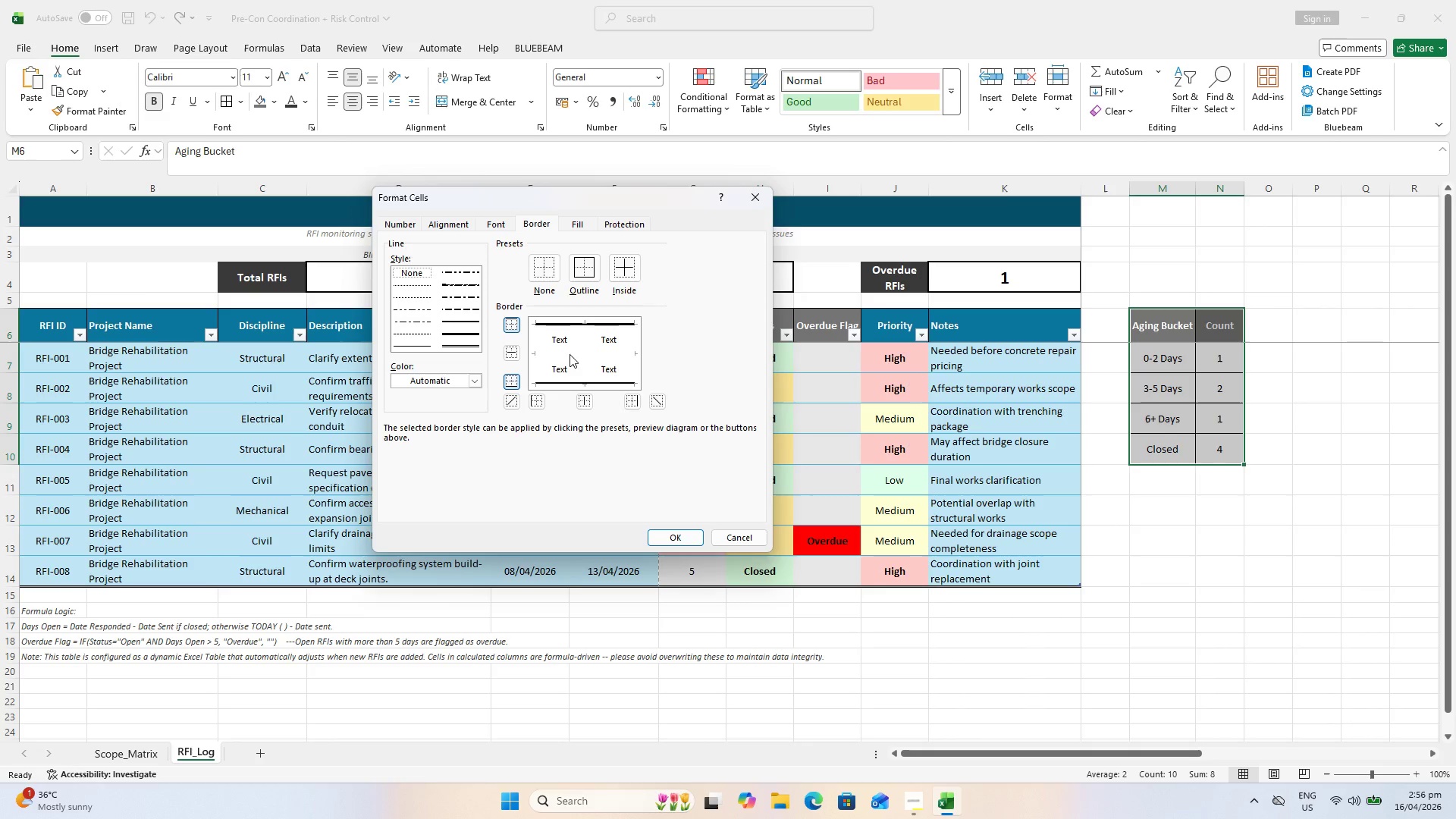 
left_click([681, 538])
 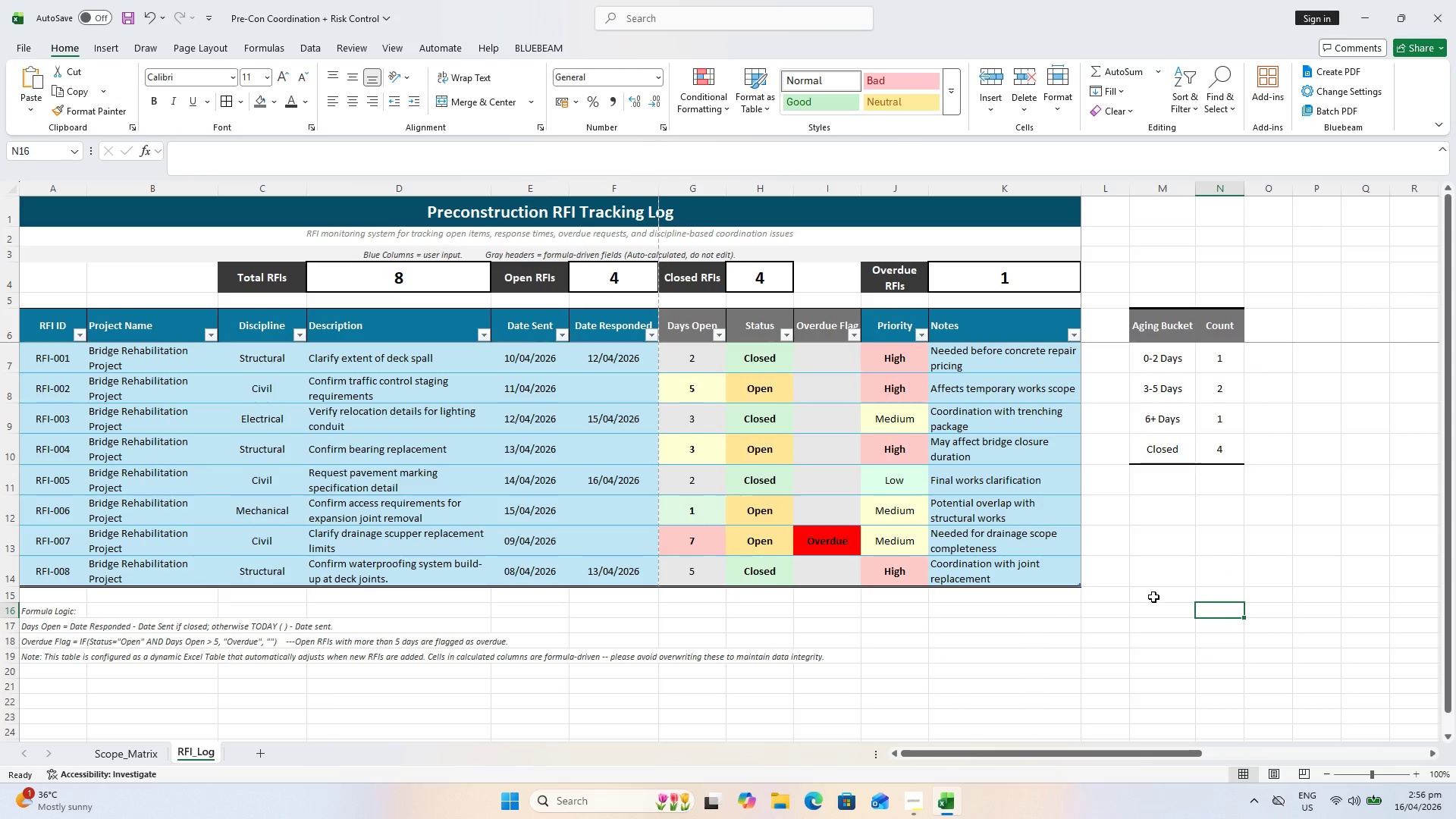 
key(Control+S)
 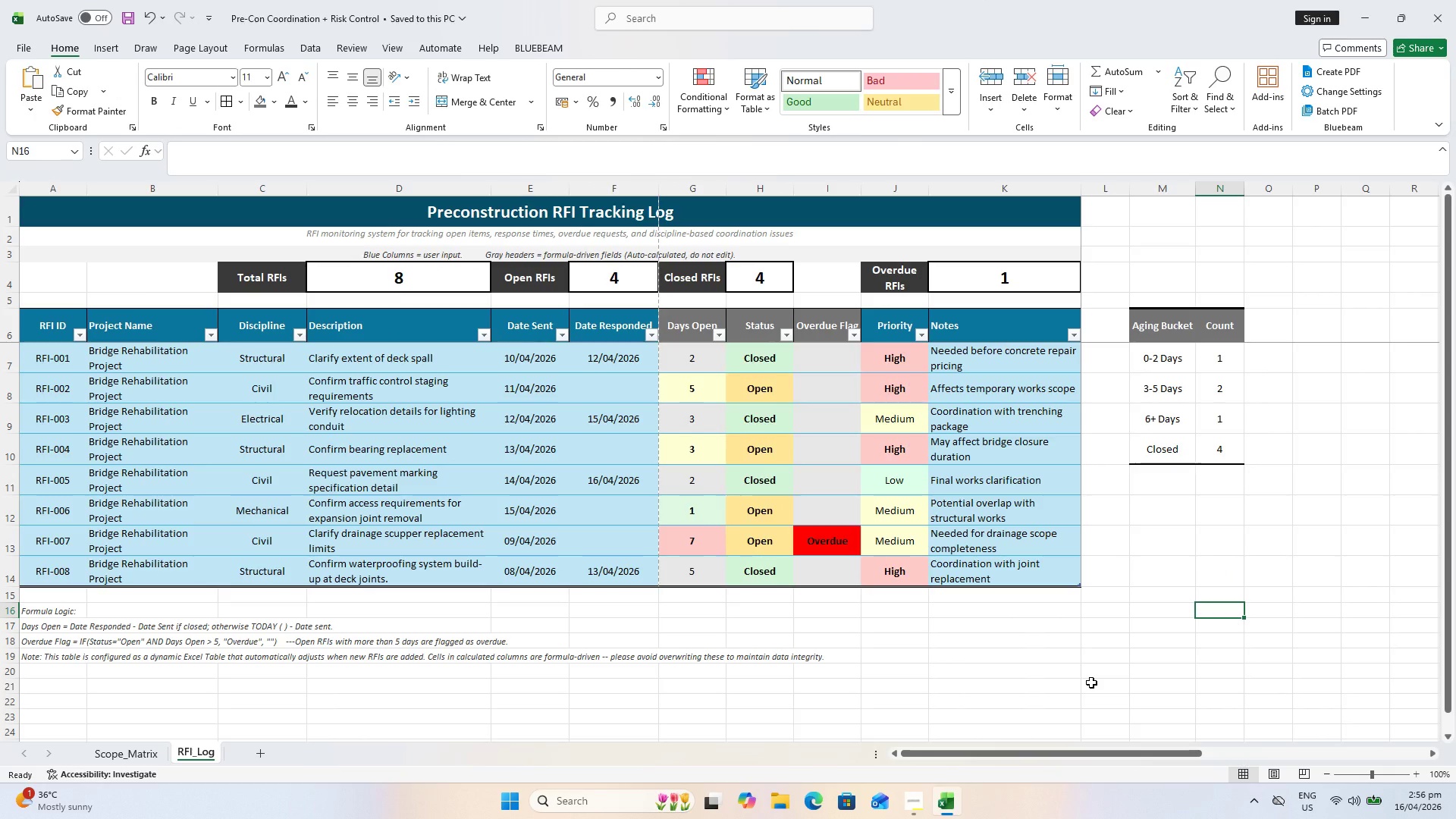 
wait(11.45)
 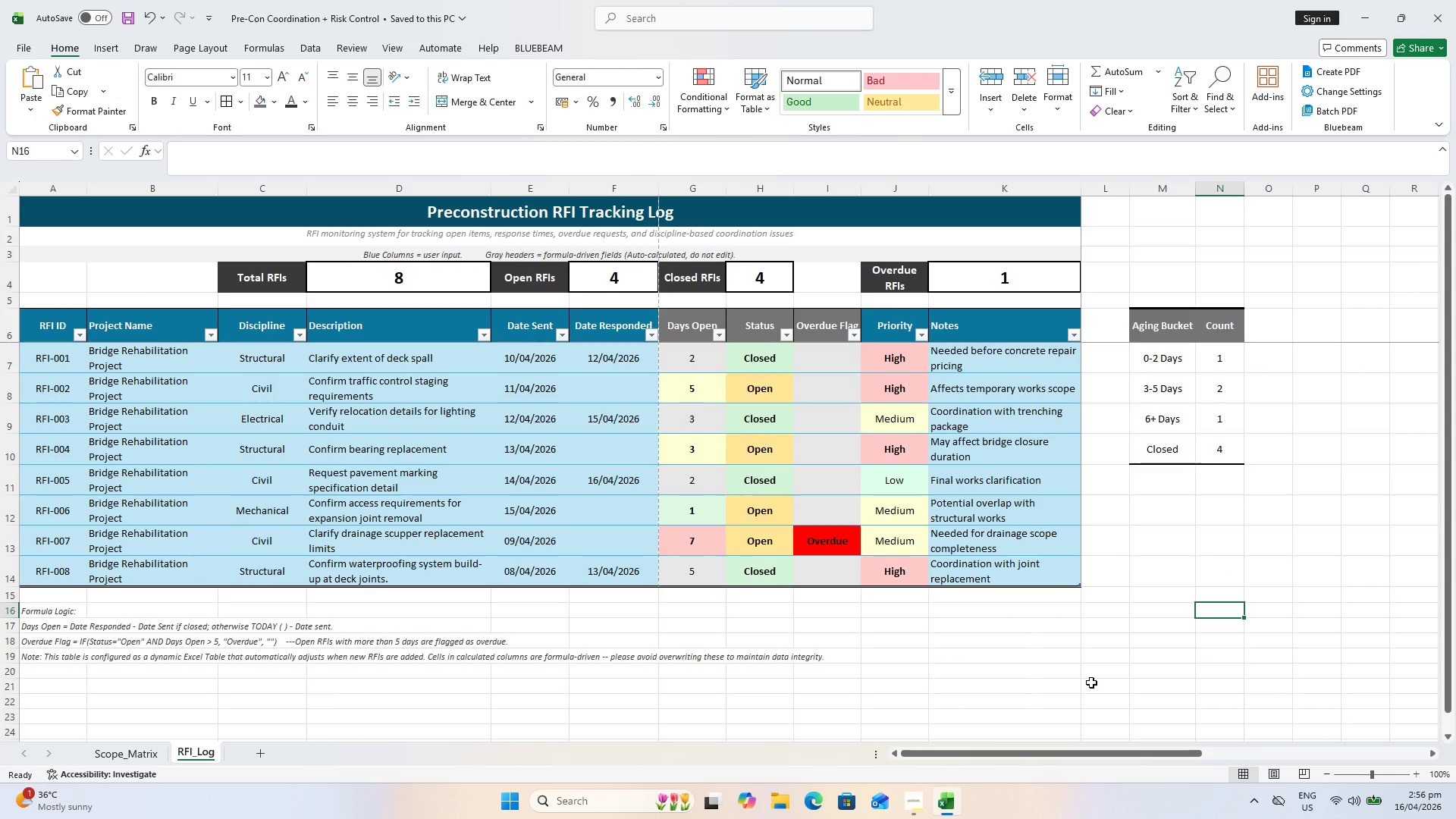 
key(Control+S)
 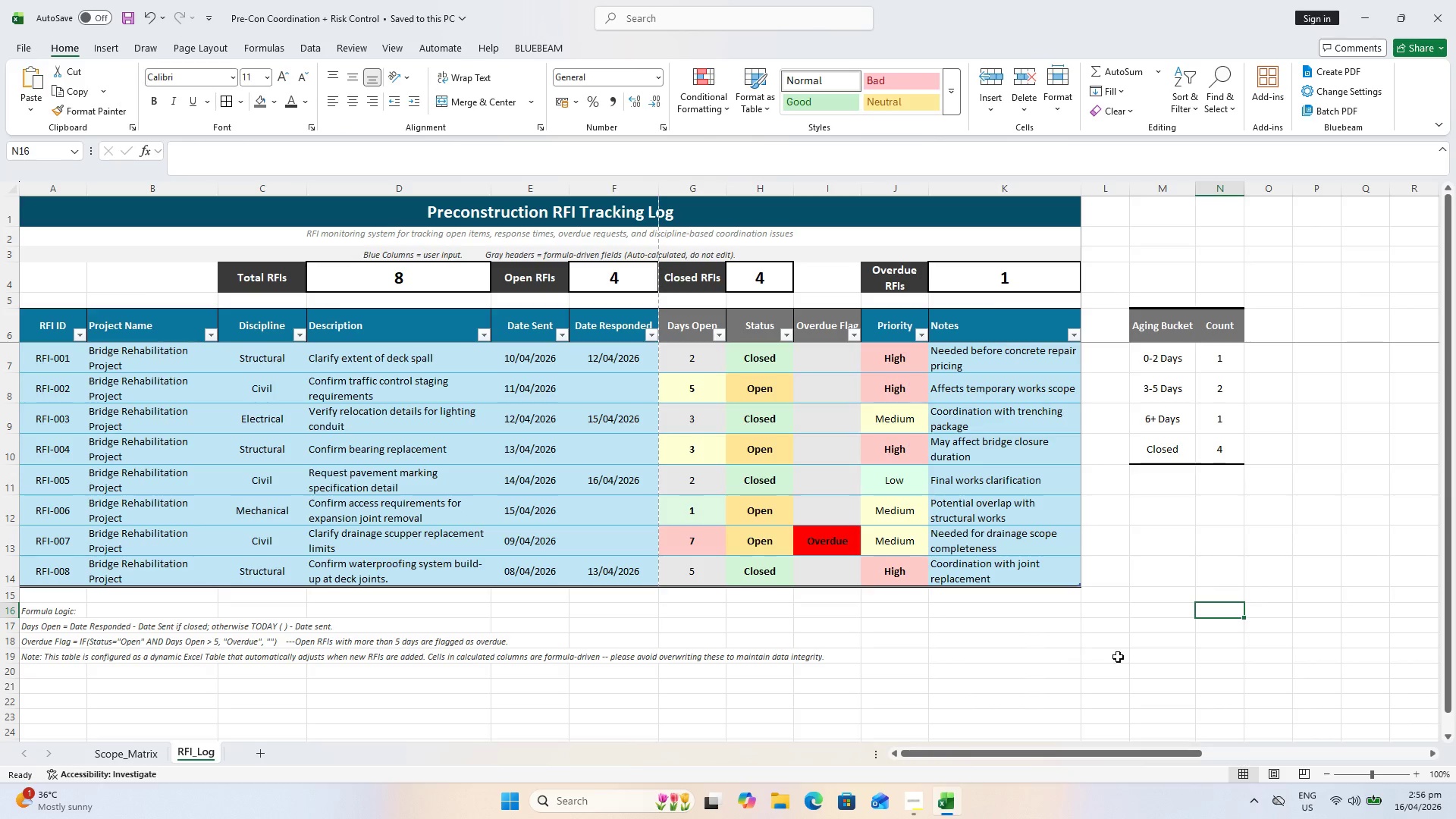 
left_click([1168, 282])
 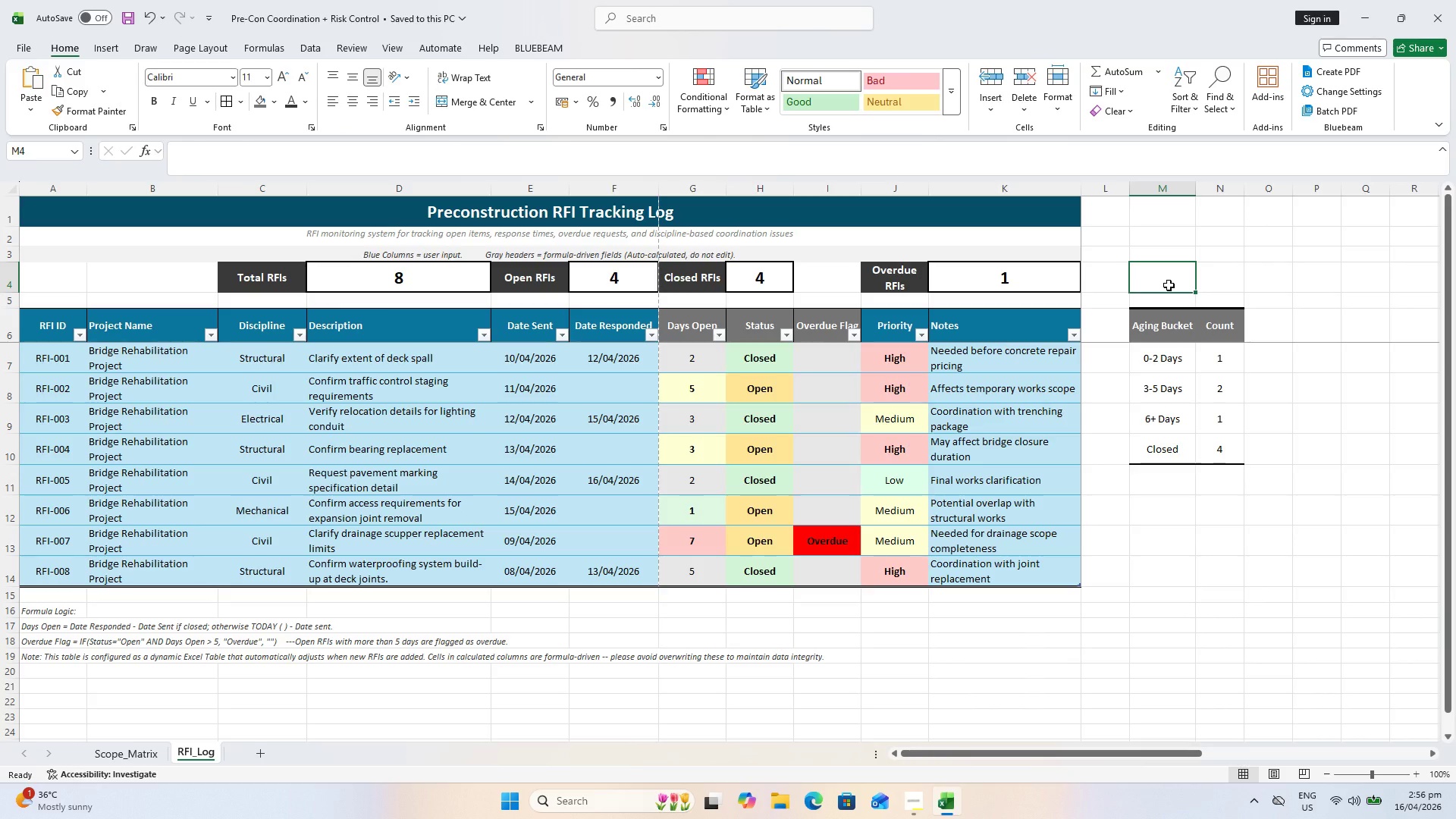 
type(RFI AGING SUMMARY)
 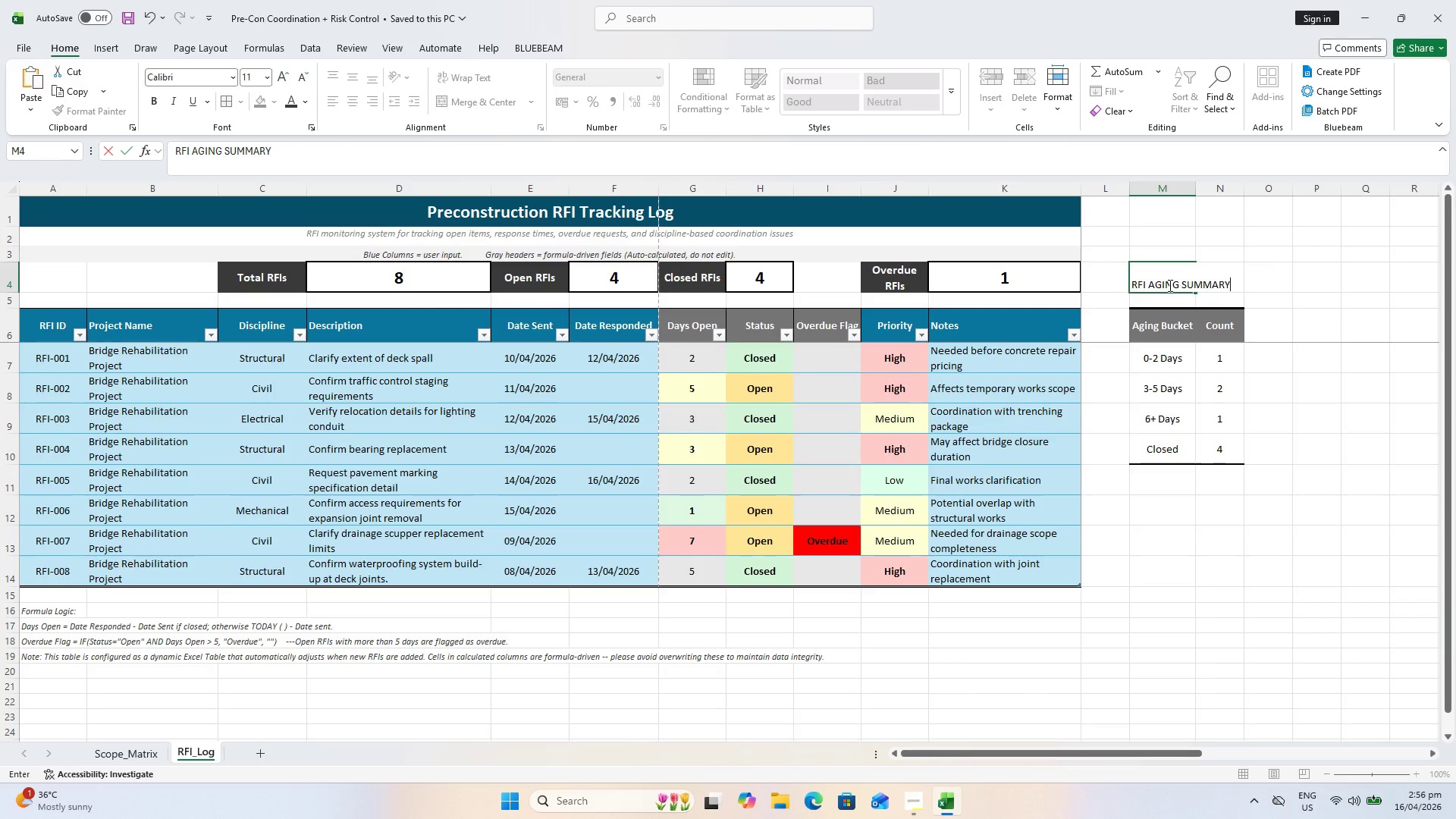 
key(Enter)
 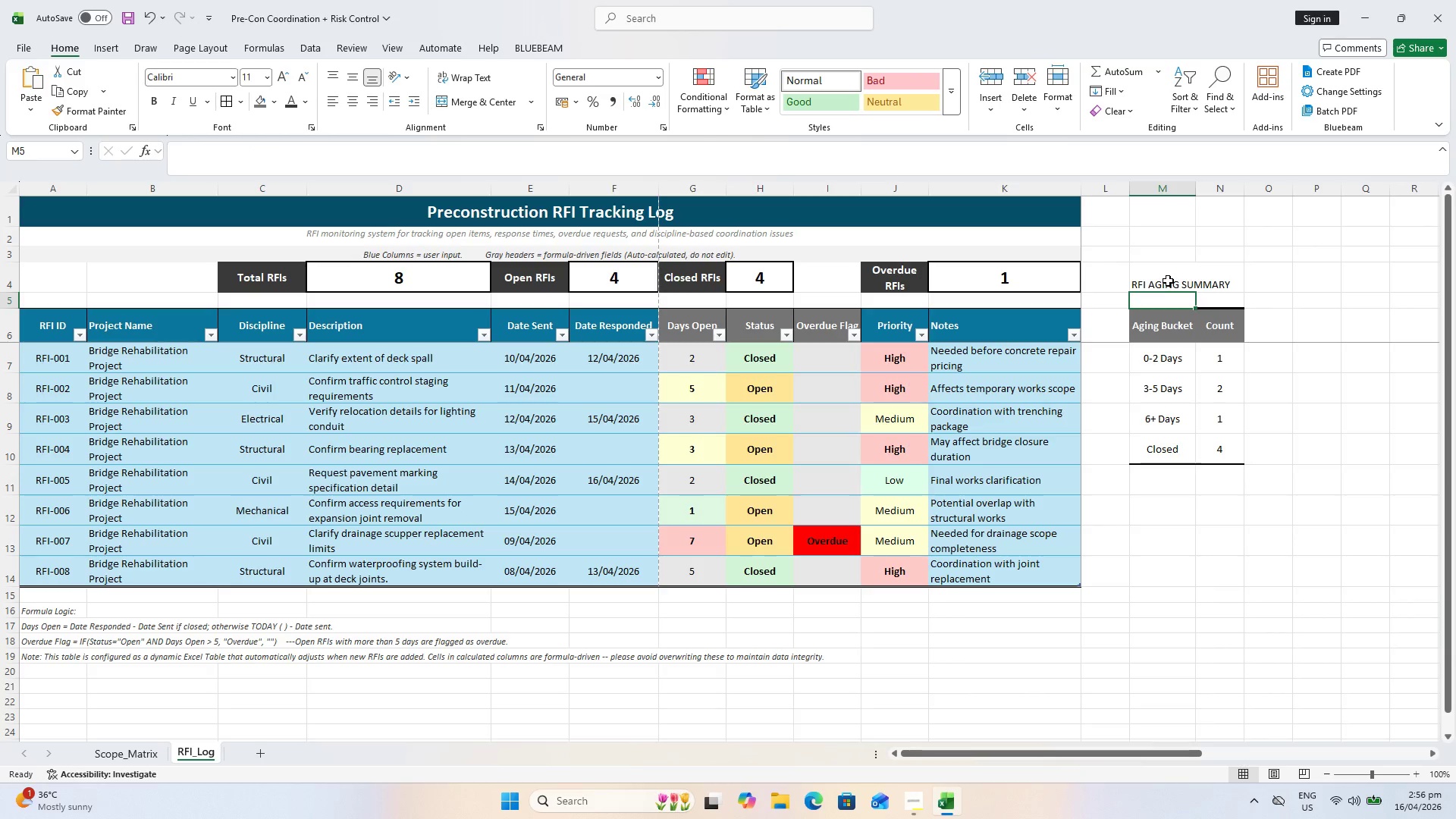 
left_click_drag(start_coordinate=[1170, 281], to_coordinate=[1166, 274])
 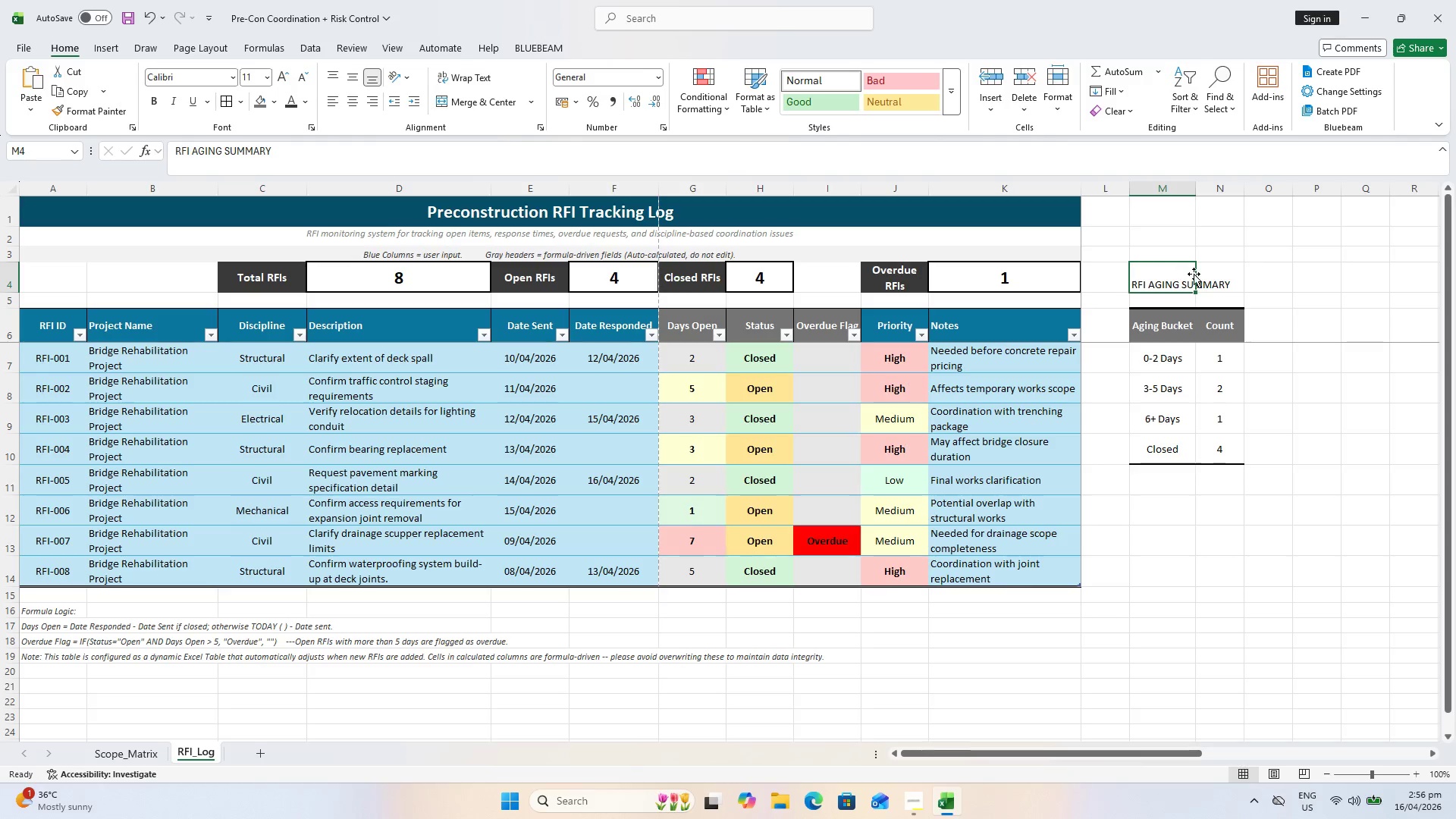 
hold_key(key=CapsLock, duration=0.41)
 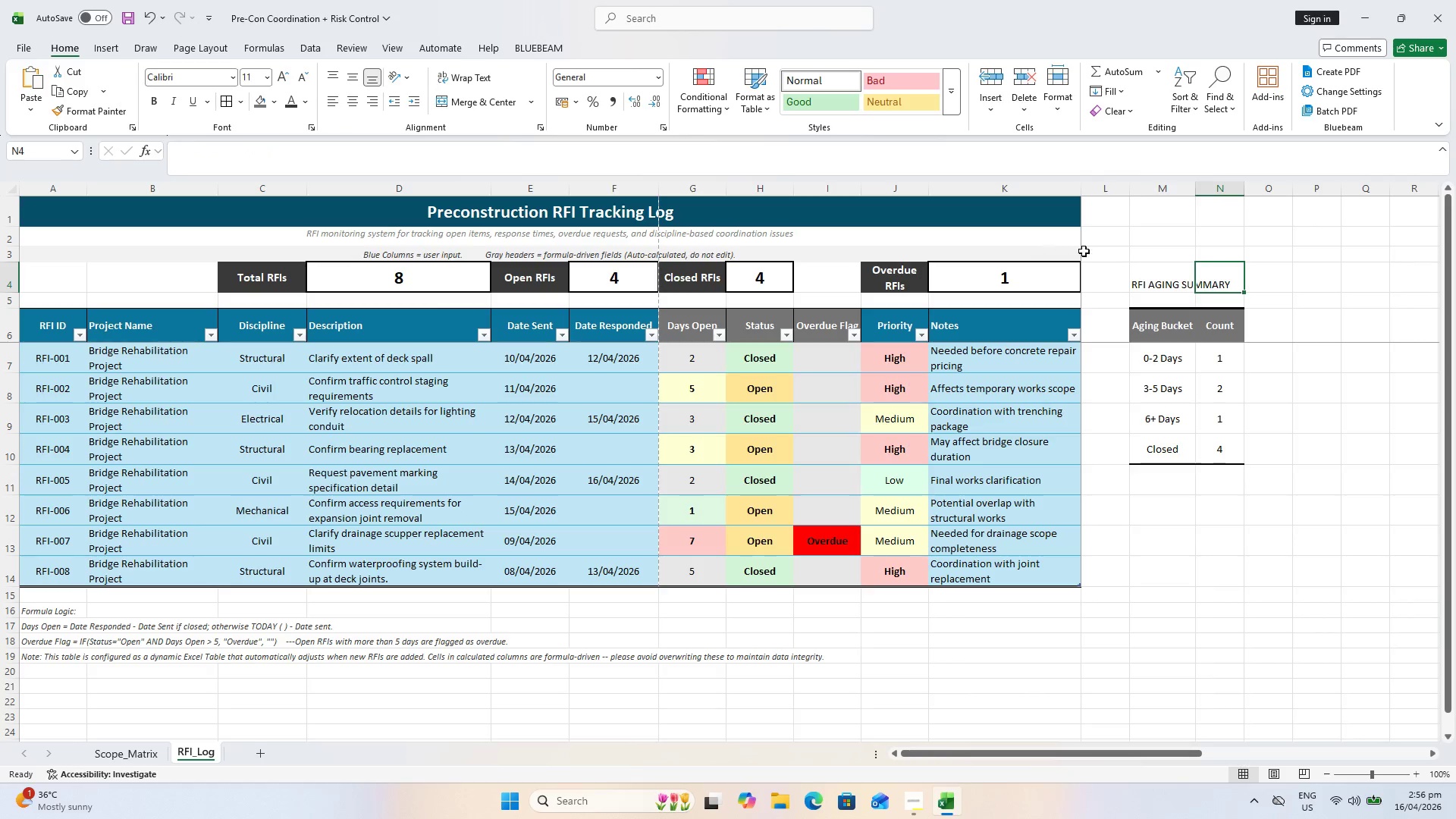 
left_click([1200, 270])
 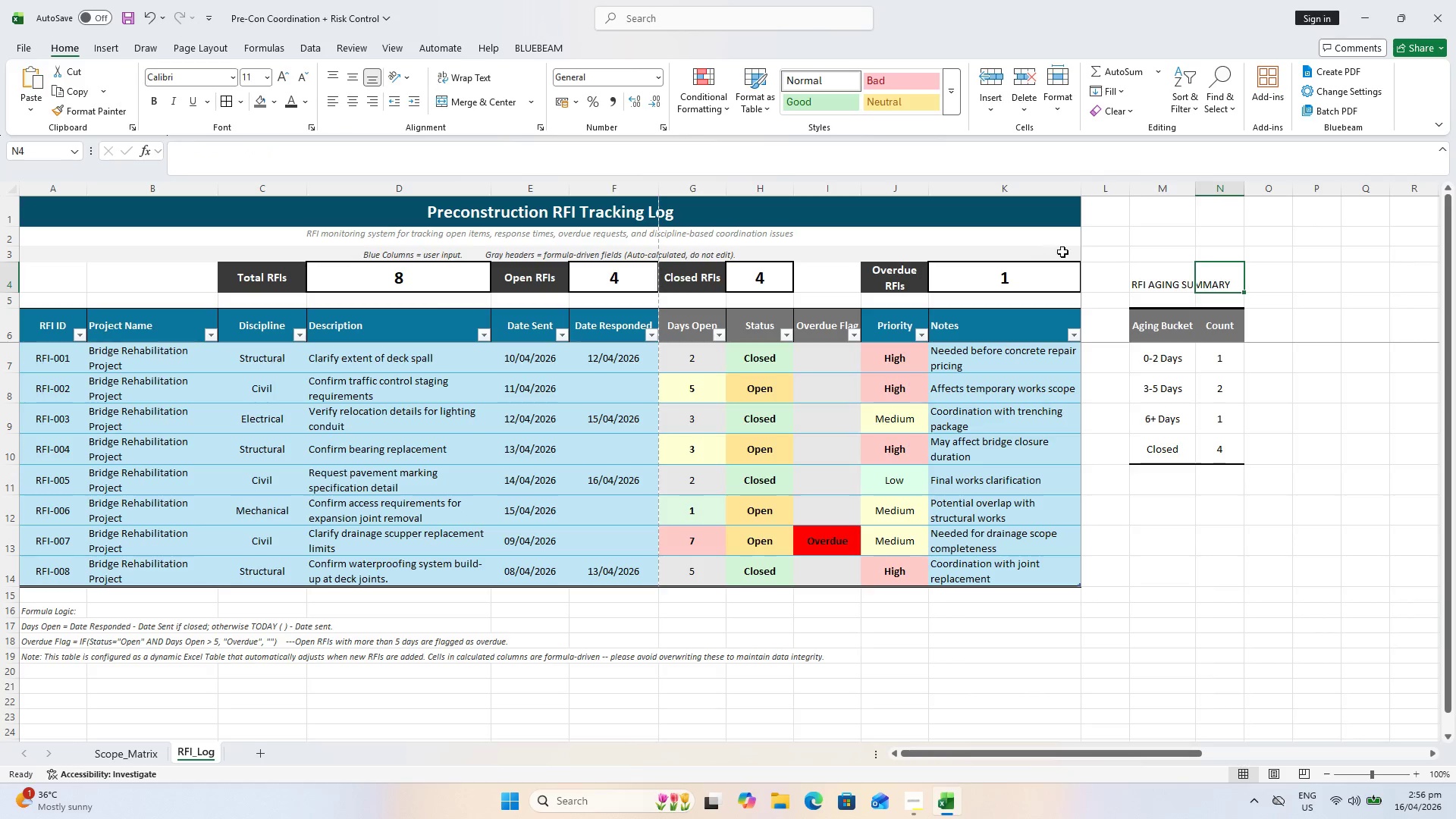 
hold_key(key=ShiftLeft, duration=0.56)
left_click([1174, 284])
 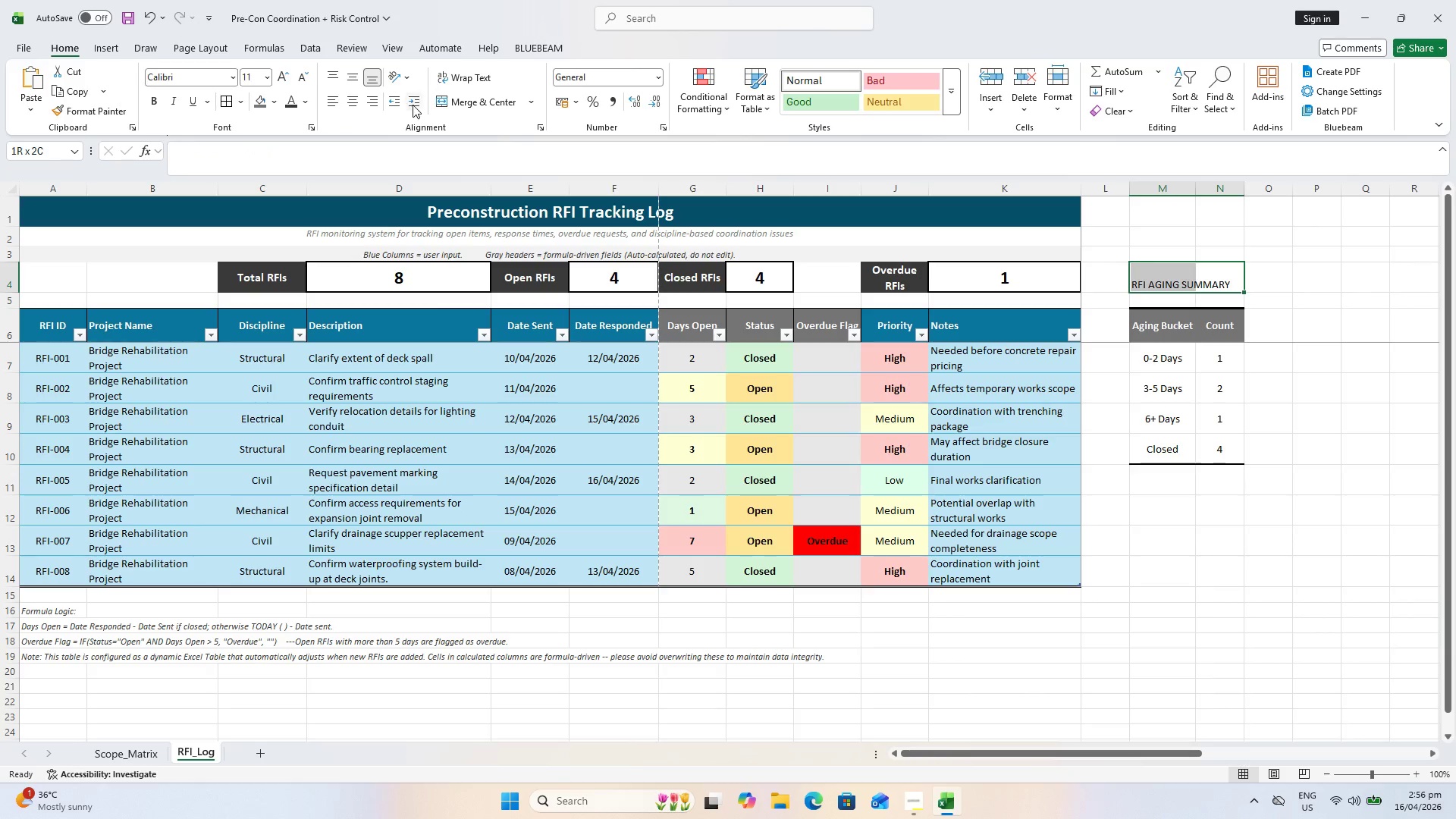 
left_click([474, 99])
 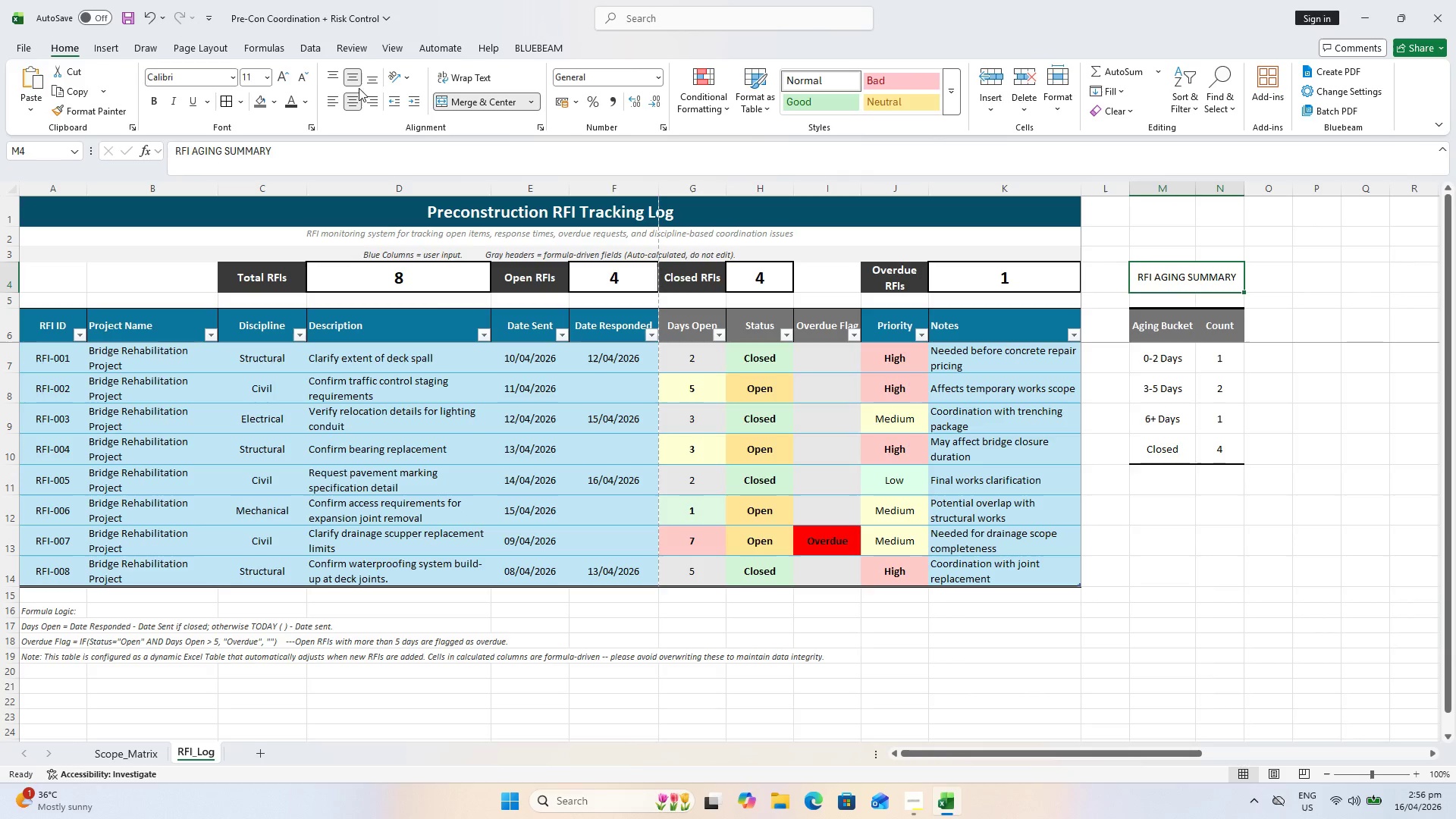 
key(Control+B)
 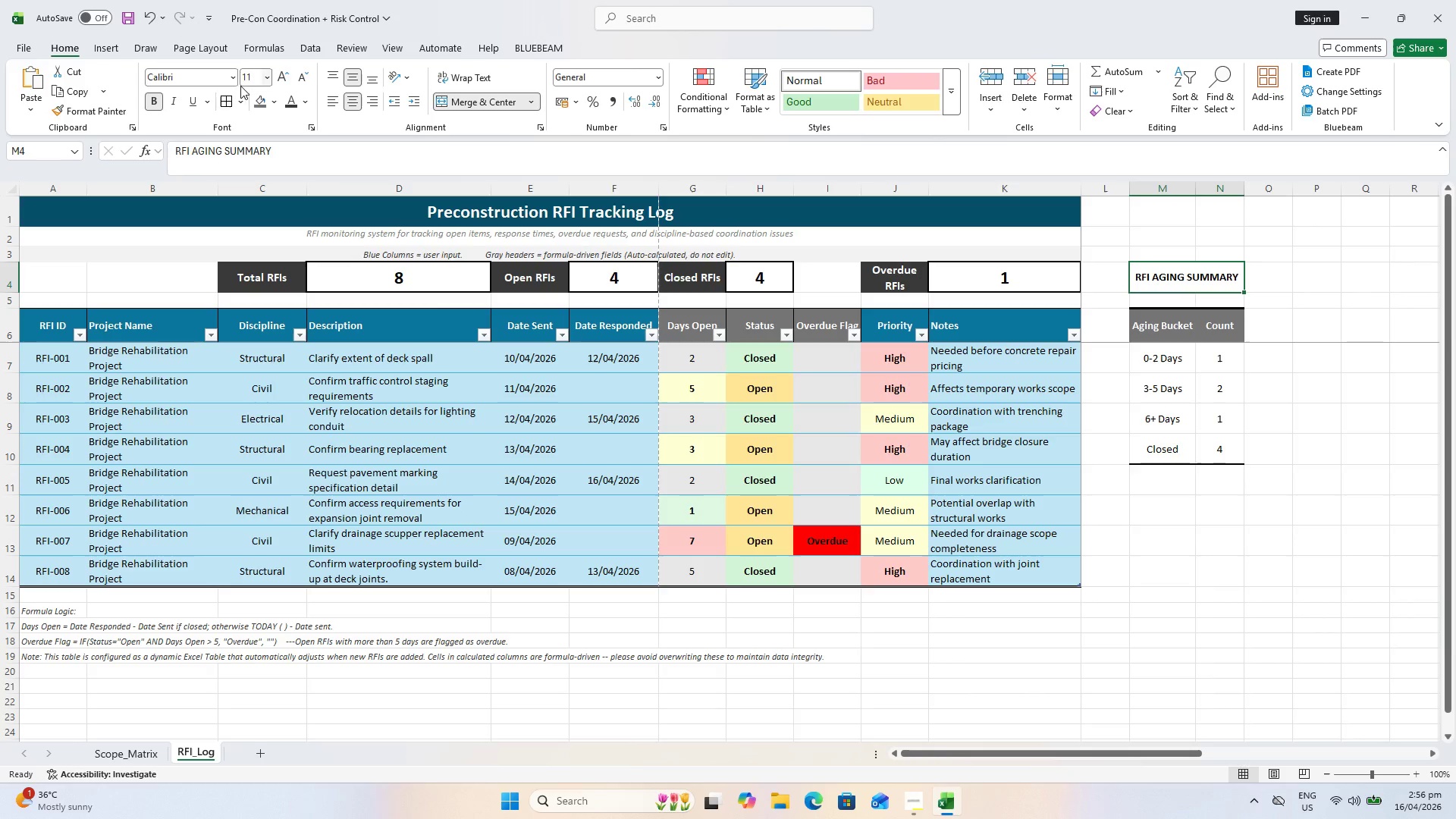 
left_click([277, 102])
 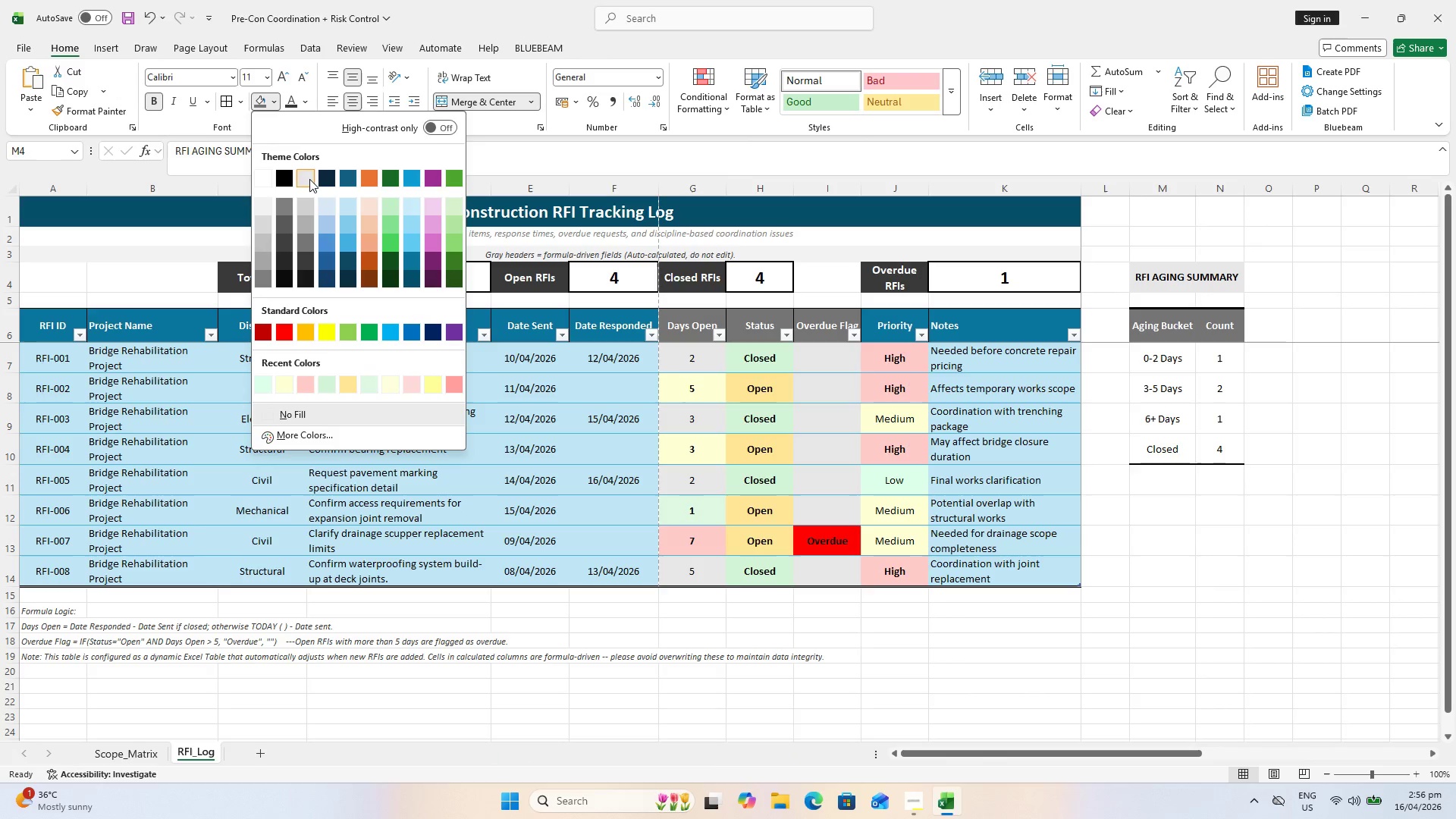 
left_click([309, 179])
 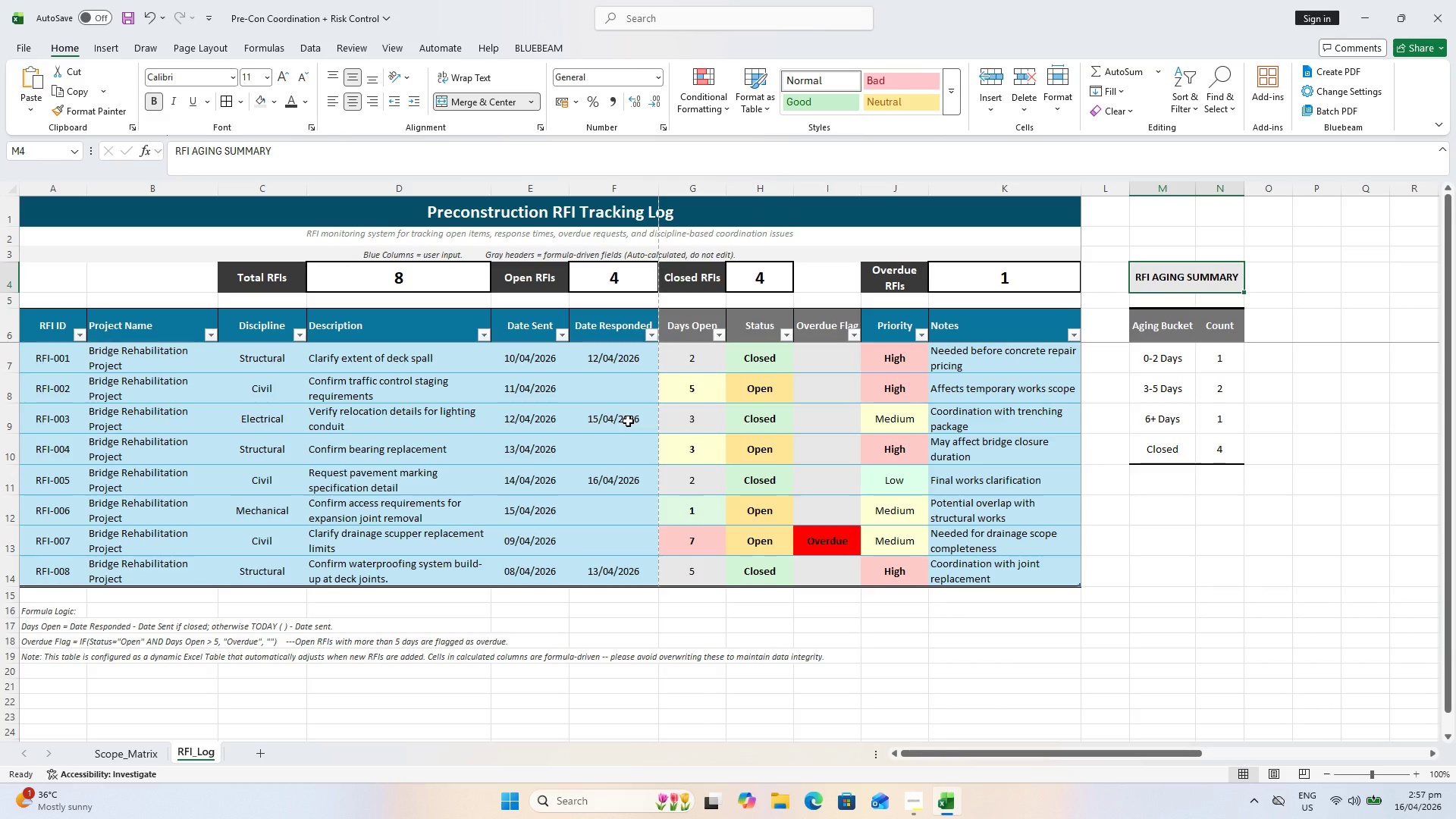 
wait(15.51)
 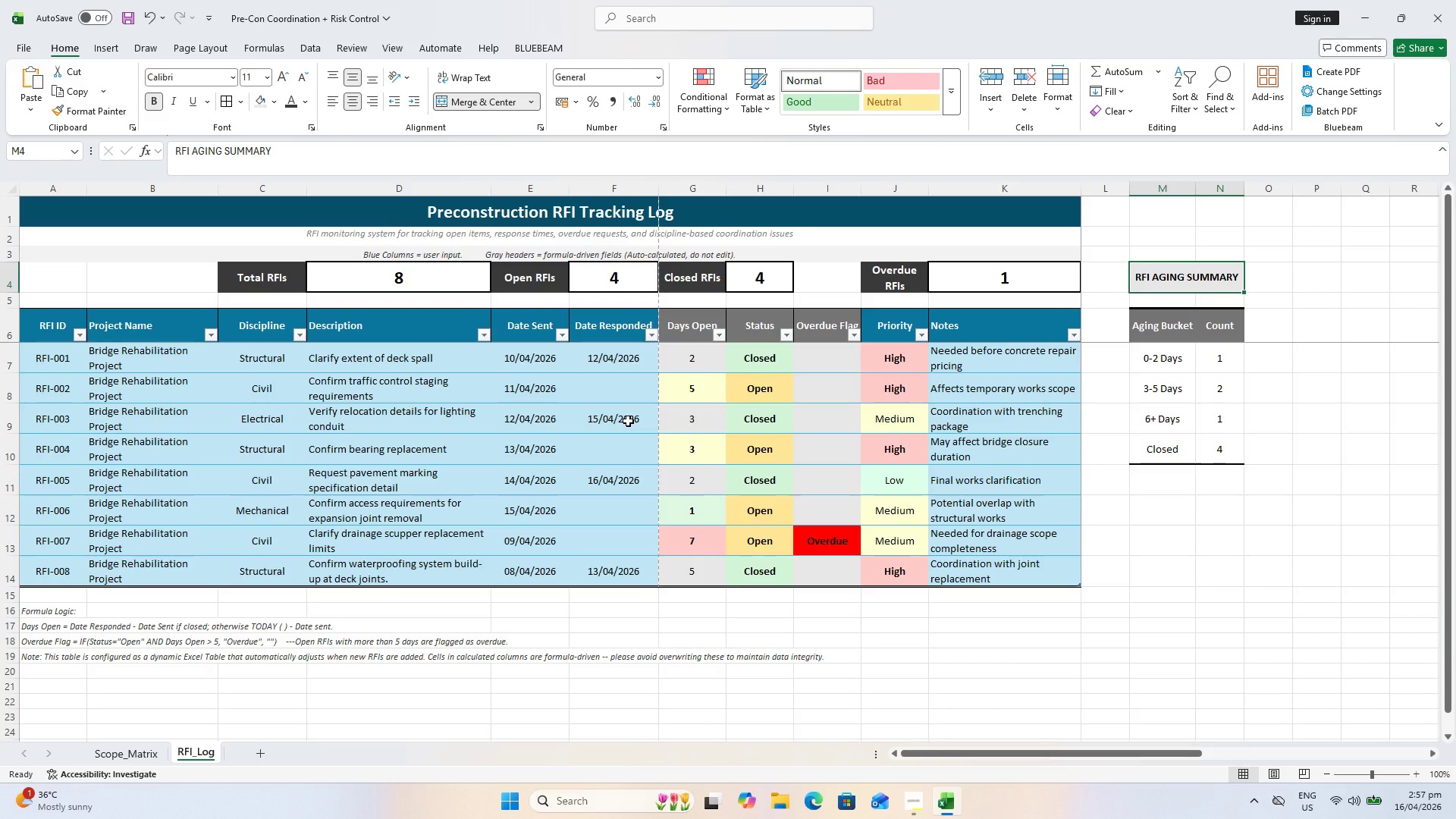 
left_click([1250, 595])
 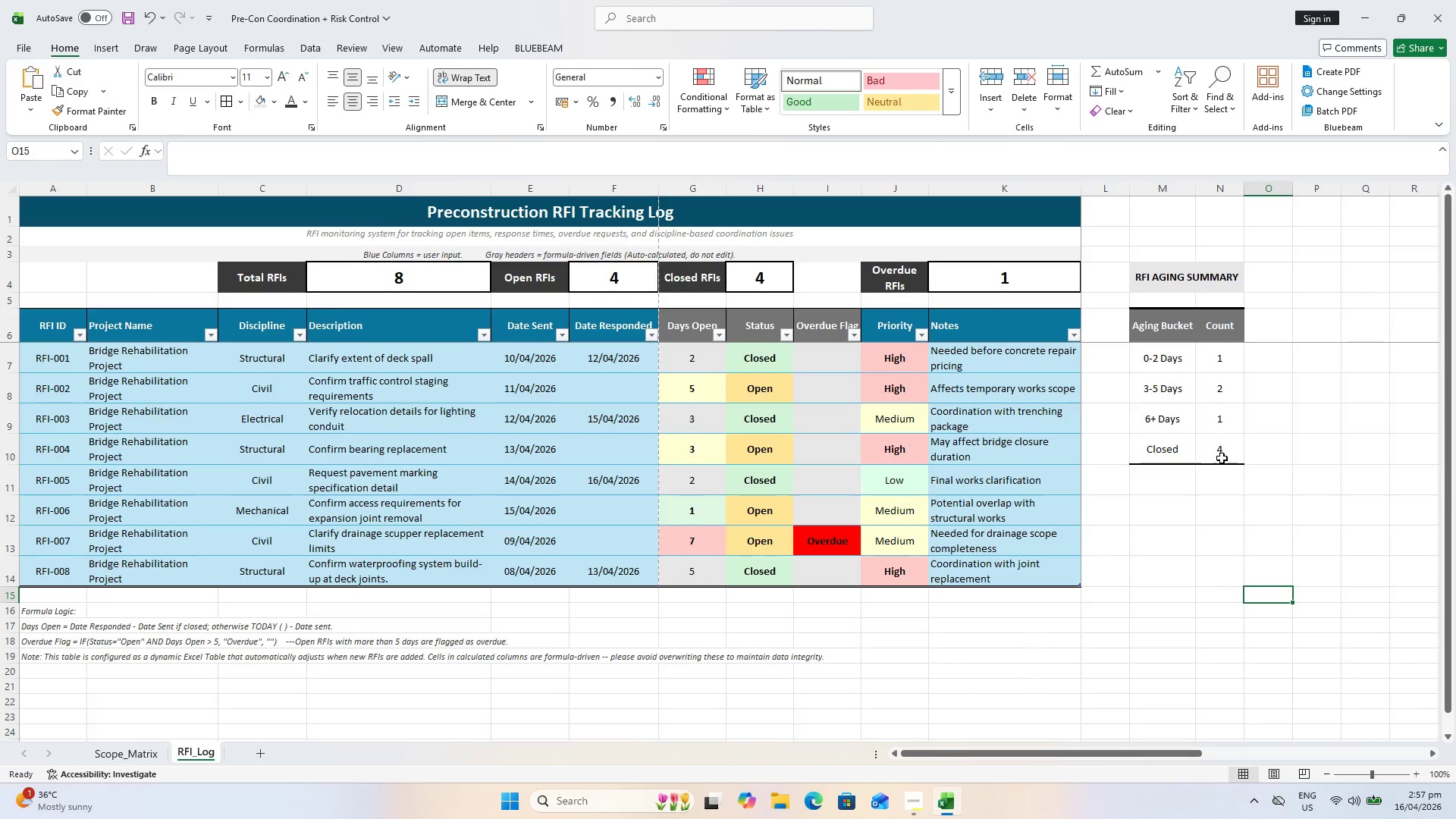 
wait(22.89)
 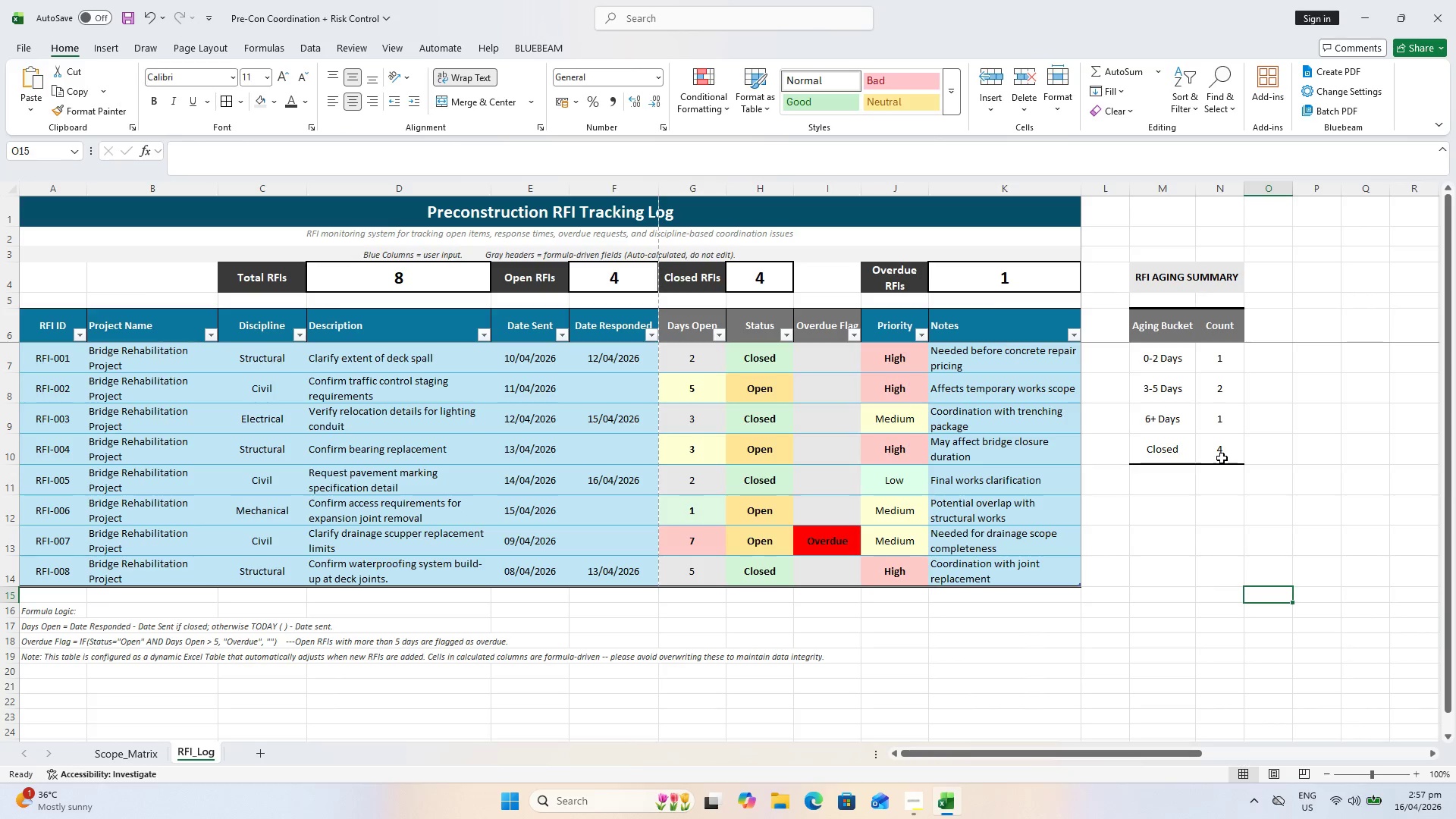 
left_click([836, 549])
 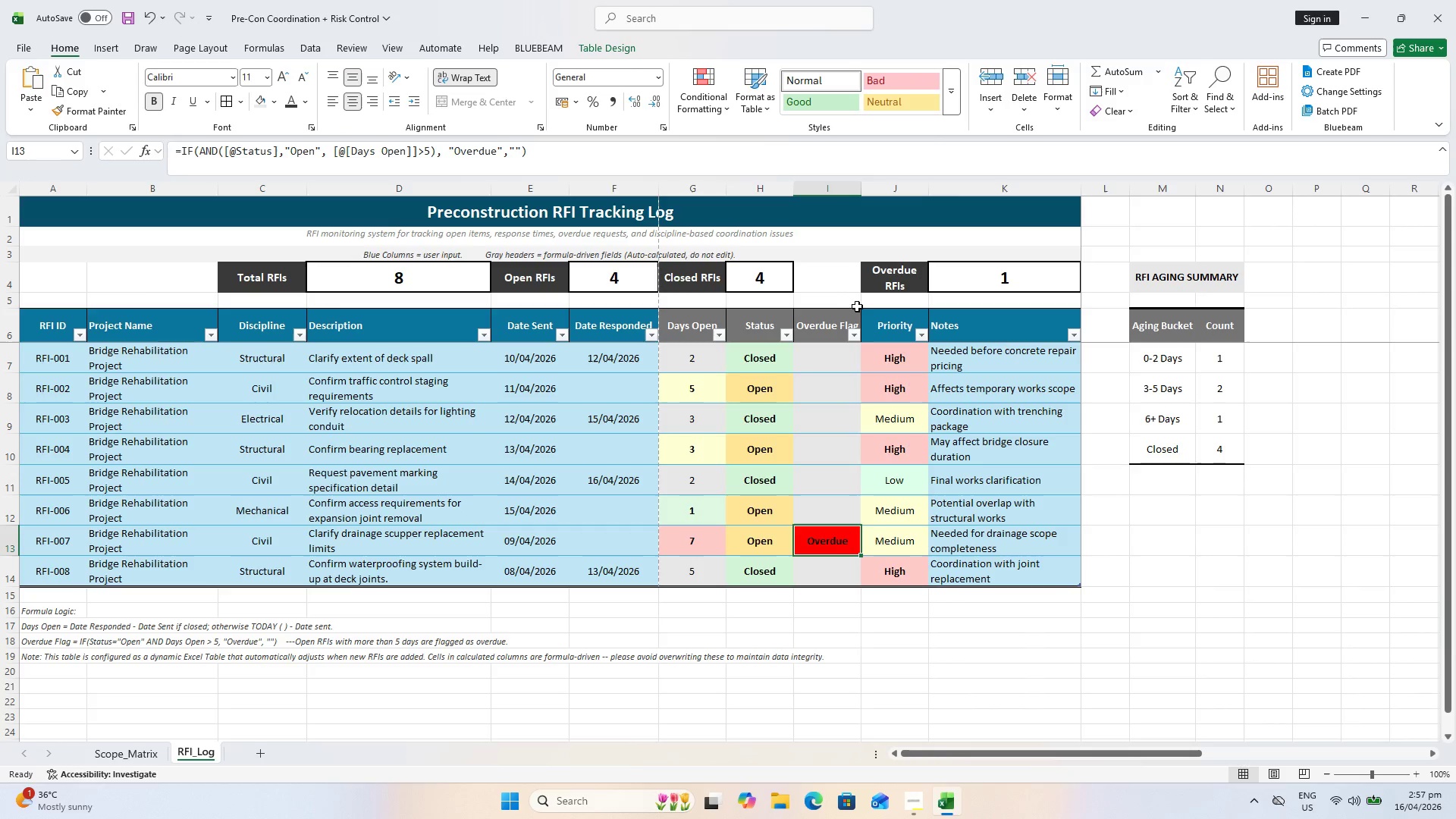 
left_click_drag(start_coordinate=[848, 347], to_coordinate=[814, 570])
 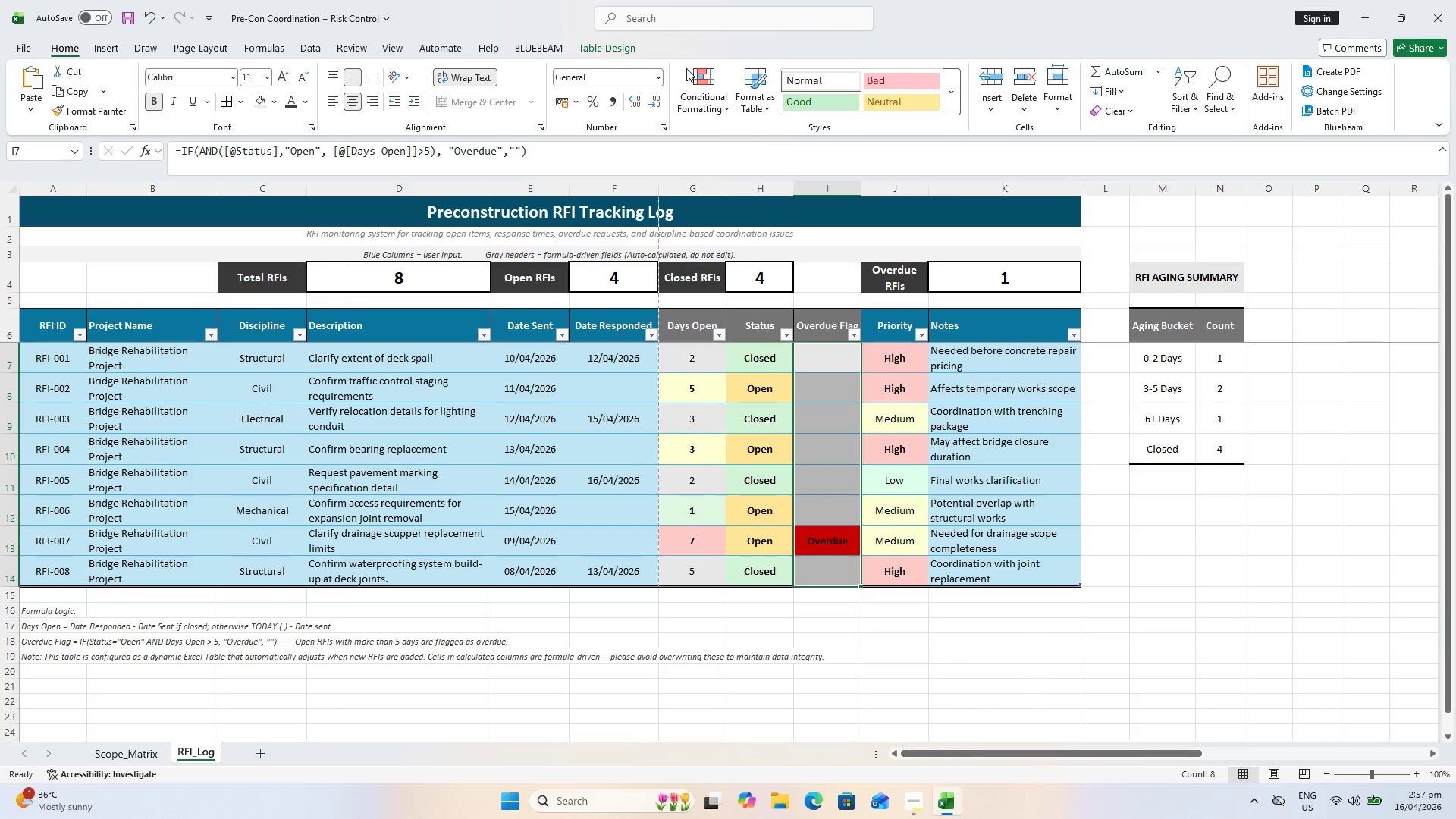 
left_click([719, 104])
 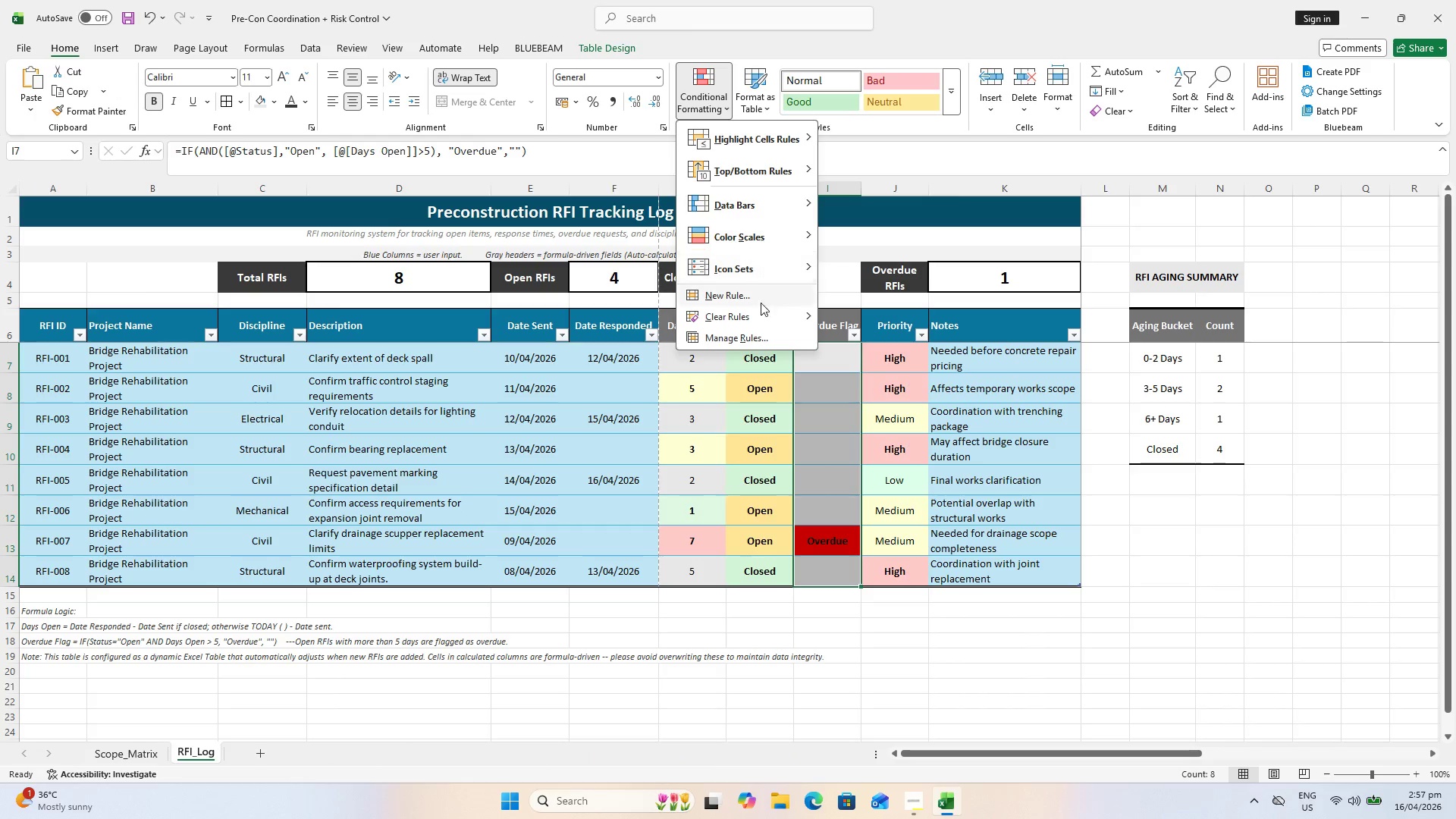 
mouse_move([749, 319])
 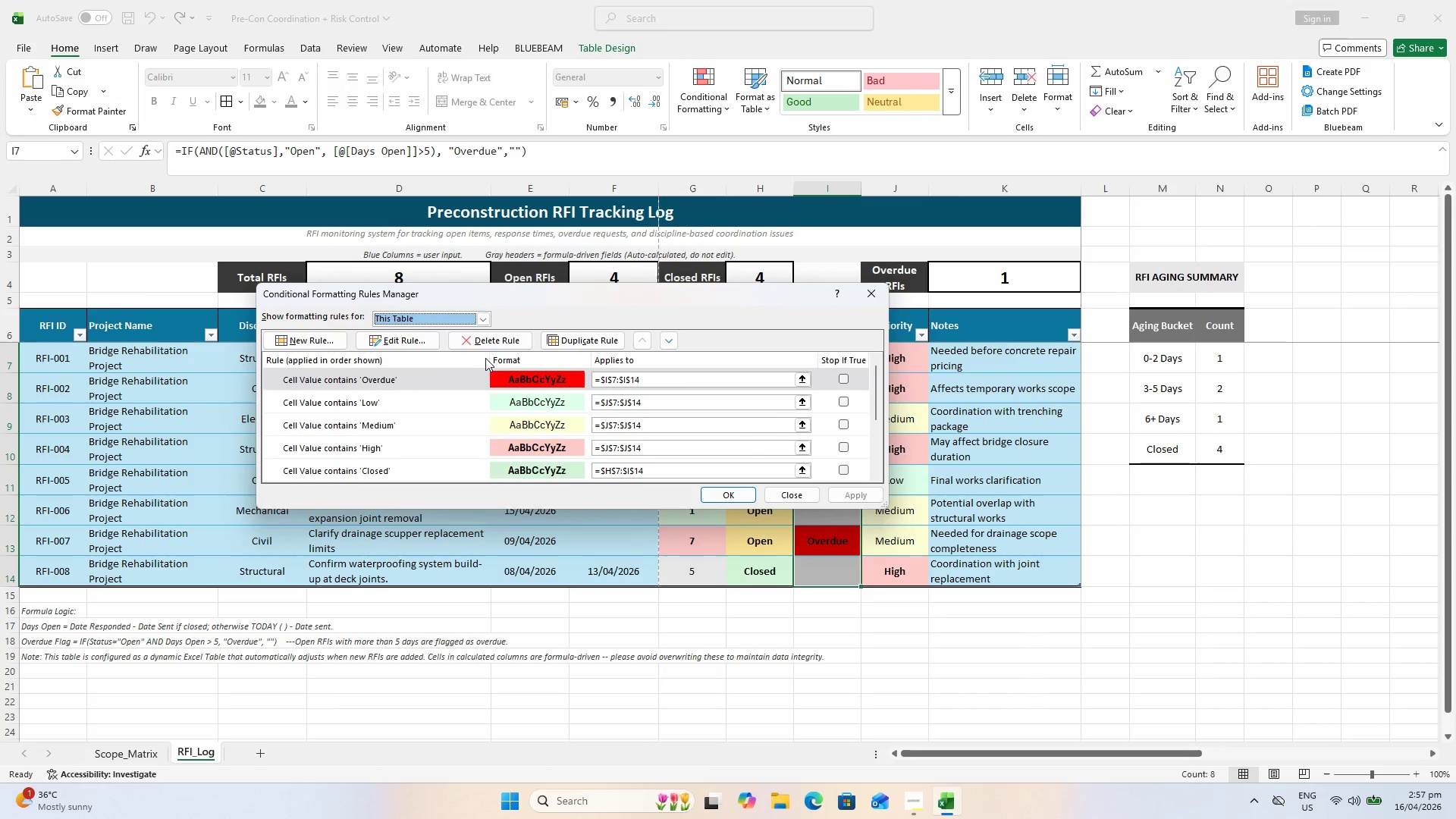 
left_click([419, 338])
 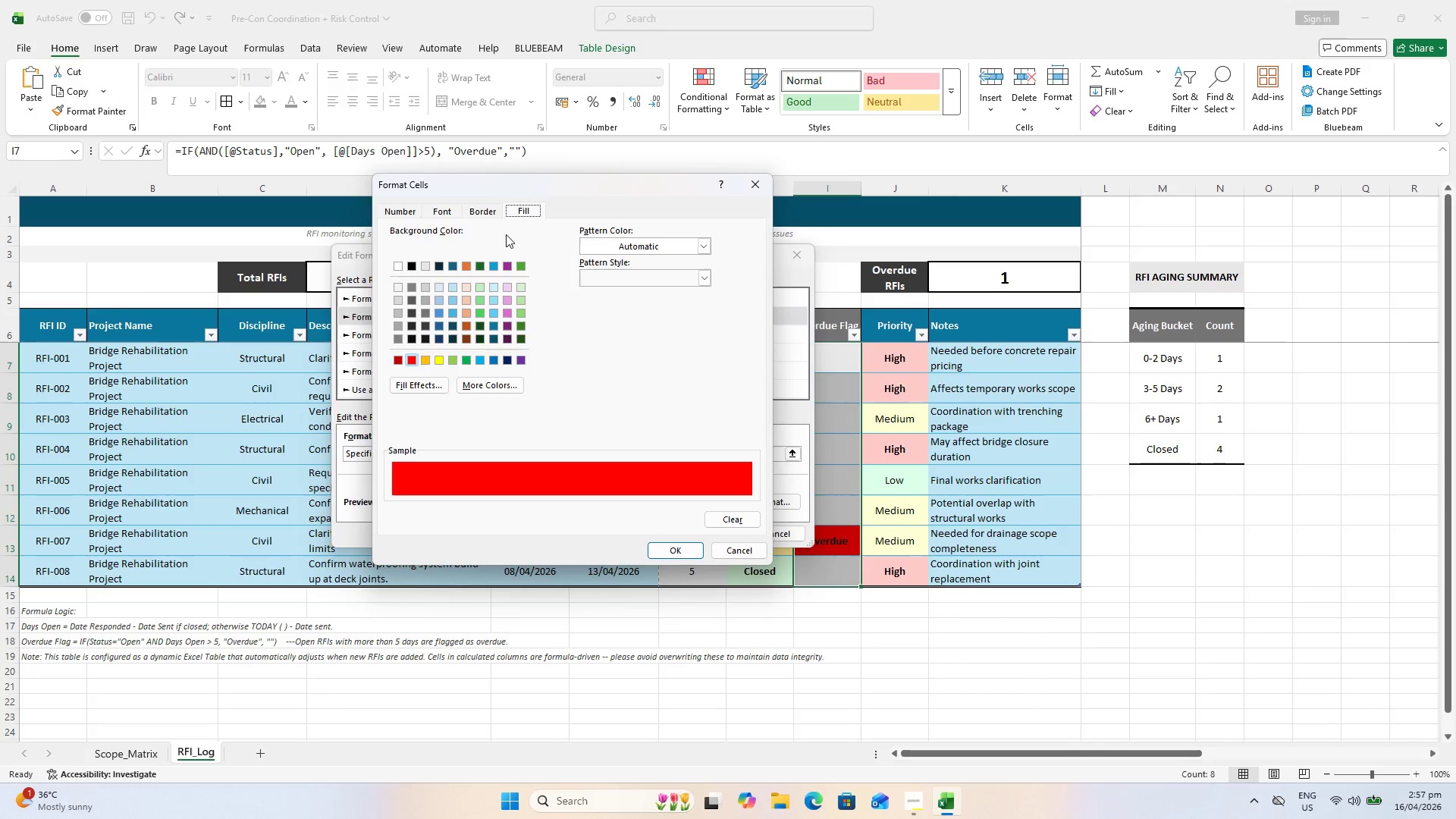 
wait(5.97)
 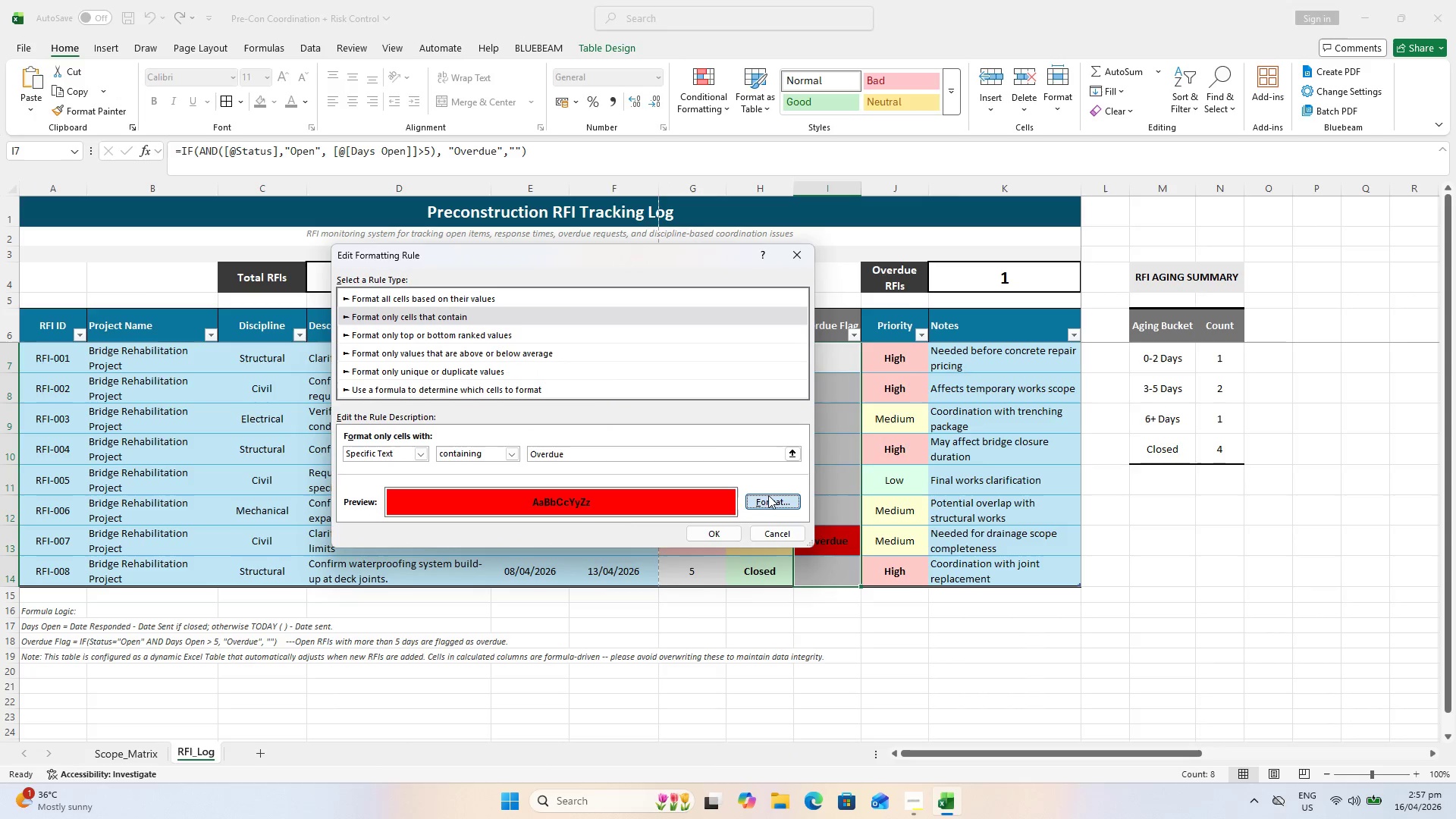 
left_click([453, 212])
 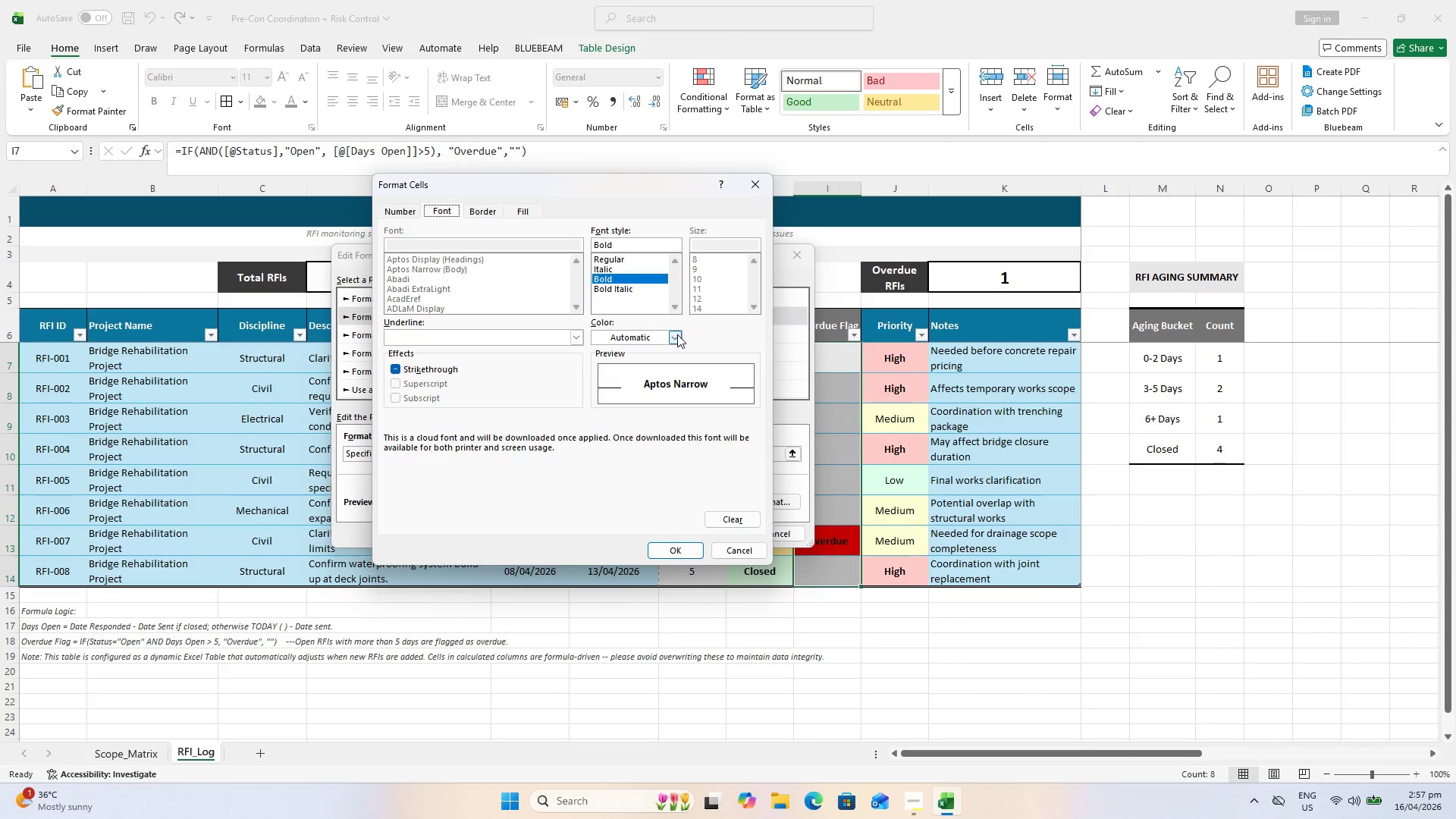 
left_click([677, 337])
 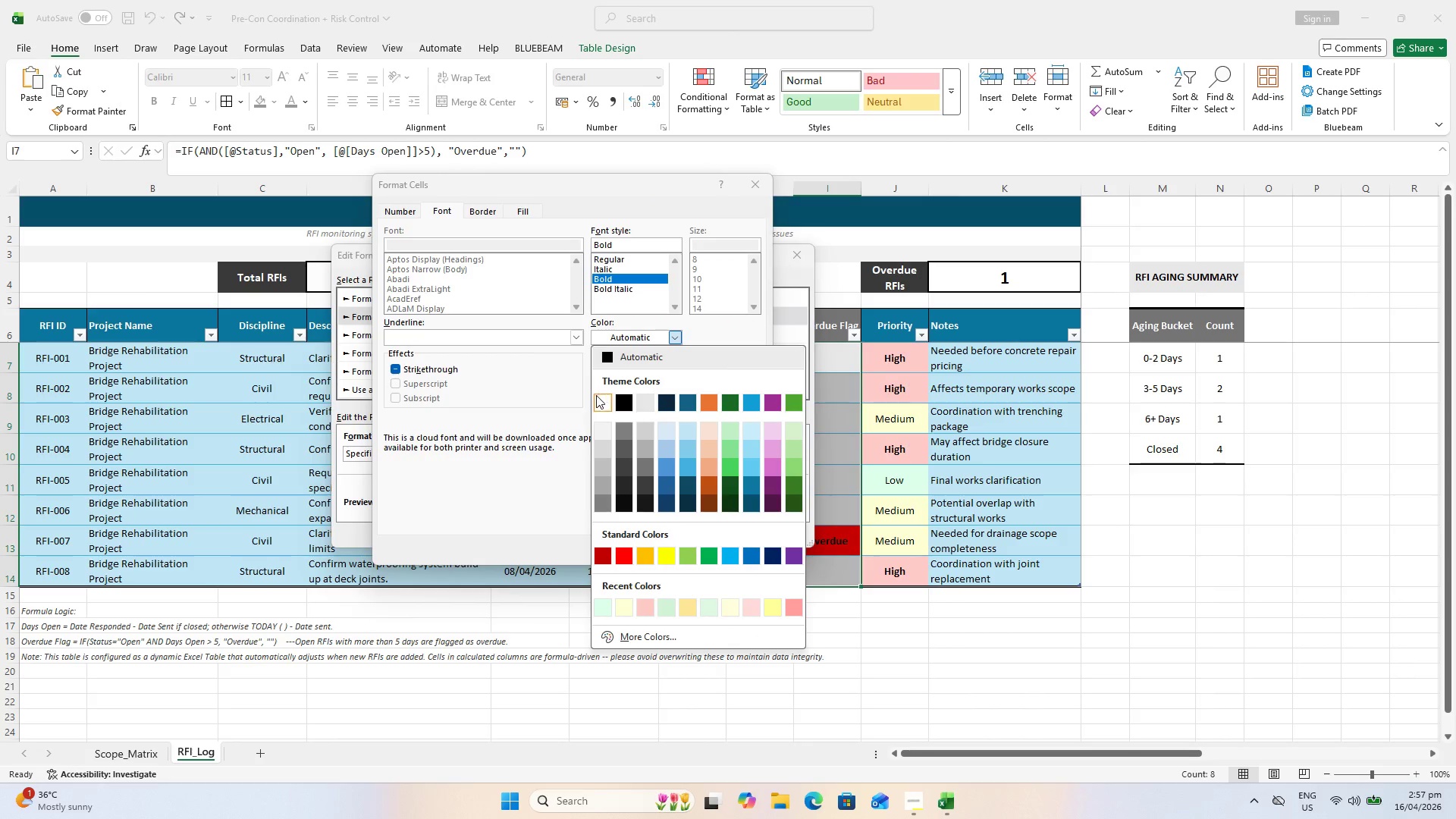 
left_click([605, 403])
 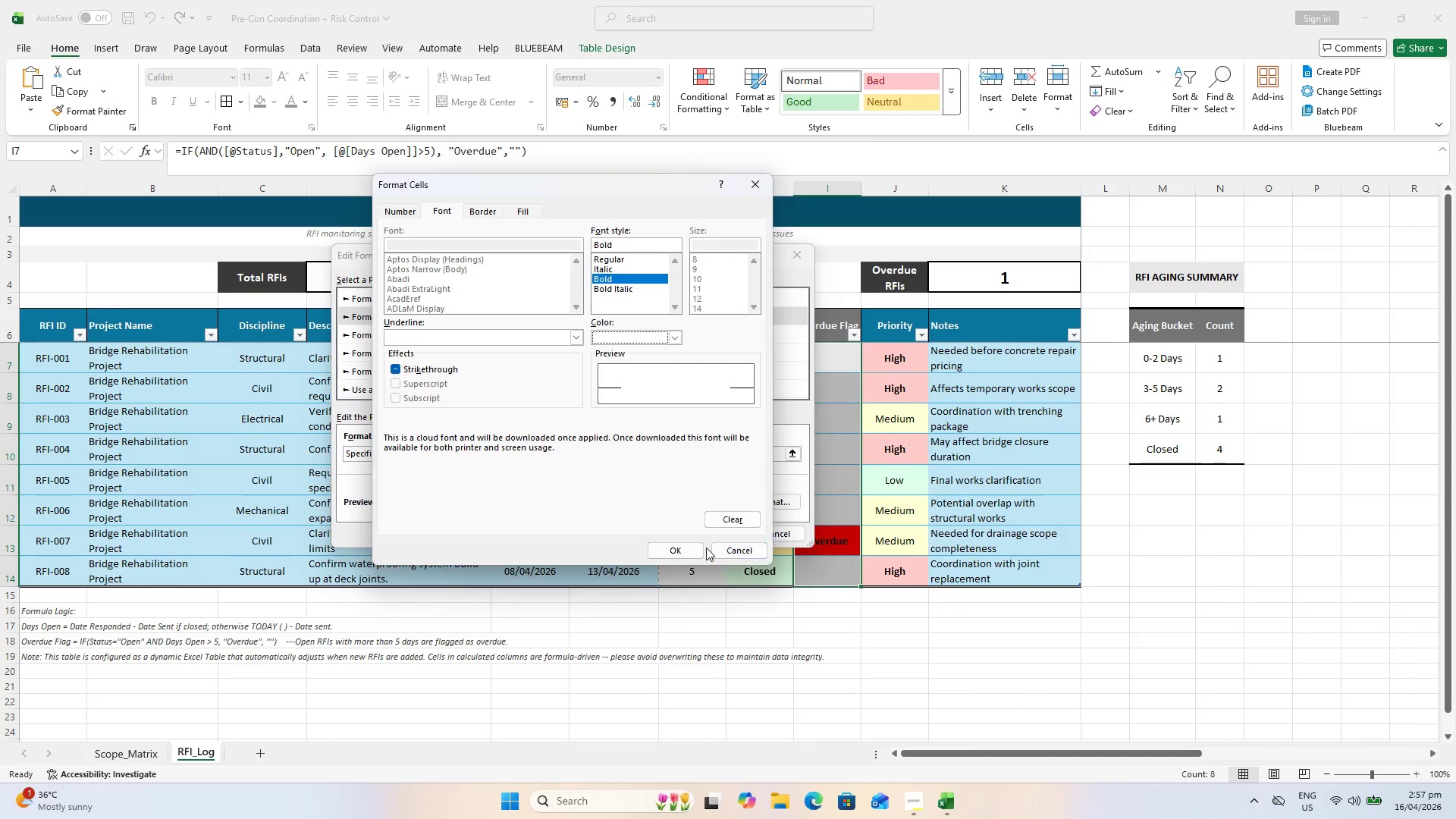 
left_click([692, 541])
 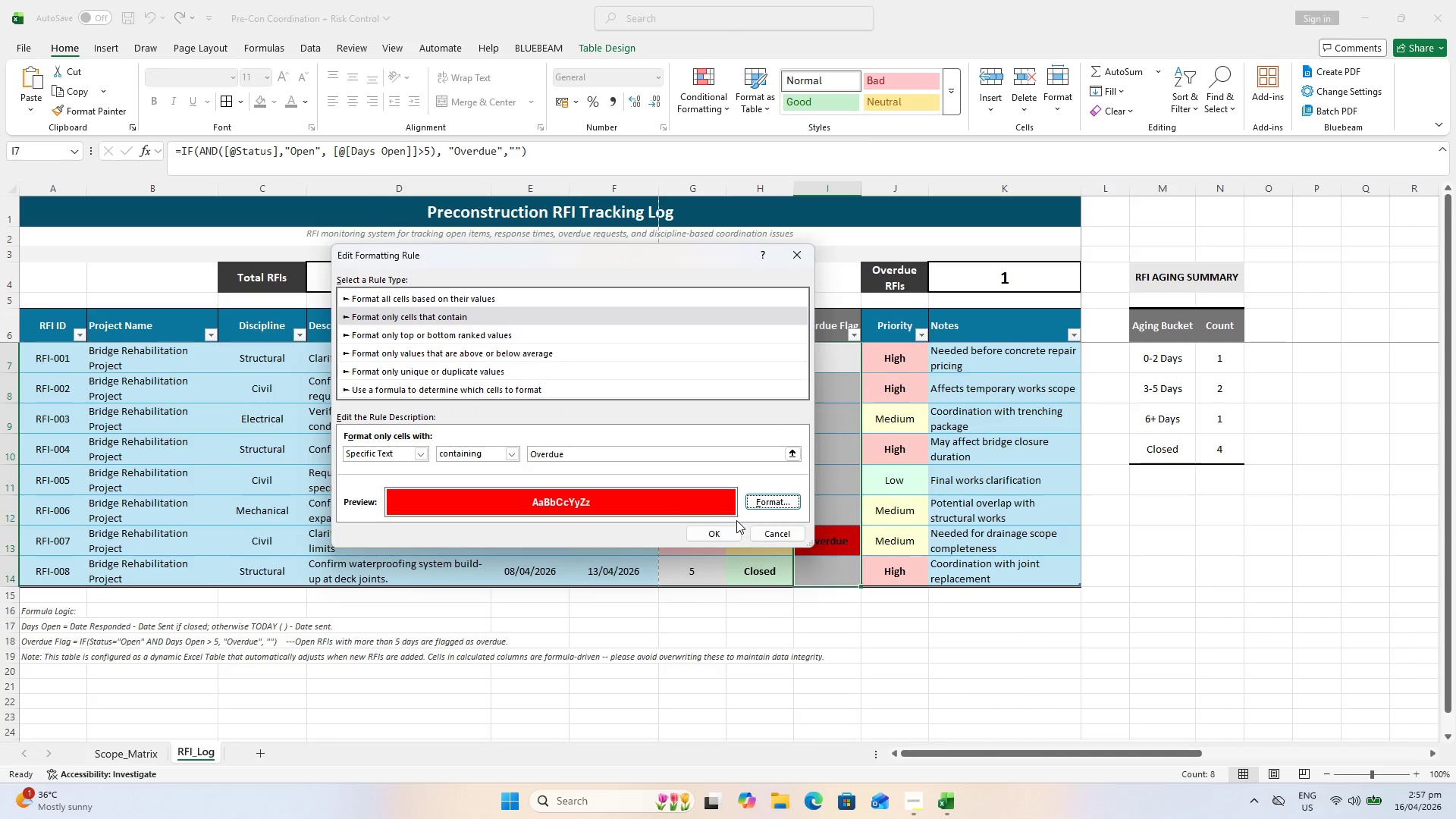 
left_click([720, 526])
 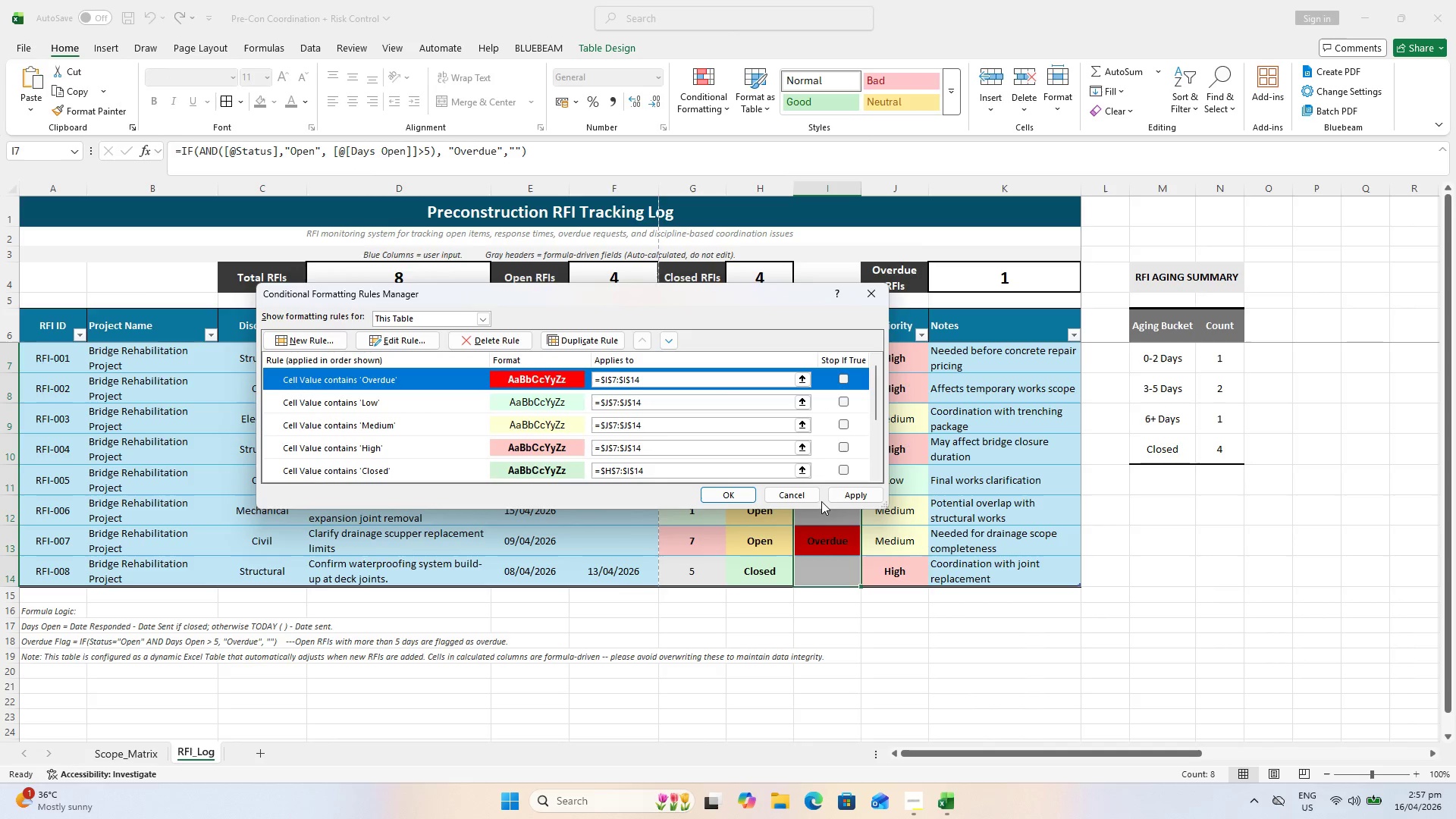 
left_click([843, 491])
 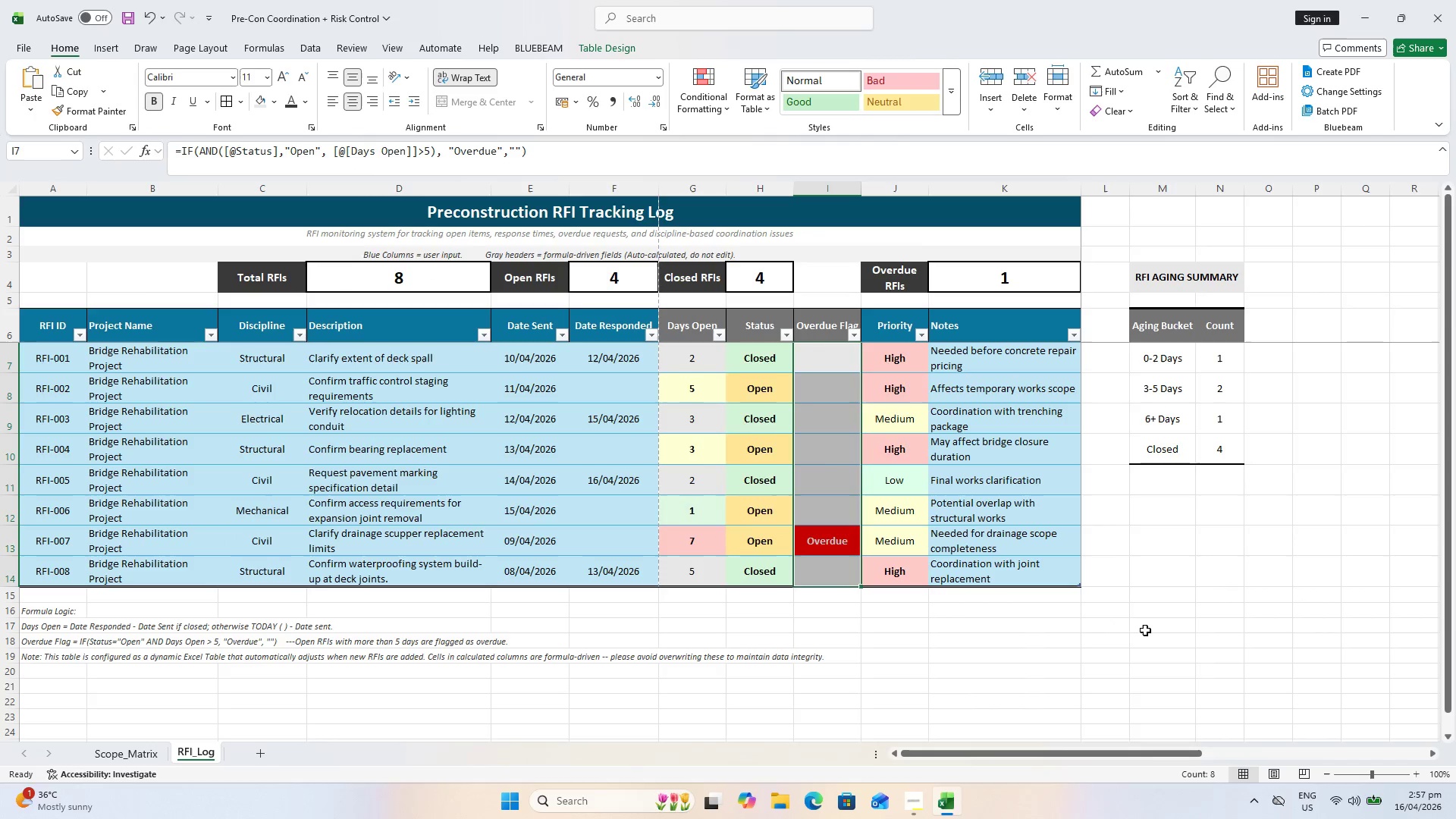 
left_click([1204, 623])
 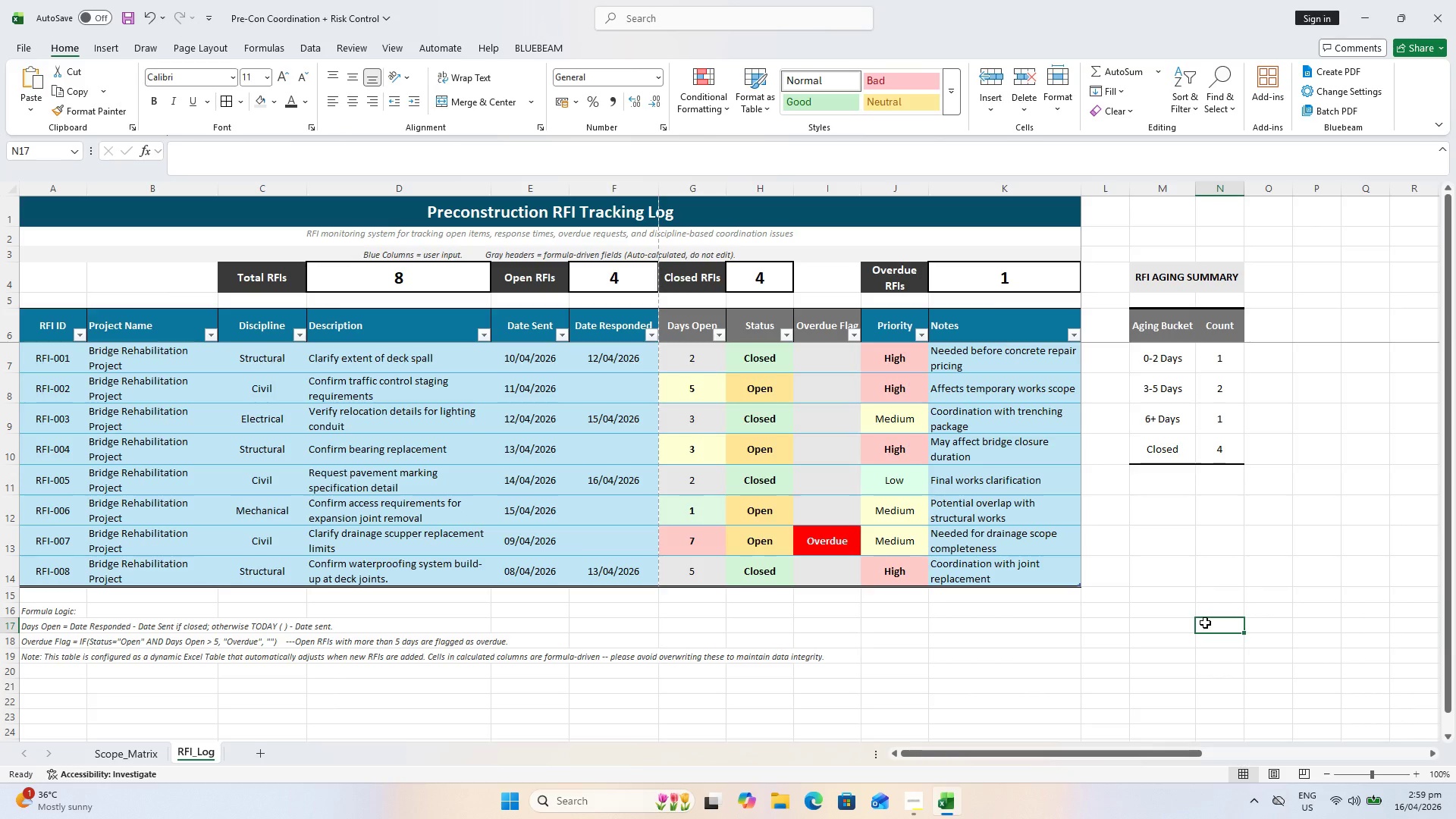 
wait(76.84)
 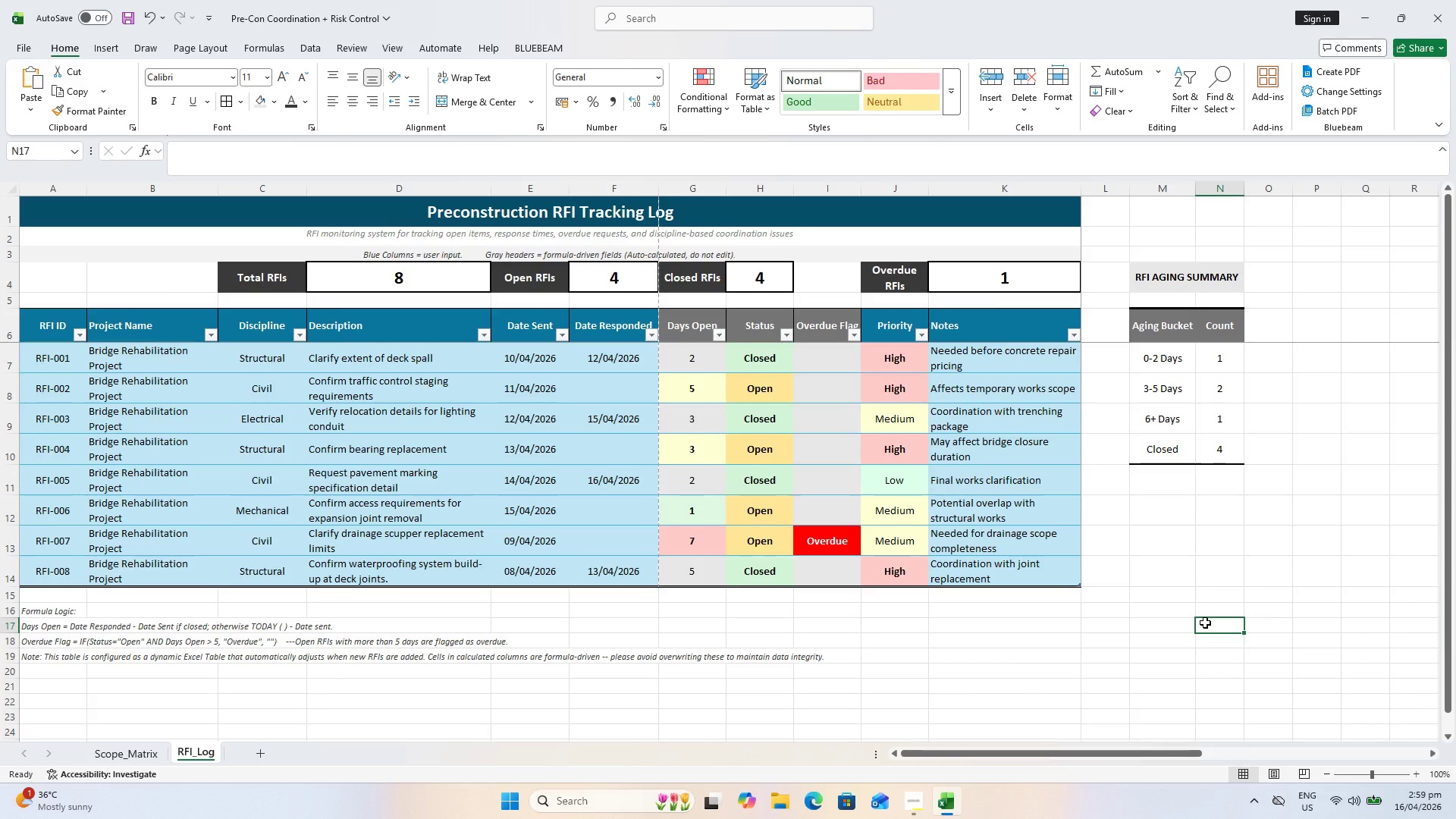 
left_click([1235, 358])
 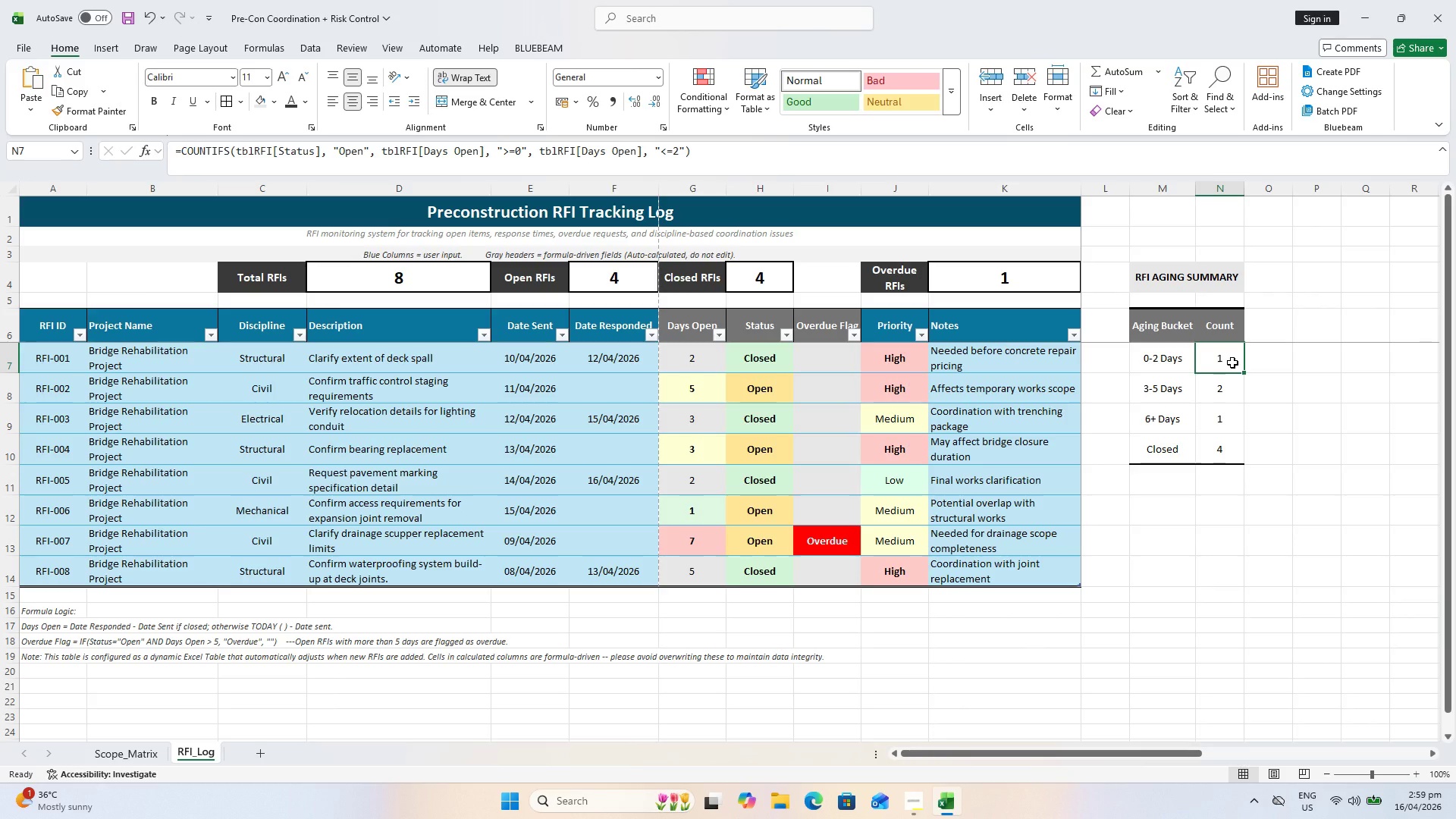 
wait(22.33)
 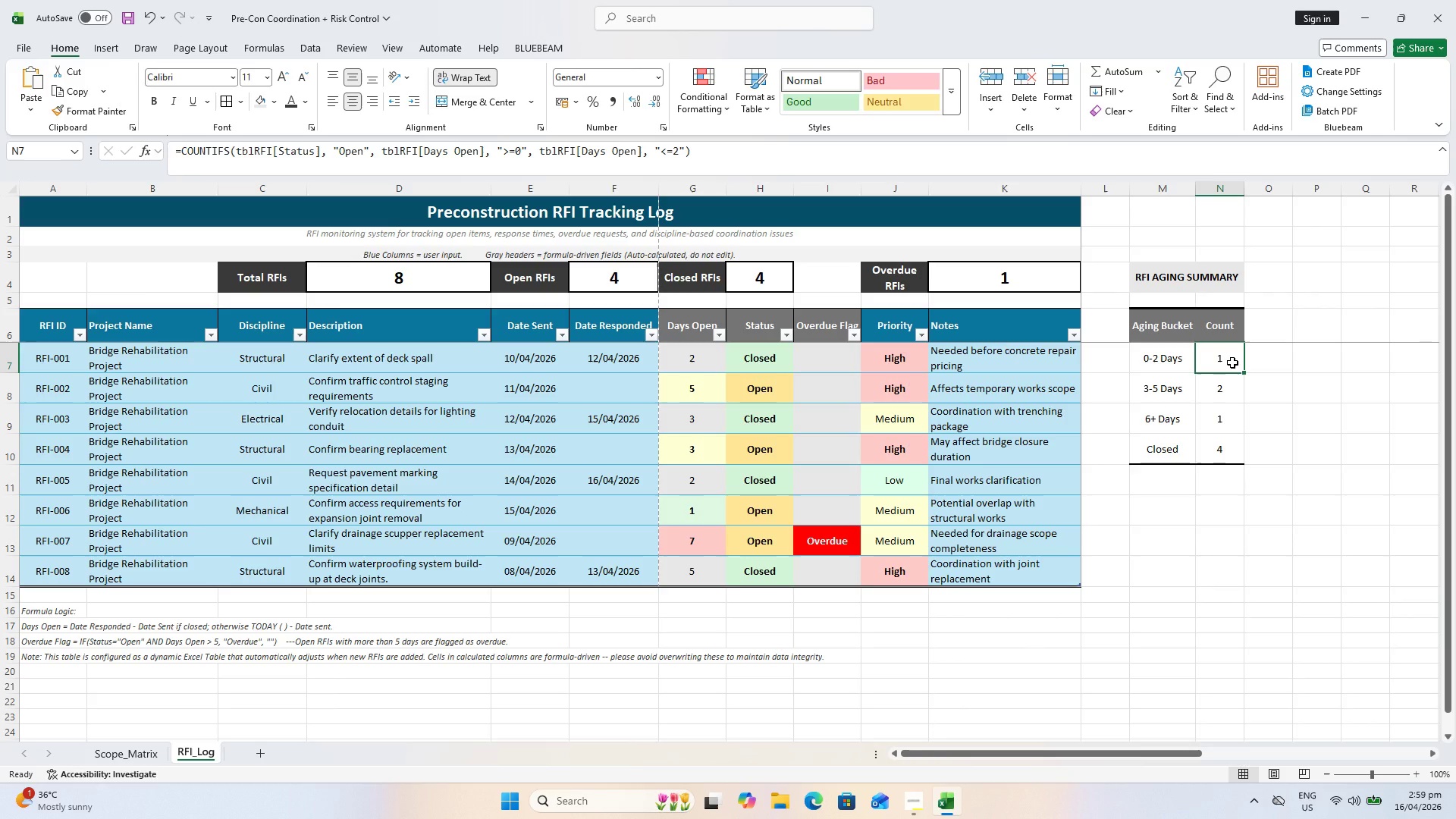 
key(Control+S)
 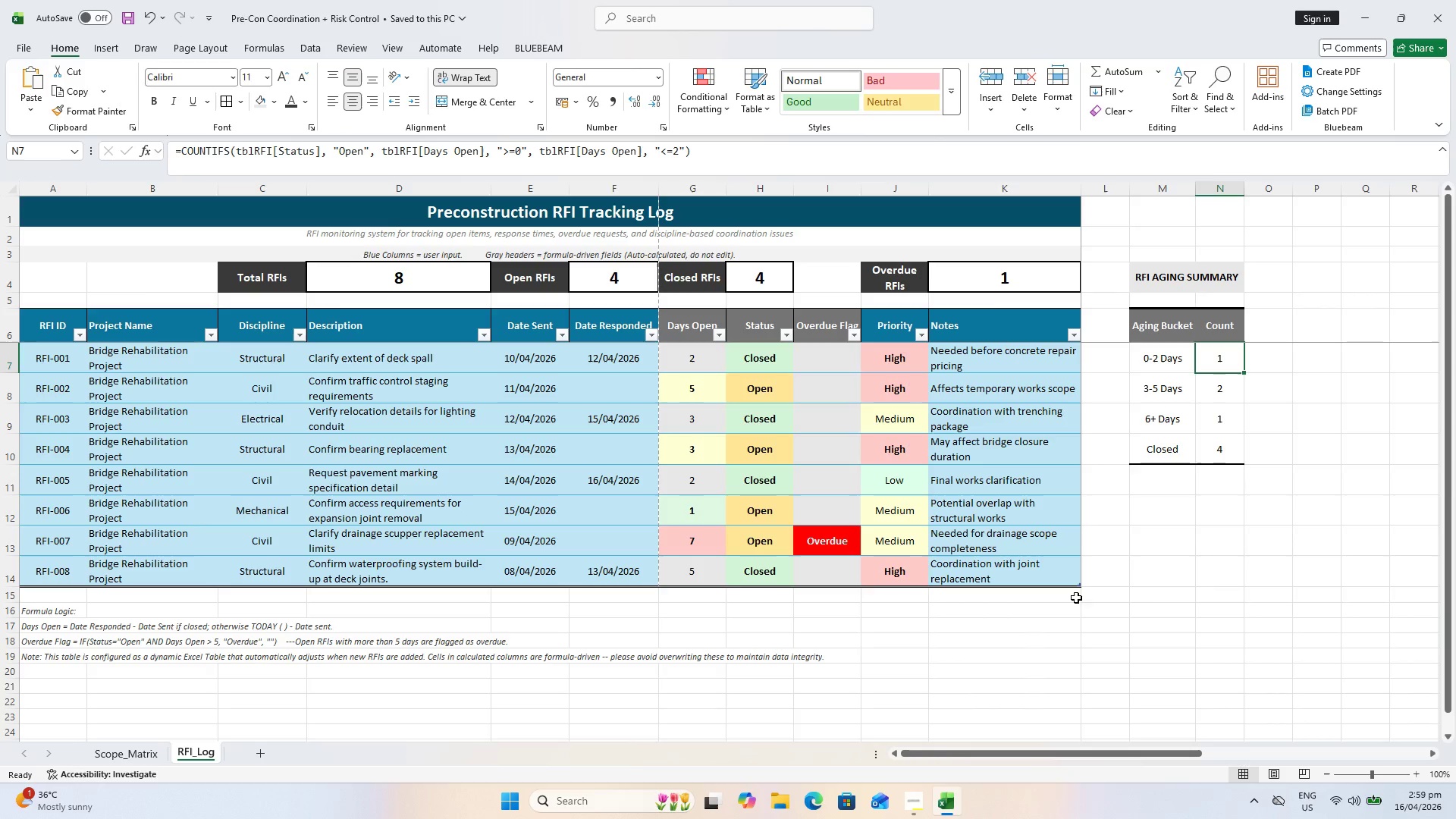 
left_click_drag(start_coordinate=[1209, 599], to_coordinate=[1208, 592])
 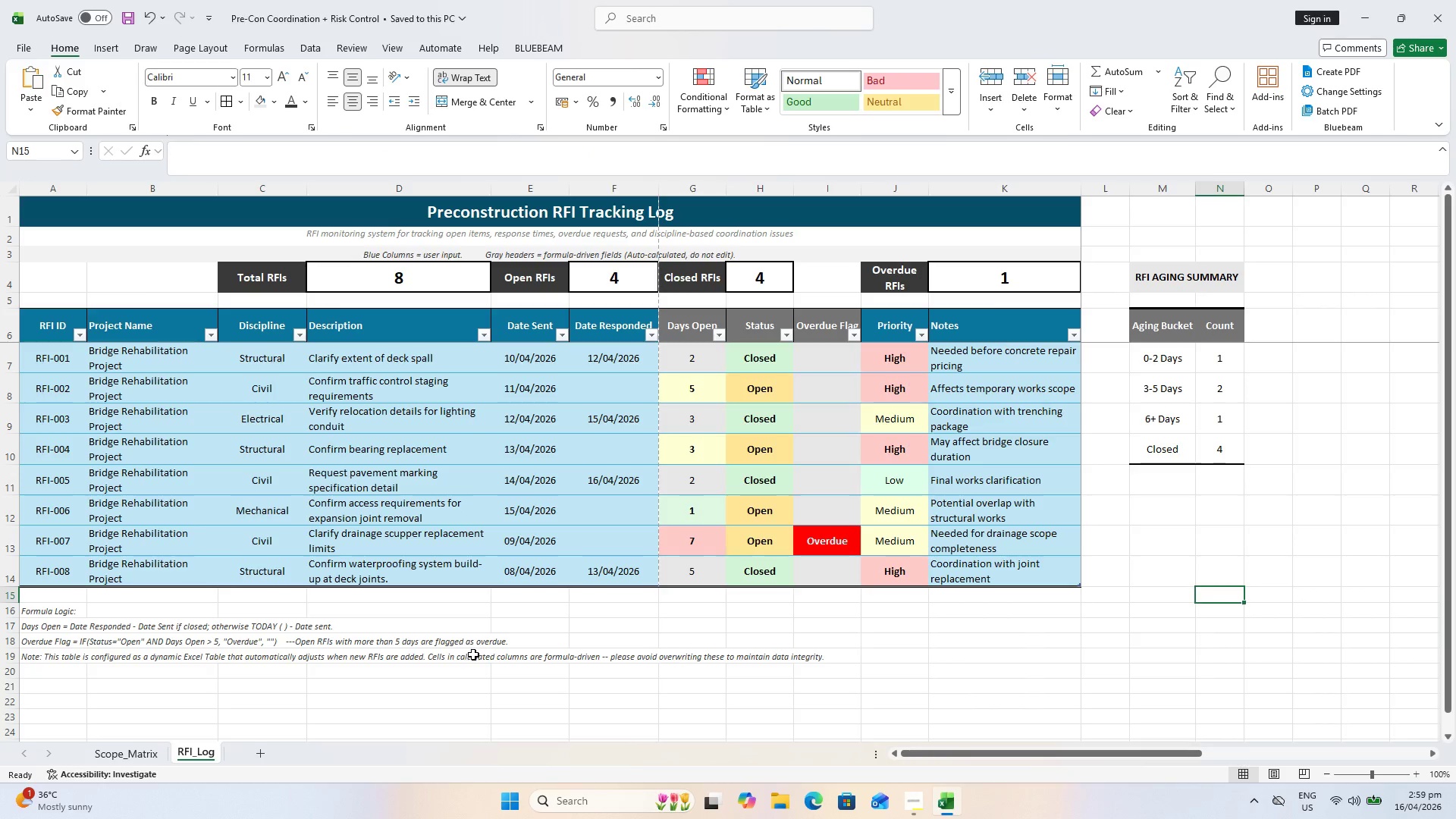 
wait(11.3)
 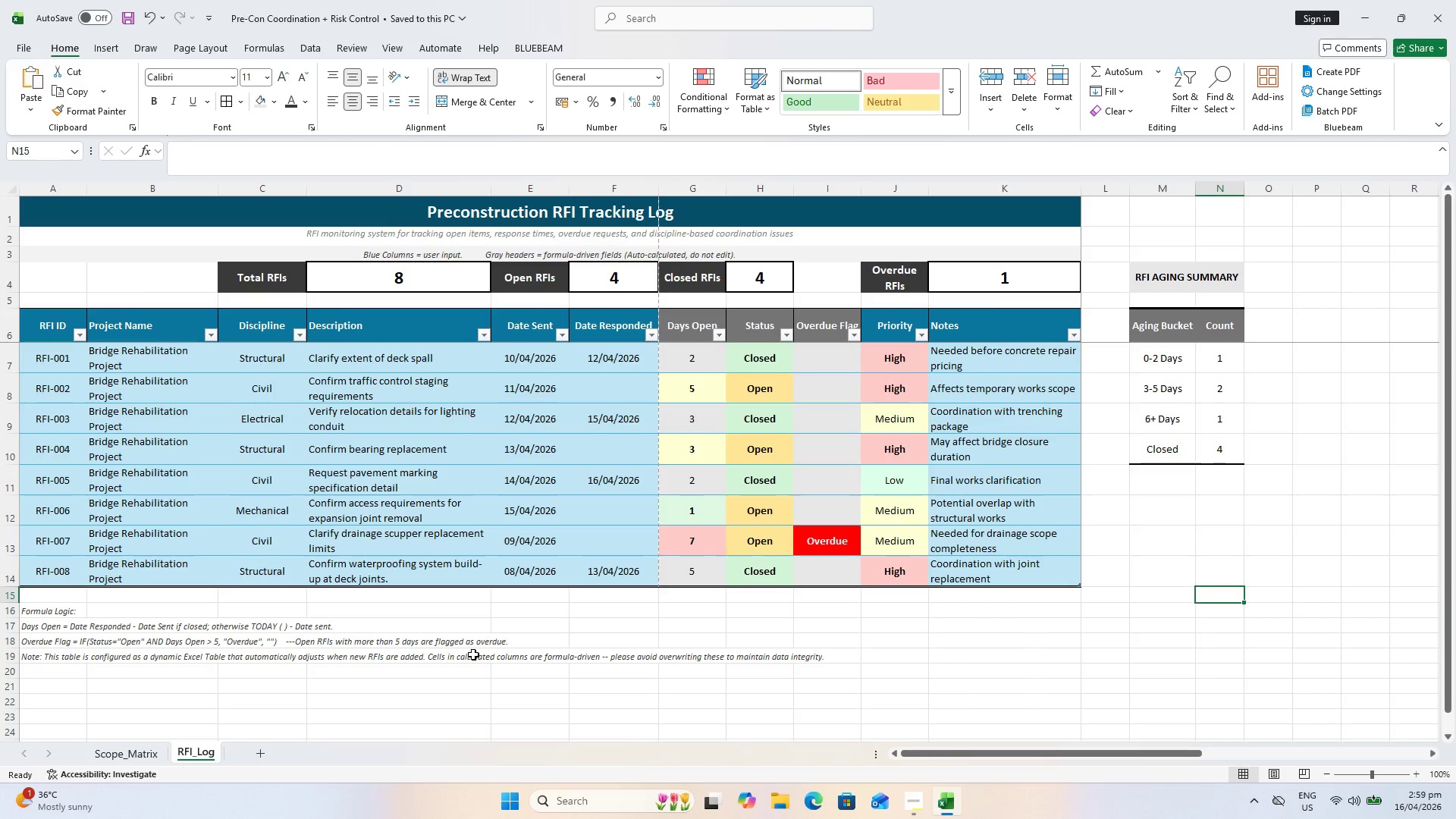 
left_click_drag(start_coordinate=[1153, 278], to_coordinate=[1216, 452])
 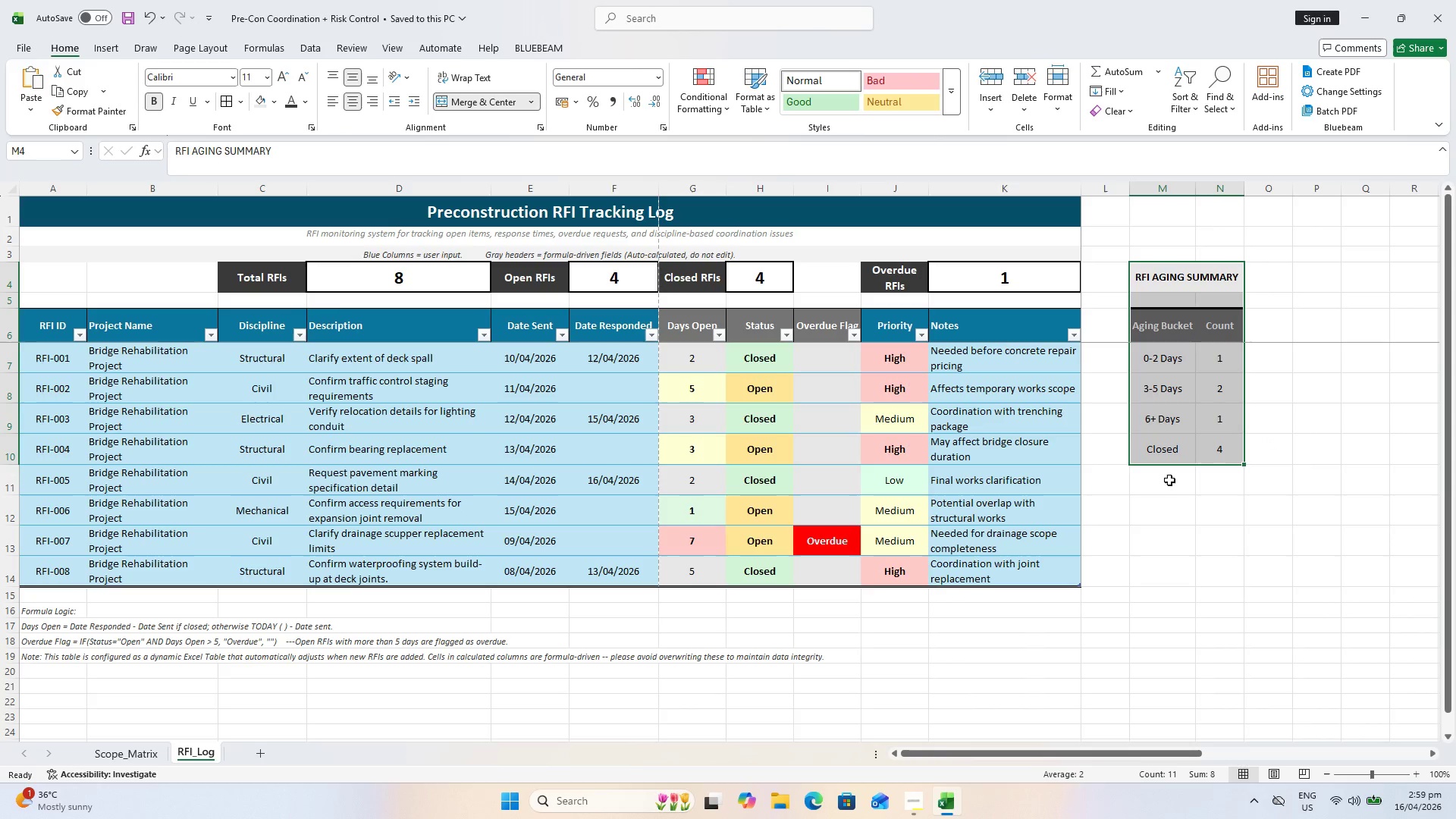 
key(Control+X)
 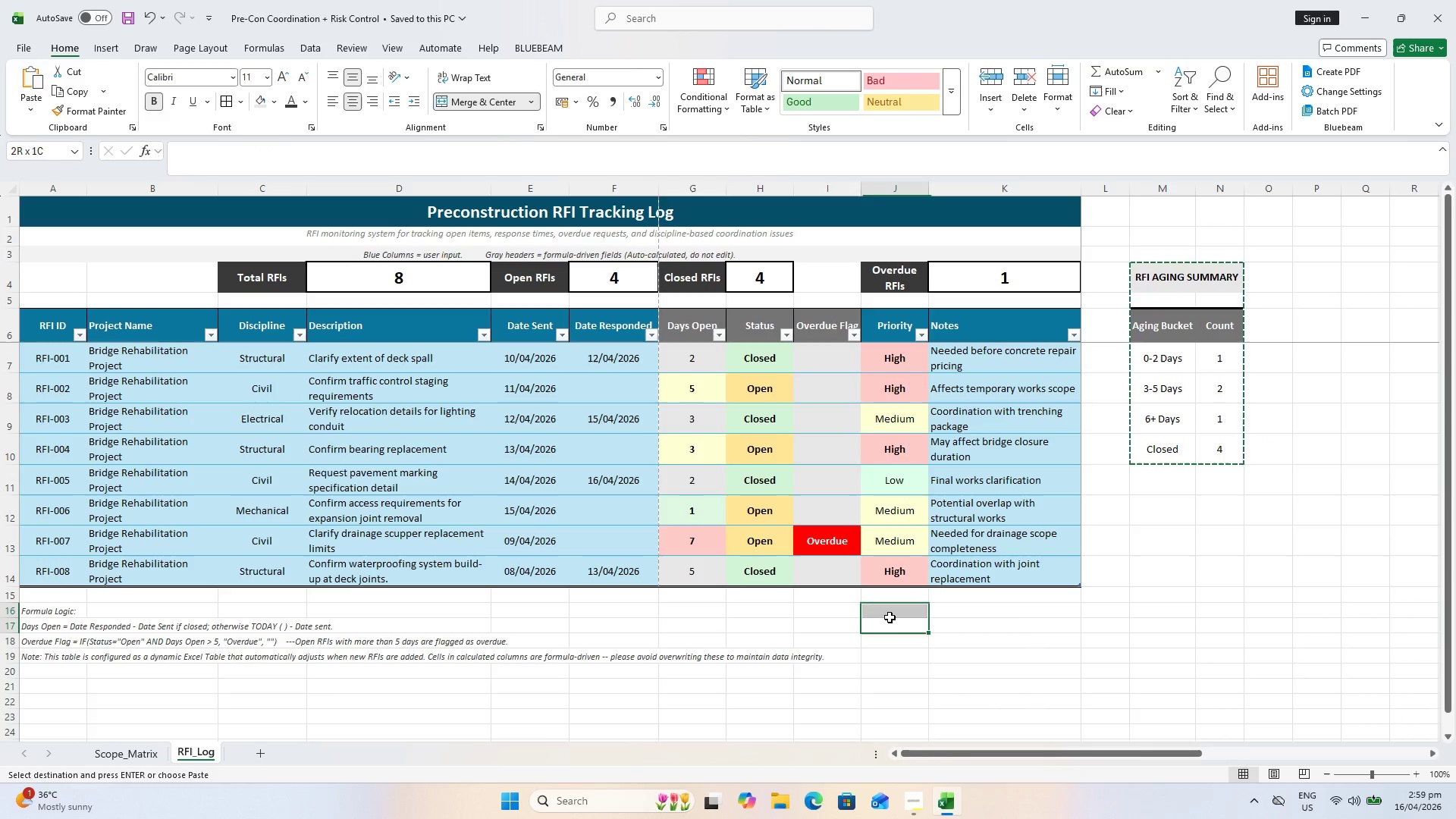 
left_click([890, 617])
 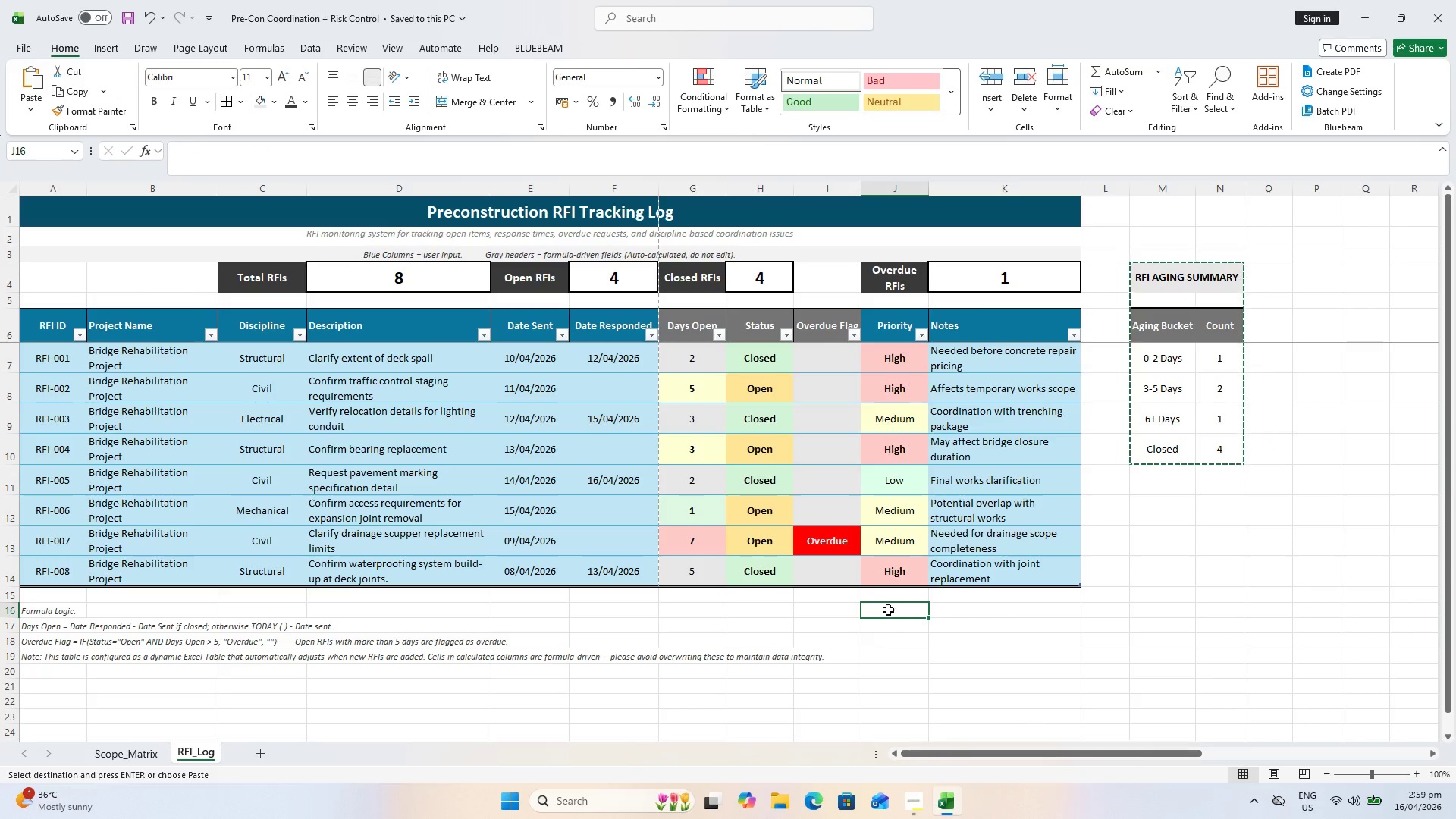 
key(Control+V)
 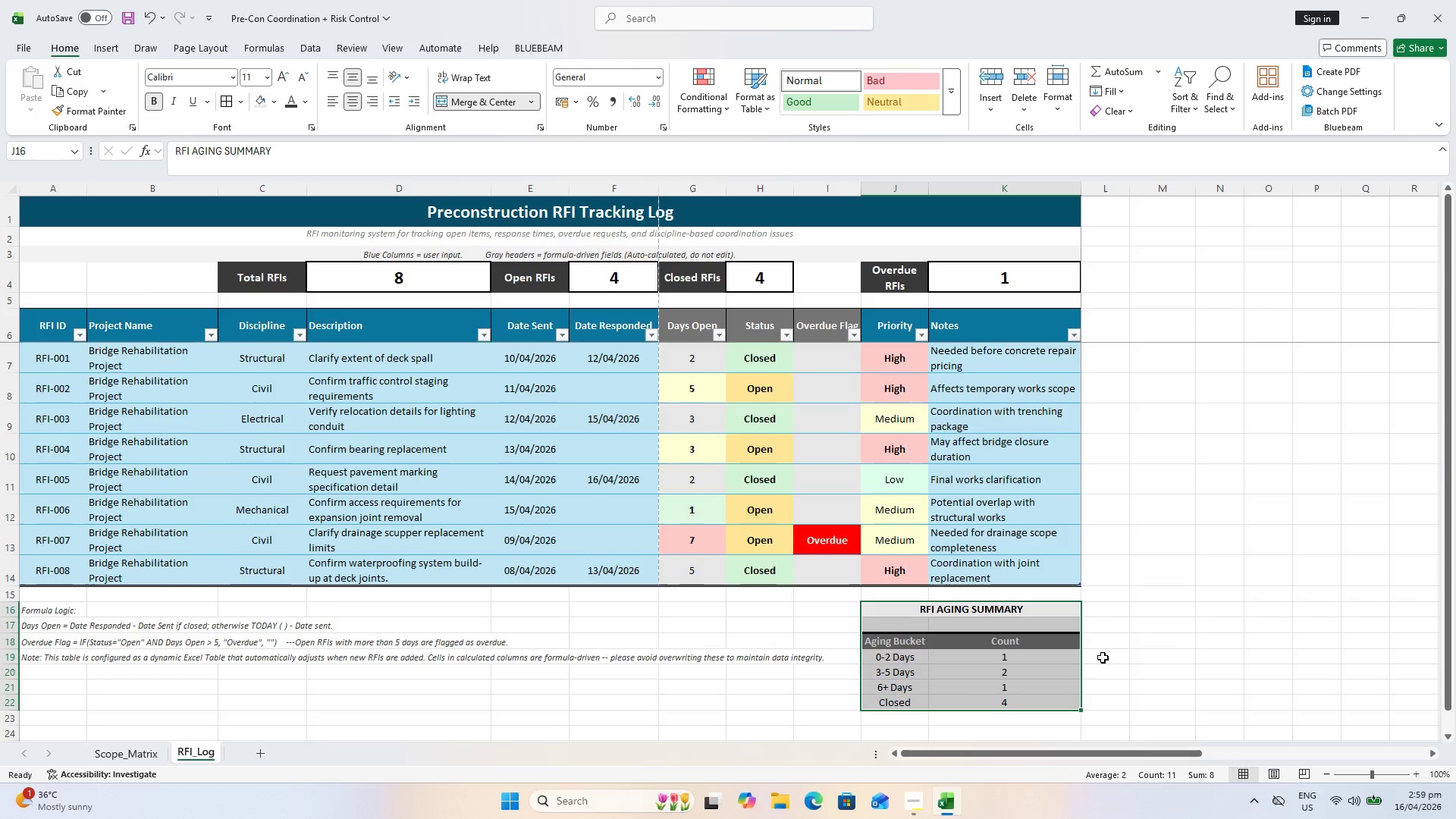 
left_click([1178, 634])
 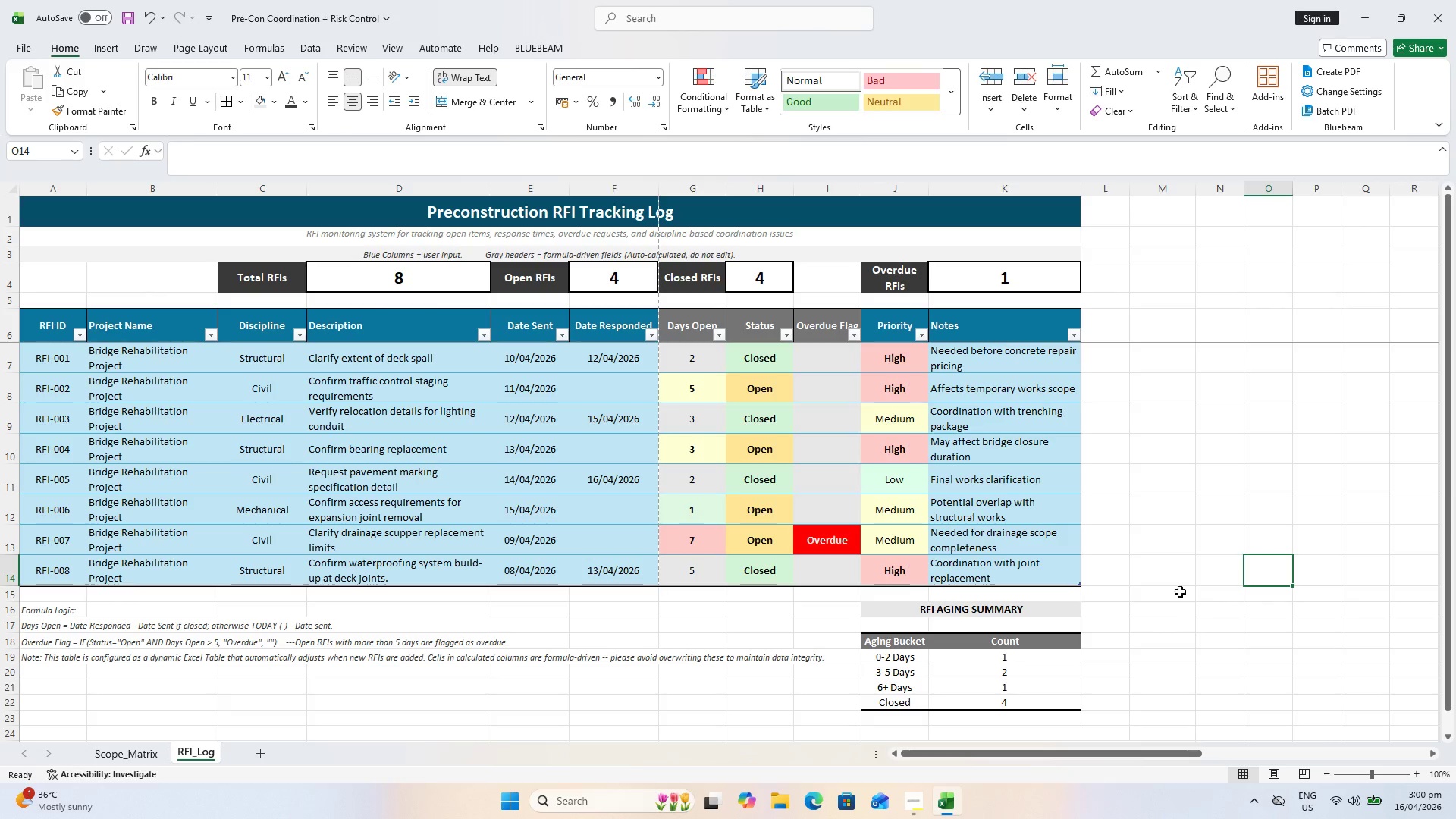 
wait(19.44)
 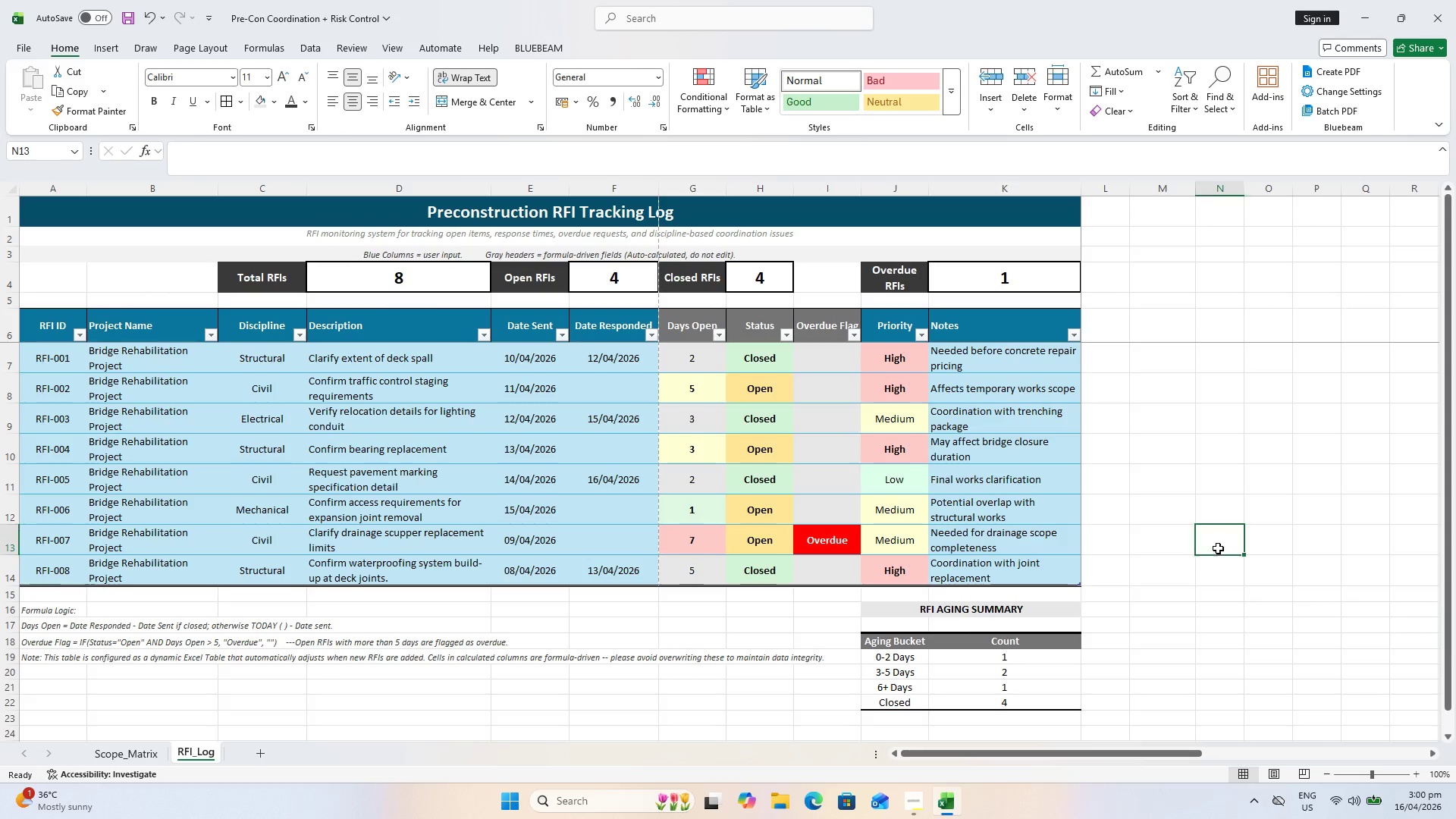 
key(Control+S)
 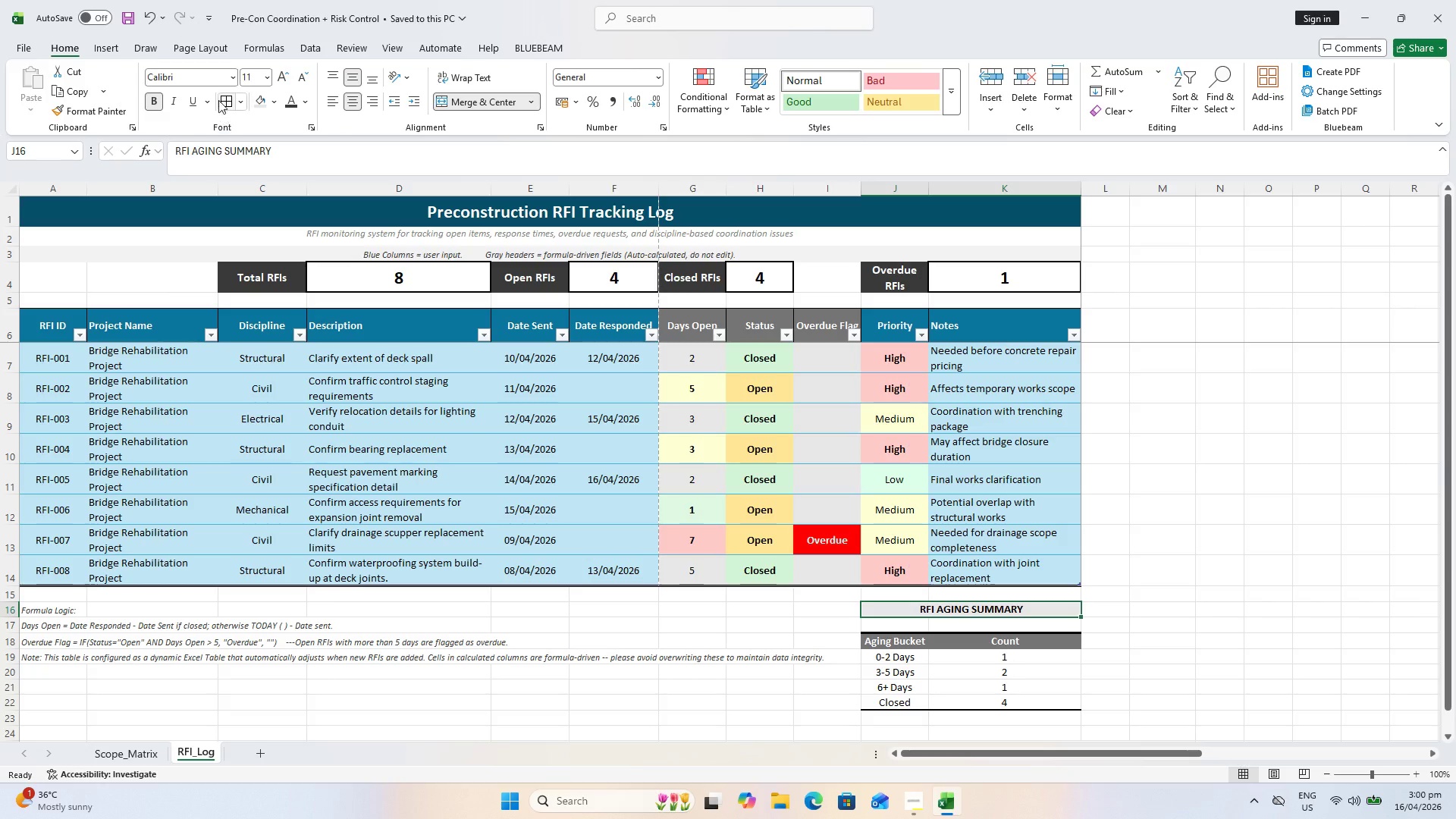 
left_click_drag(start_coordinate=[251, 106], to_coordinate=[241, 102])
 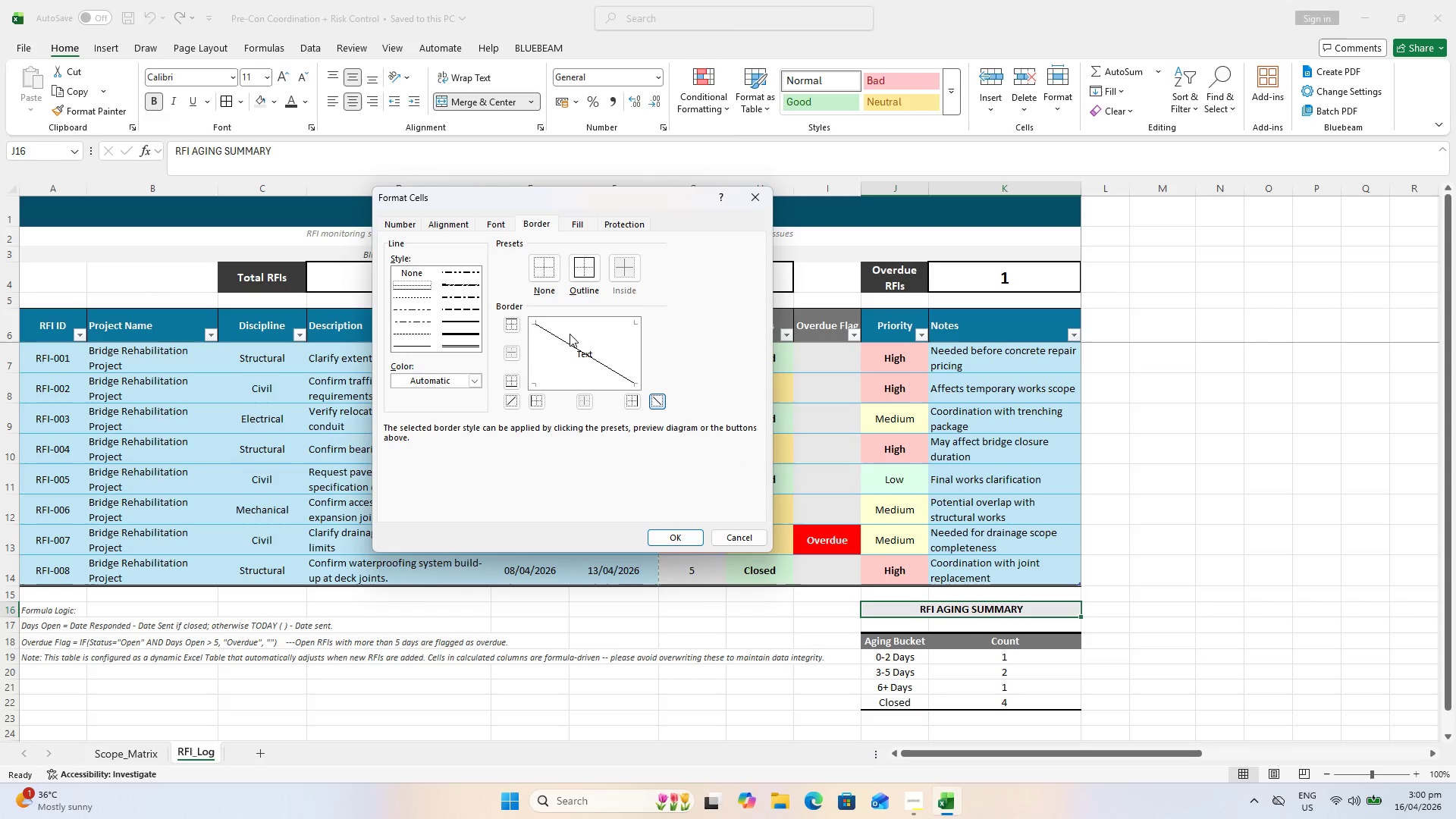 
wait(5.78)
 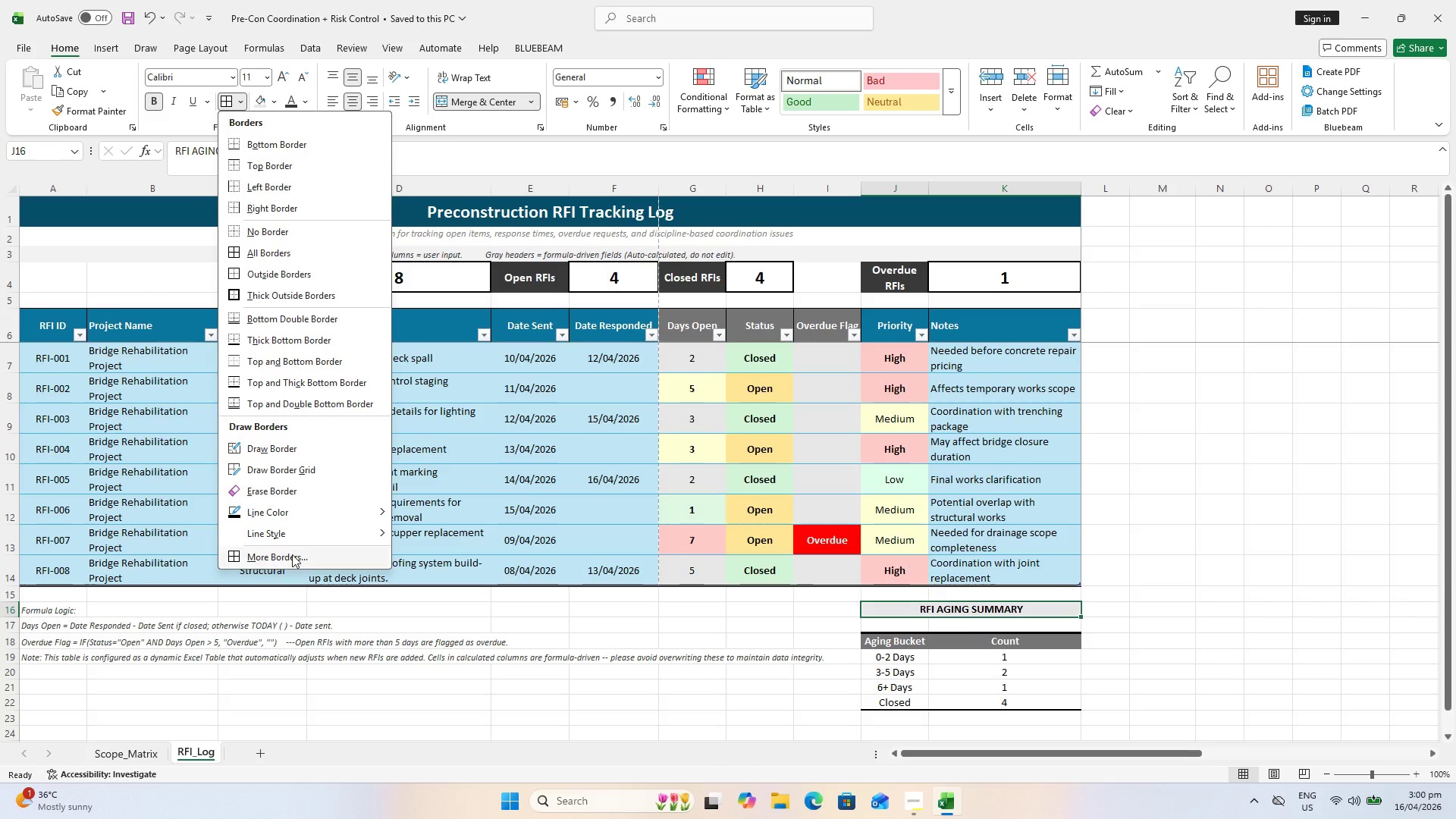 
left_click([563, 337])
 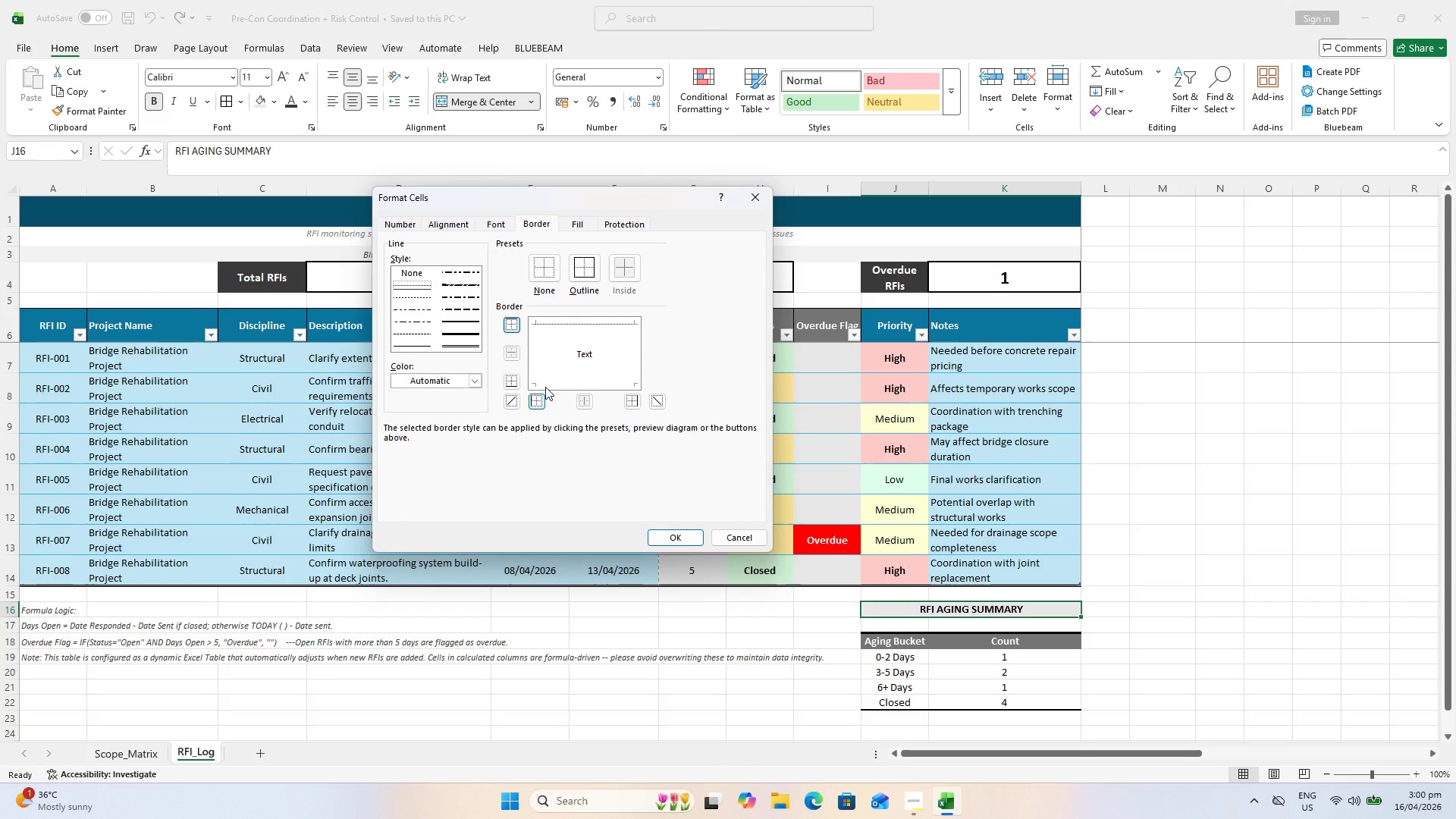 
left_click([547, 384])
 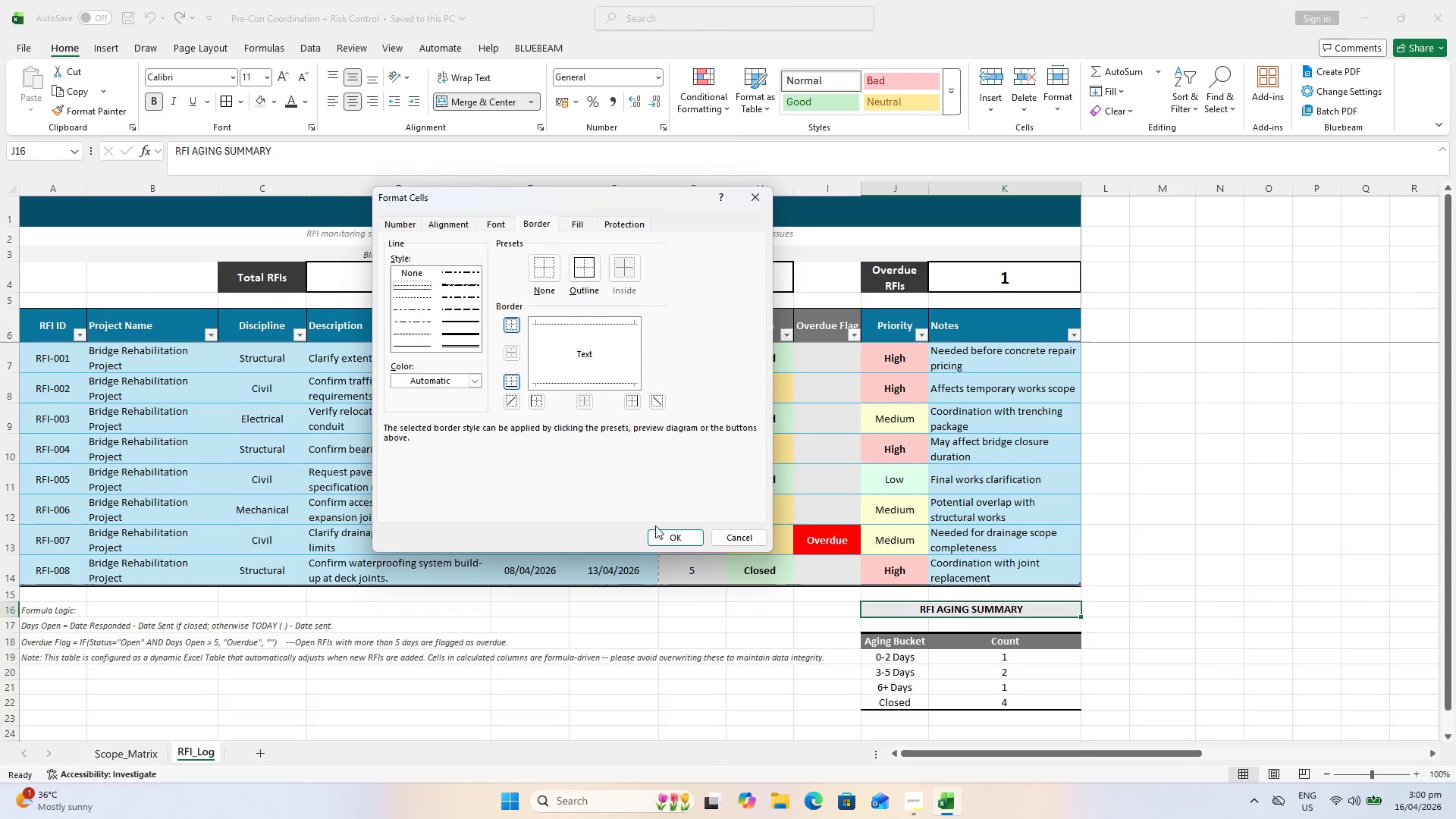 
left_click([667, 537])
 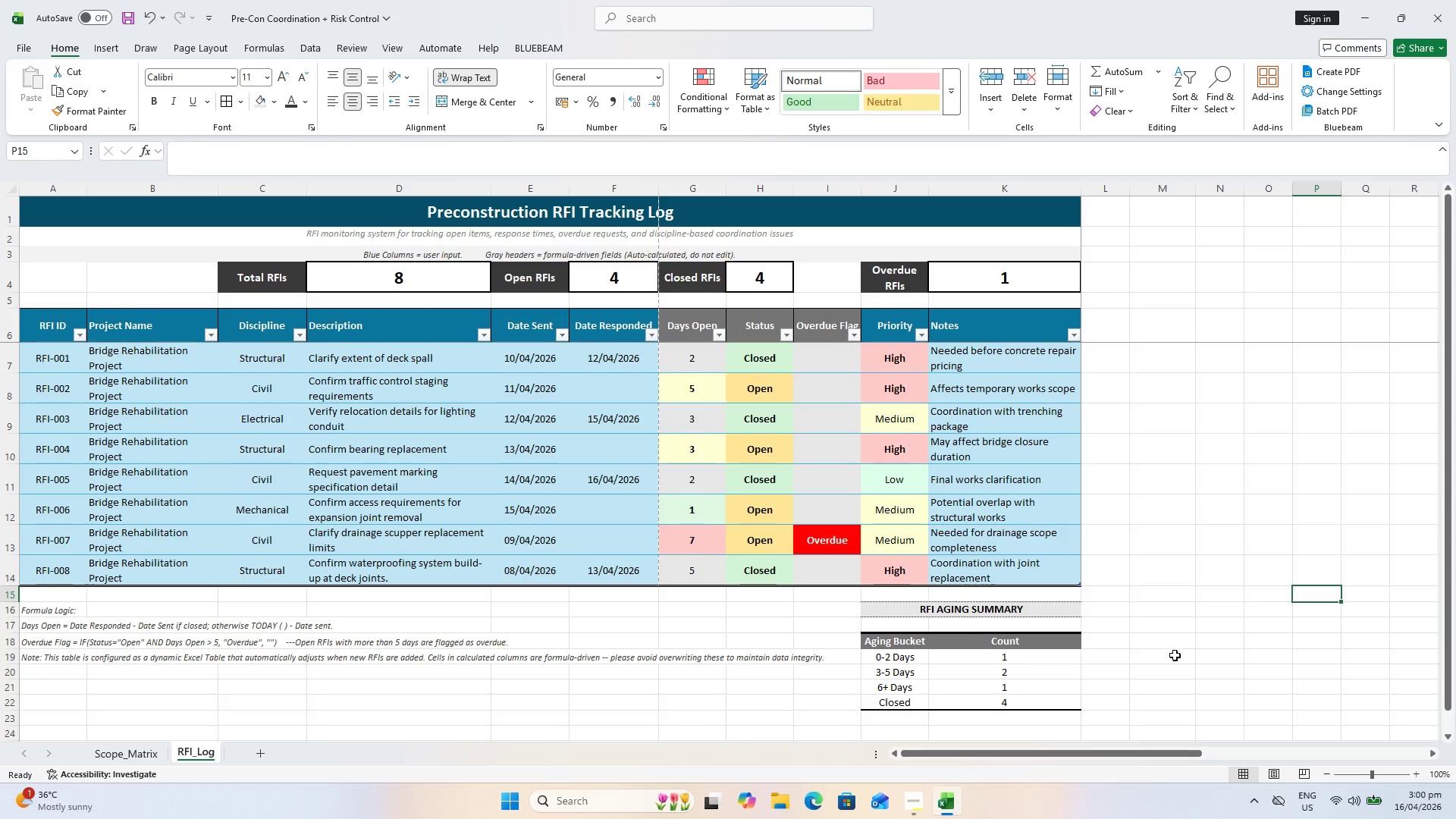 
wait(12.75)
 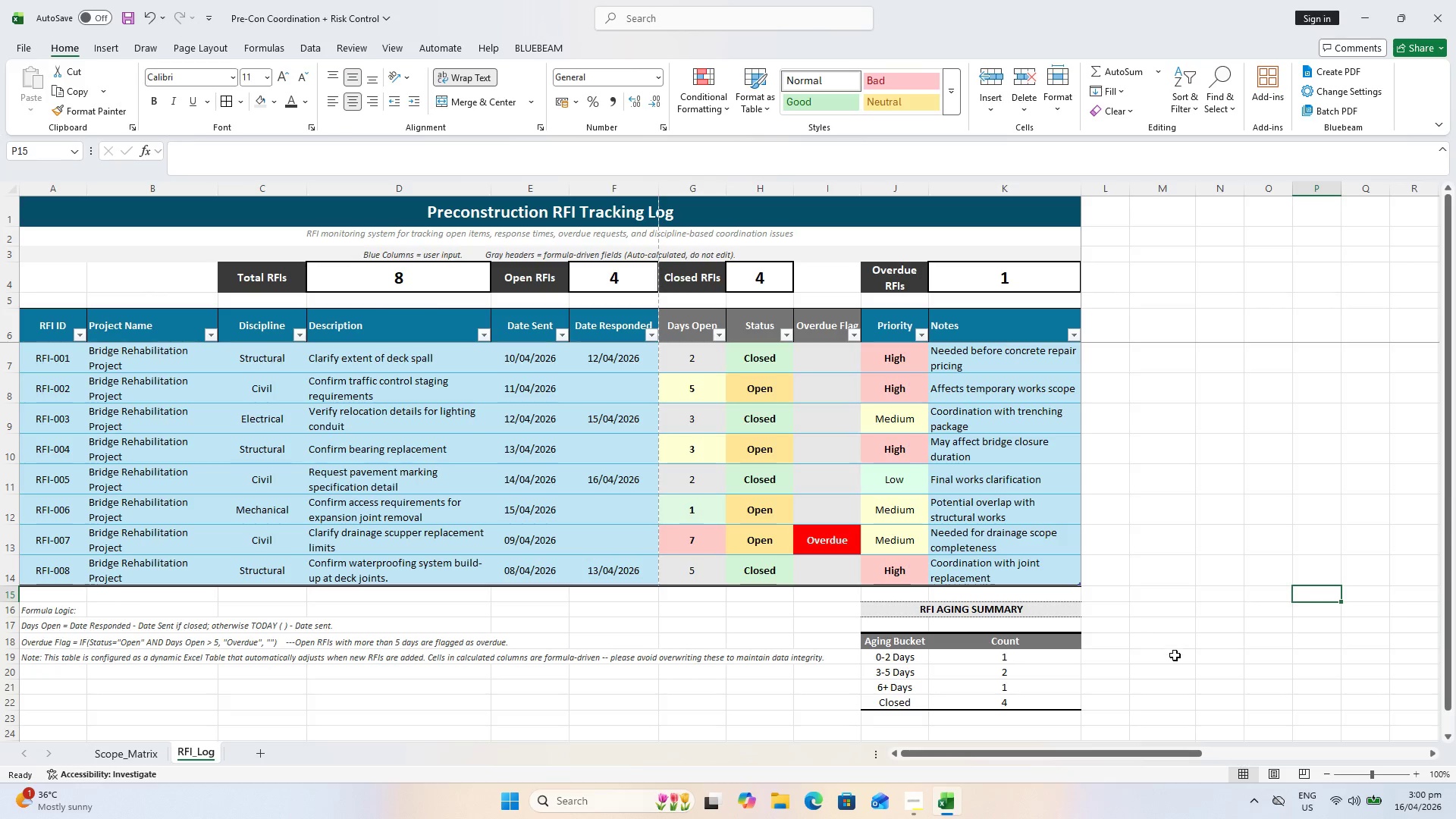 
left_click([275, 78])
 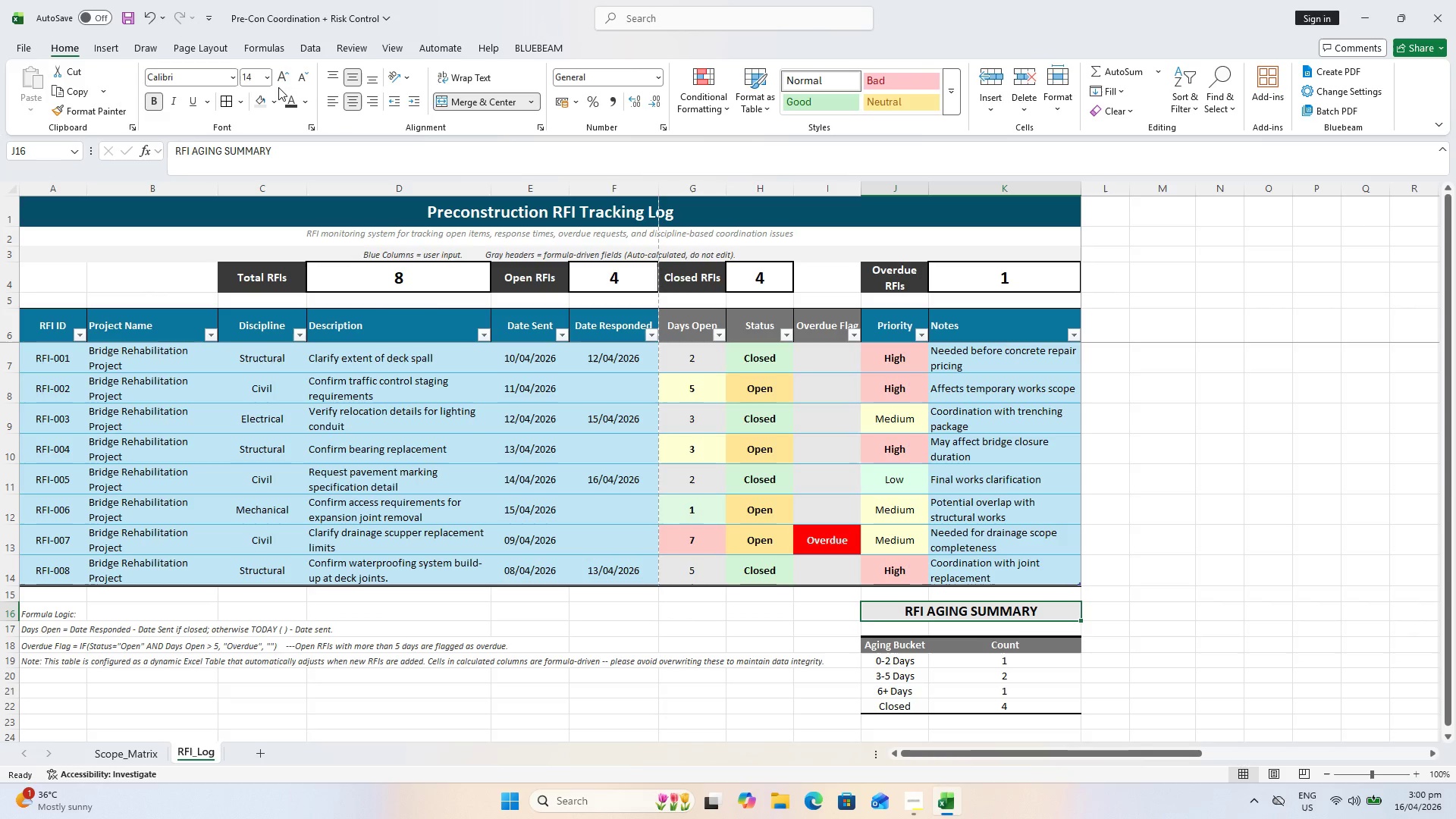 
left_click([1291, 615])
 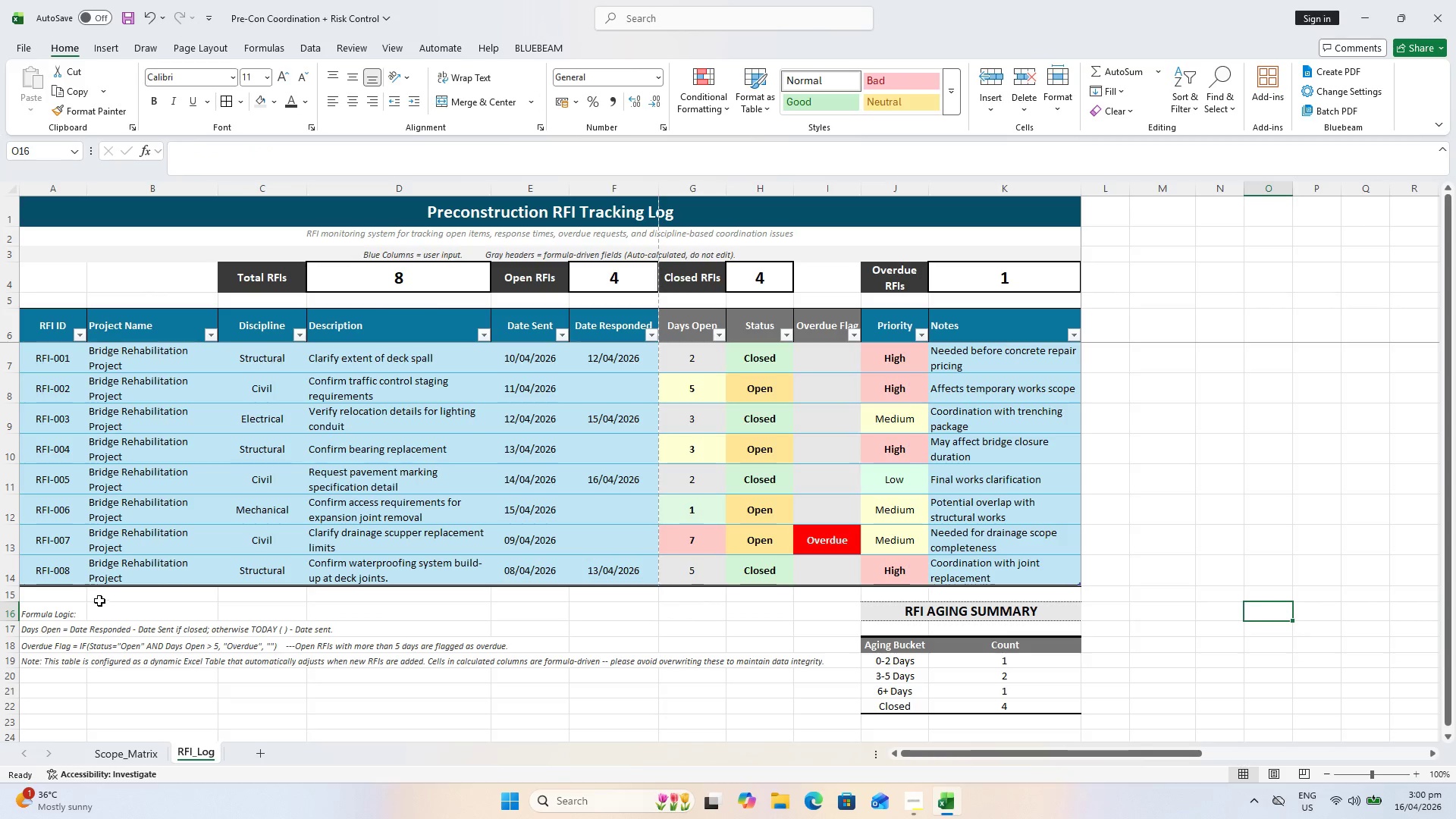 
left_click([49, 610])
 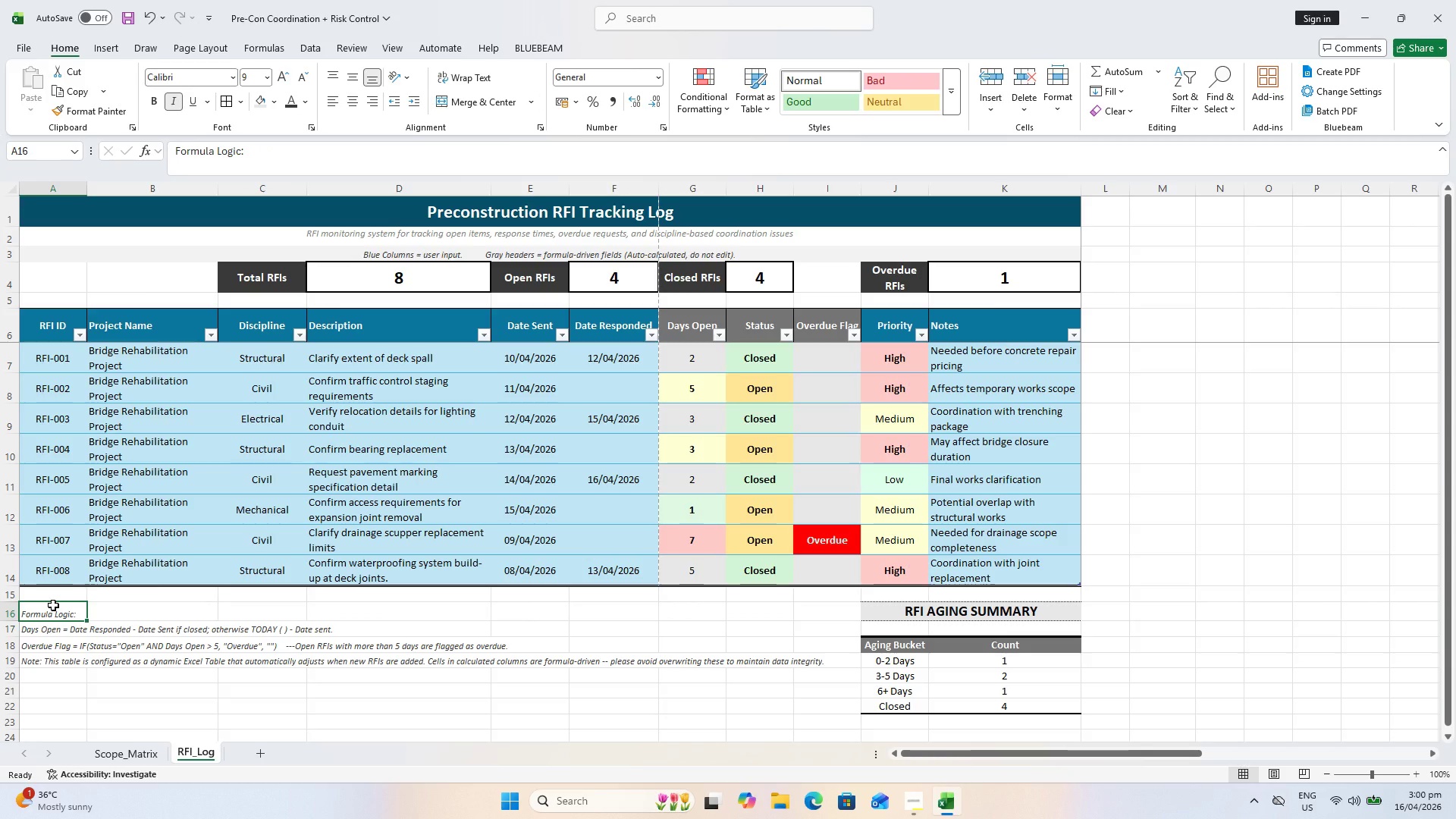 
key(Control+B)
 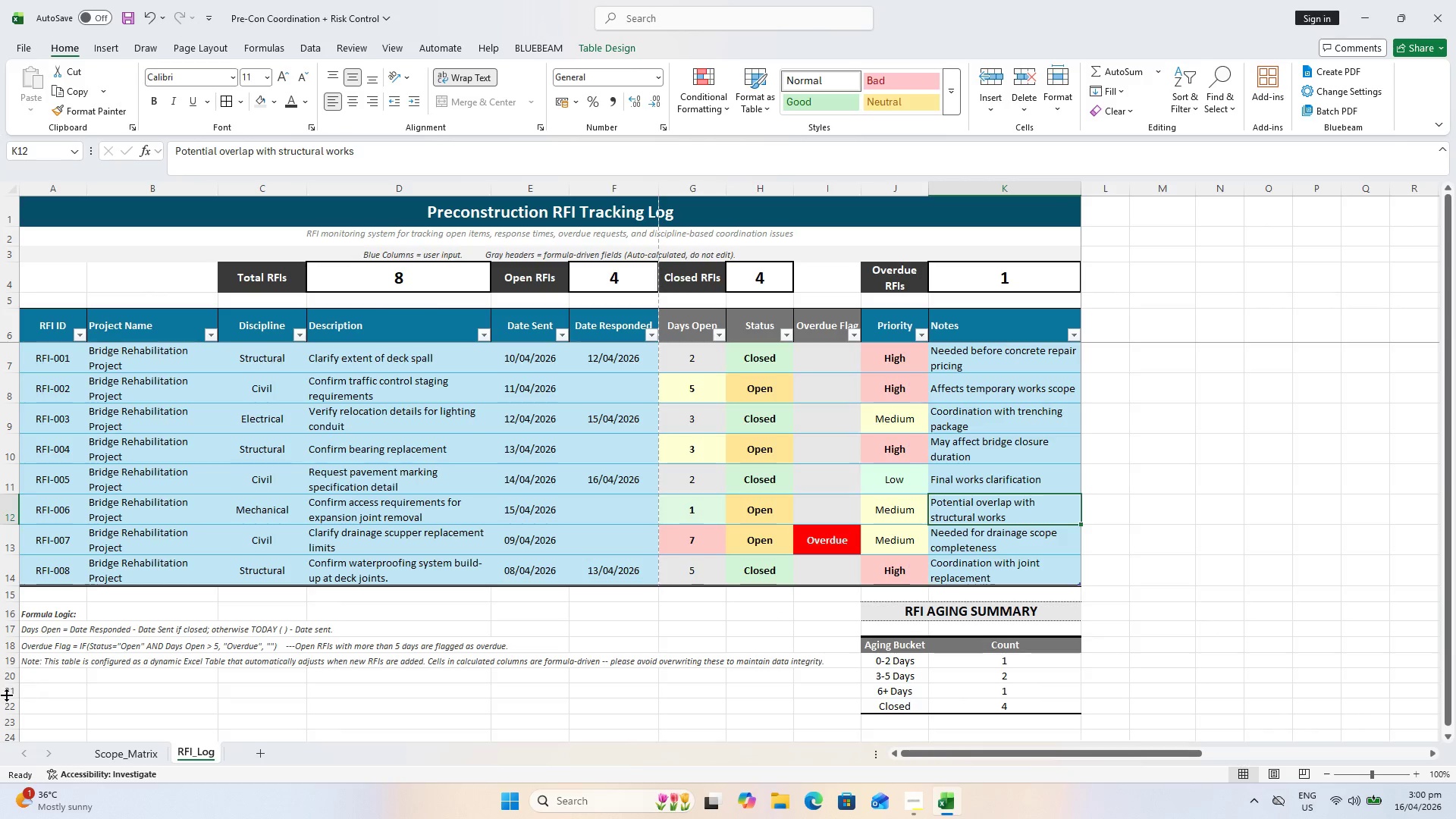 
left_click([33, 661])
 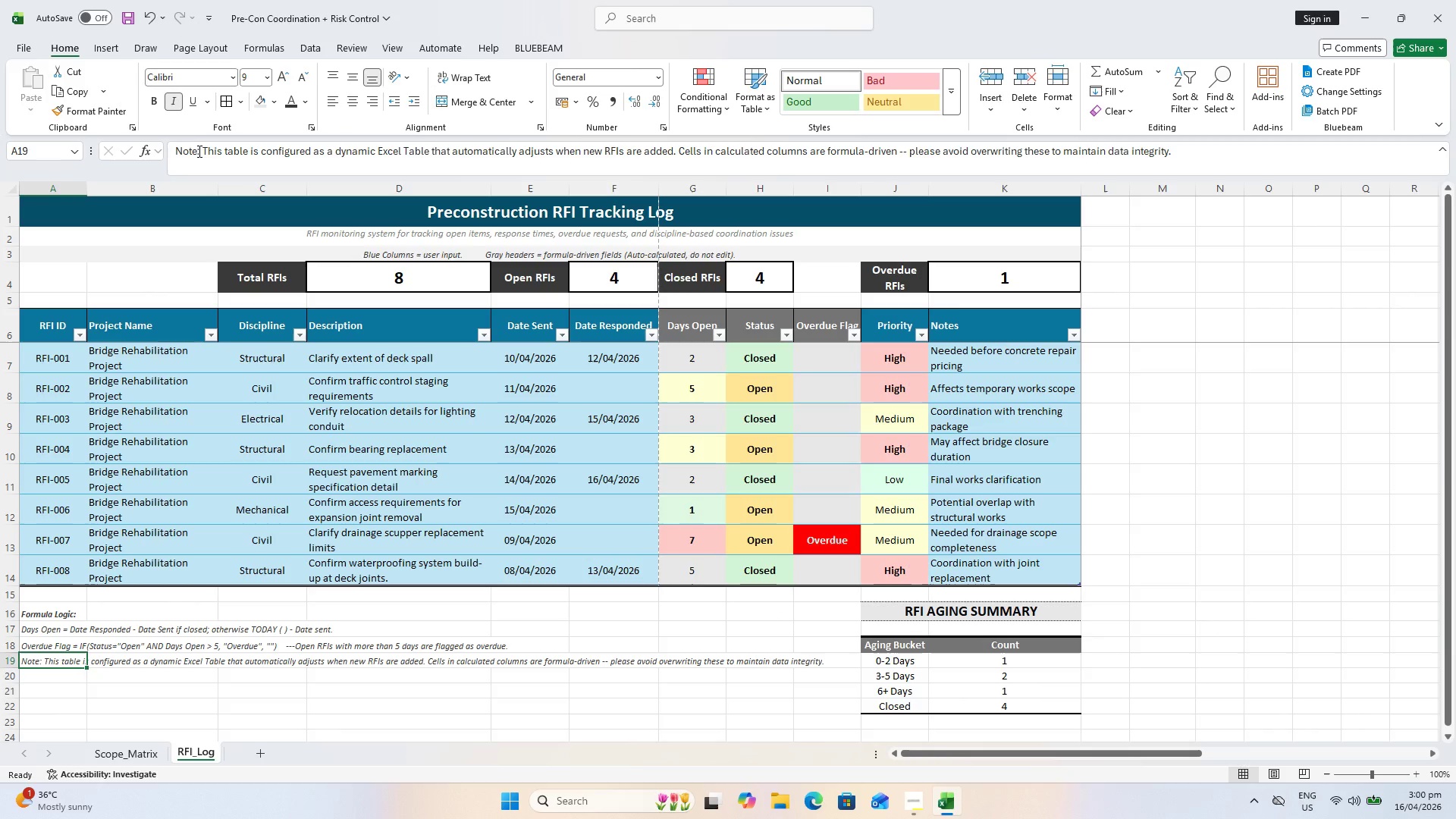 
left_click_drag(start_coordinate=[200, 150], to_coordinate=[139, 151])
 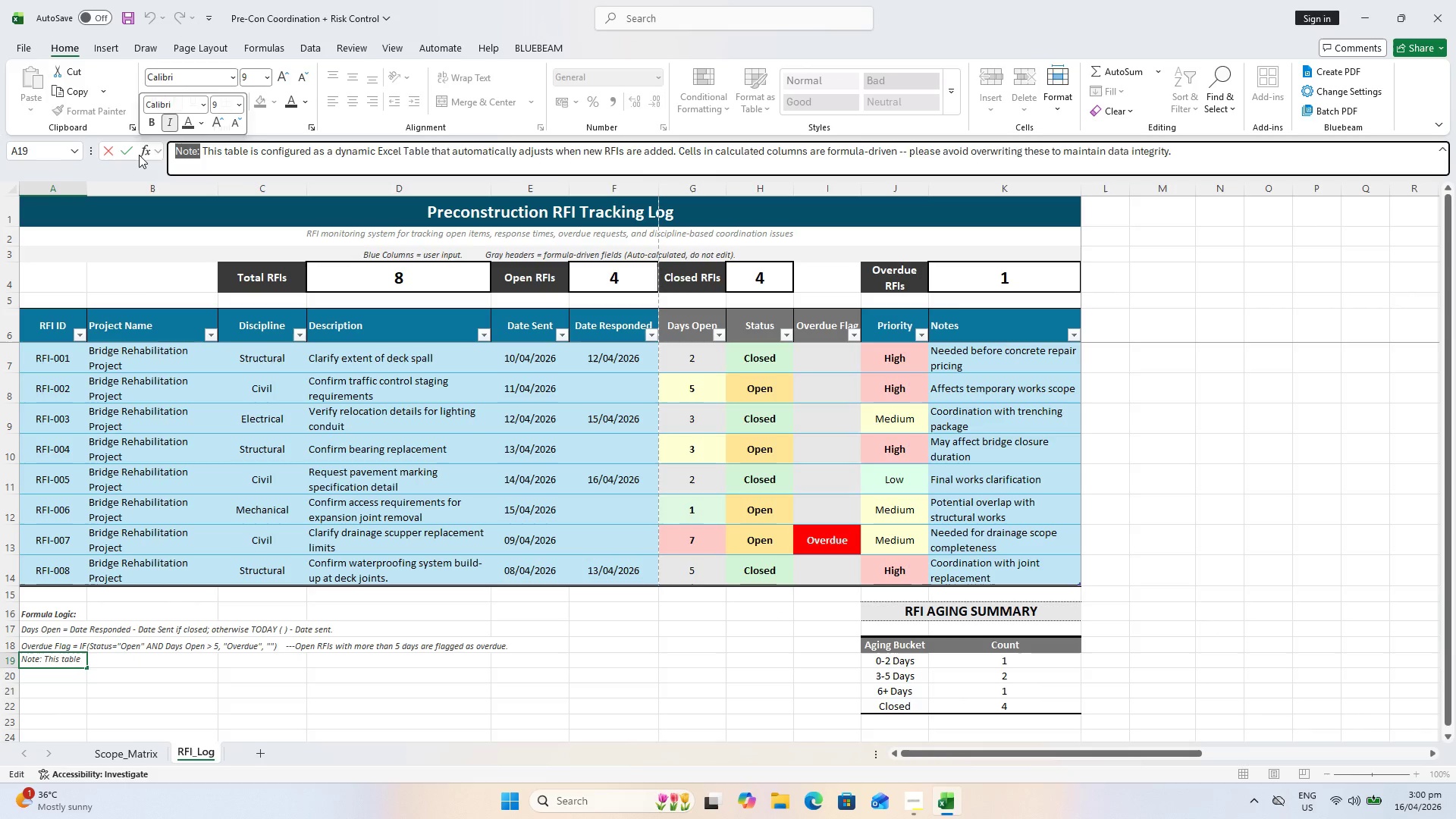 
key(Control+ControlLeft)
 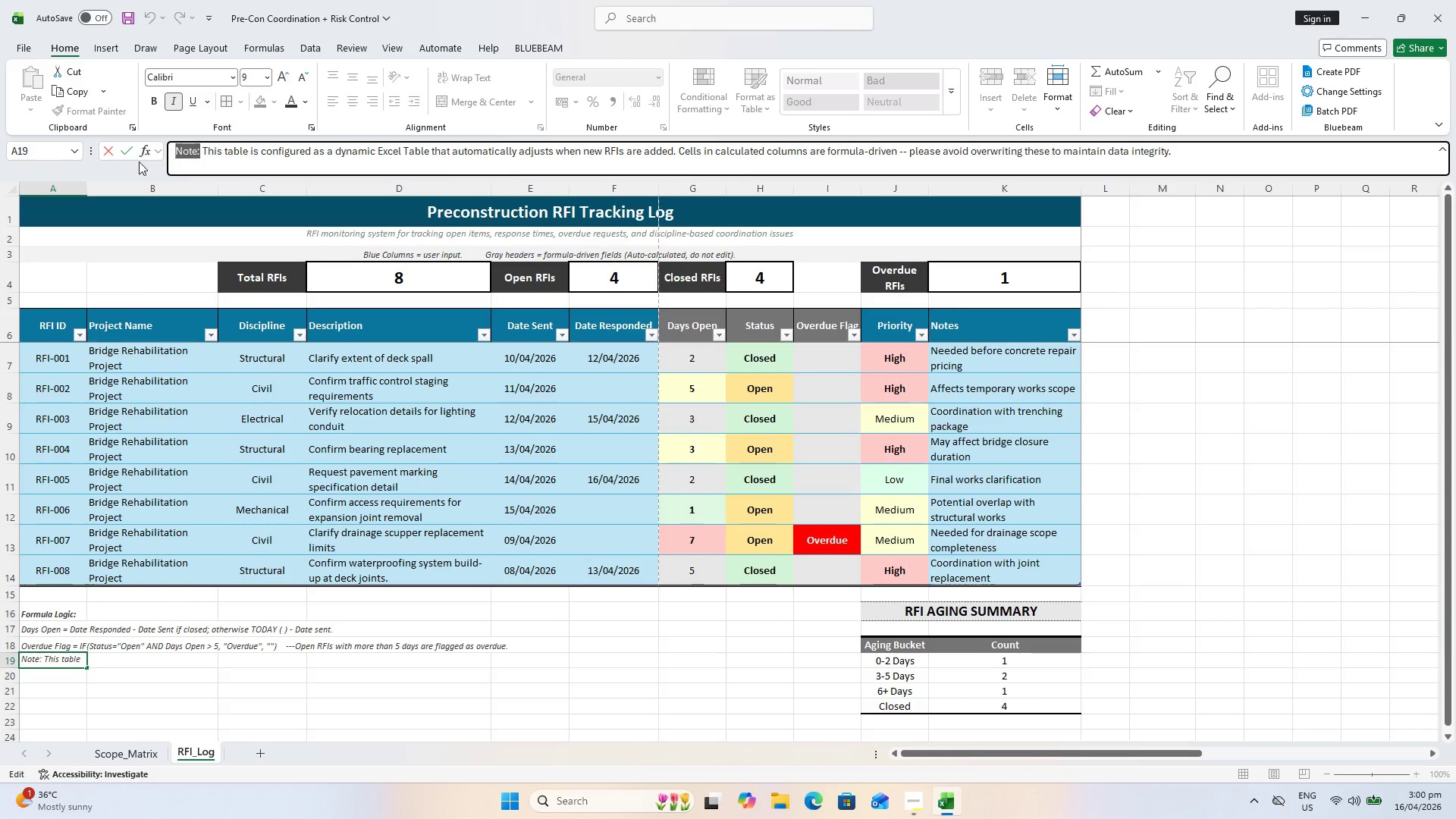 
key(Control+B)
 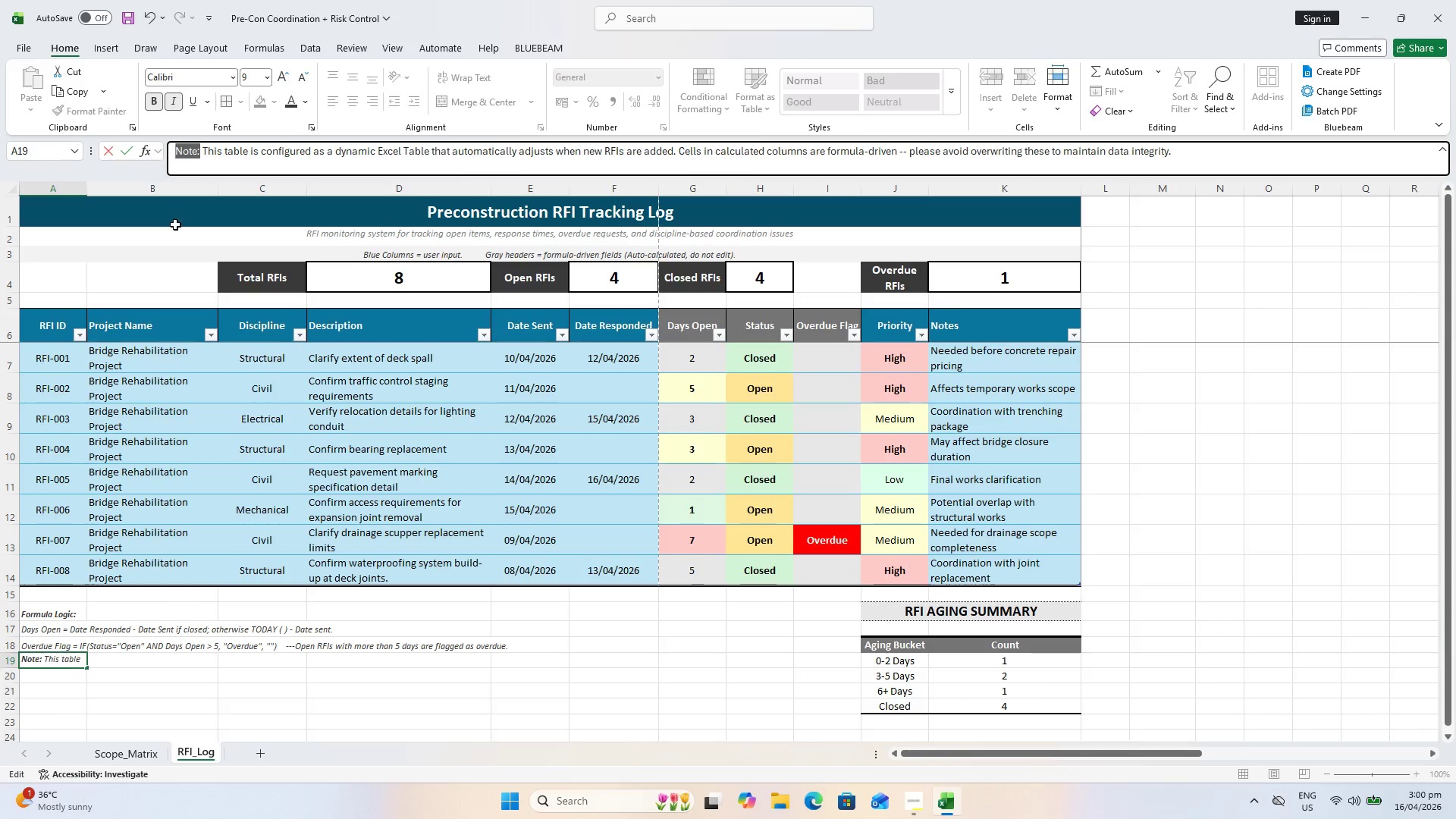 
key(Enter)
 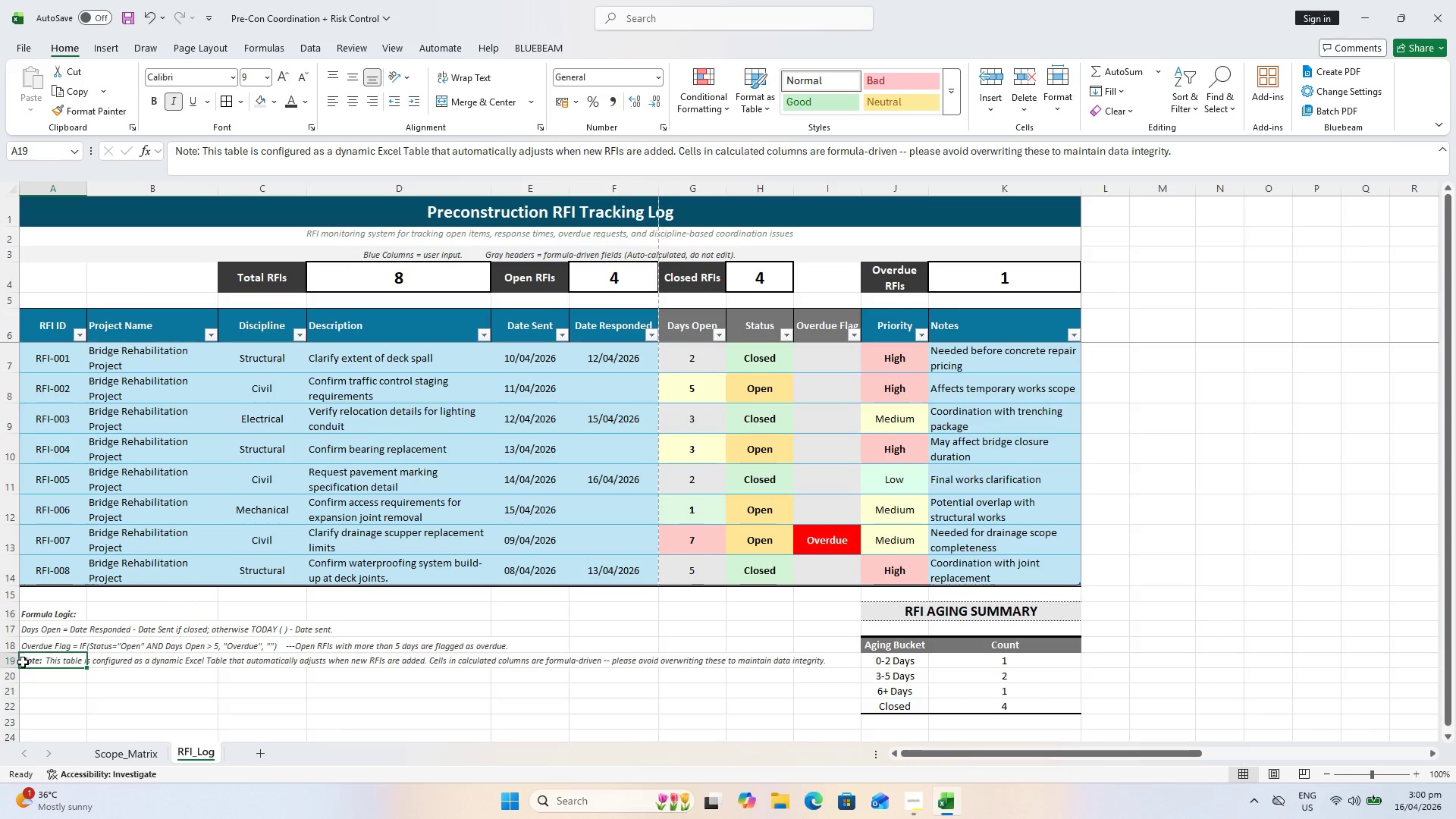 
left_click([14, 661])
 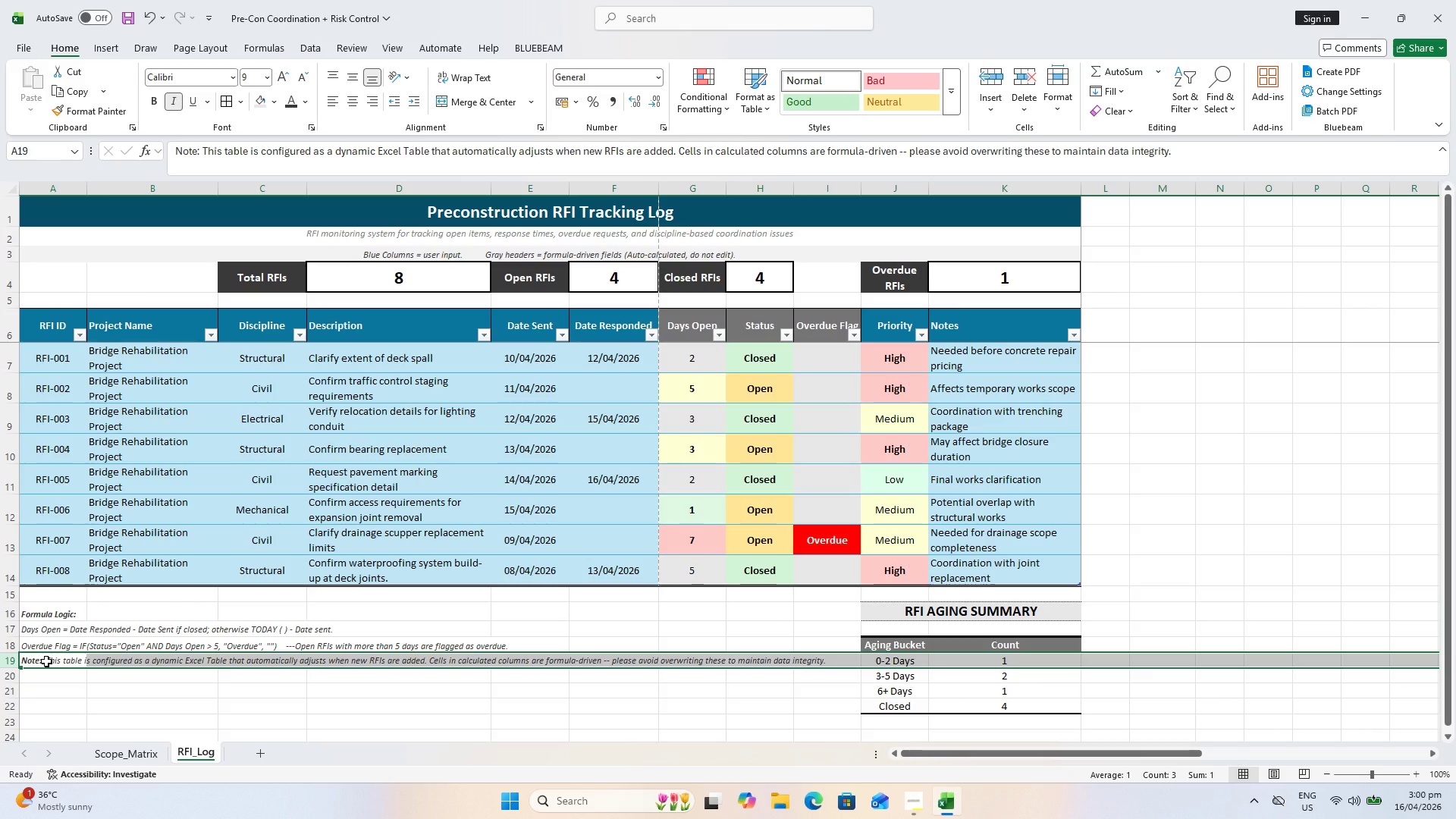 
key(Control+X)
 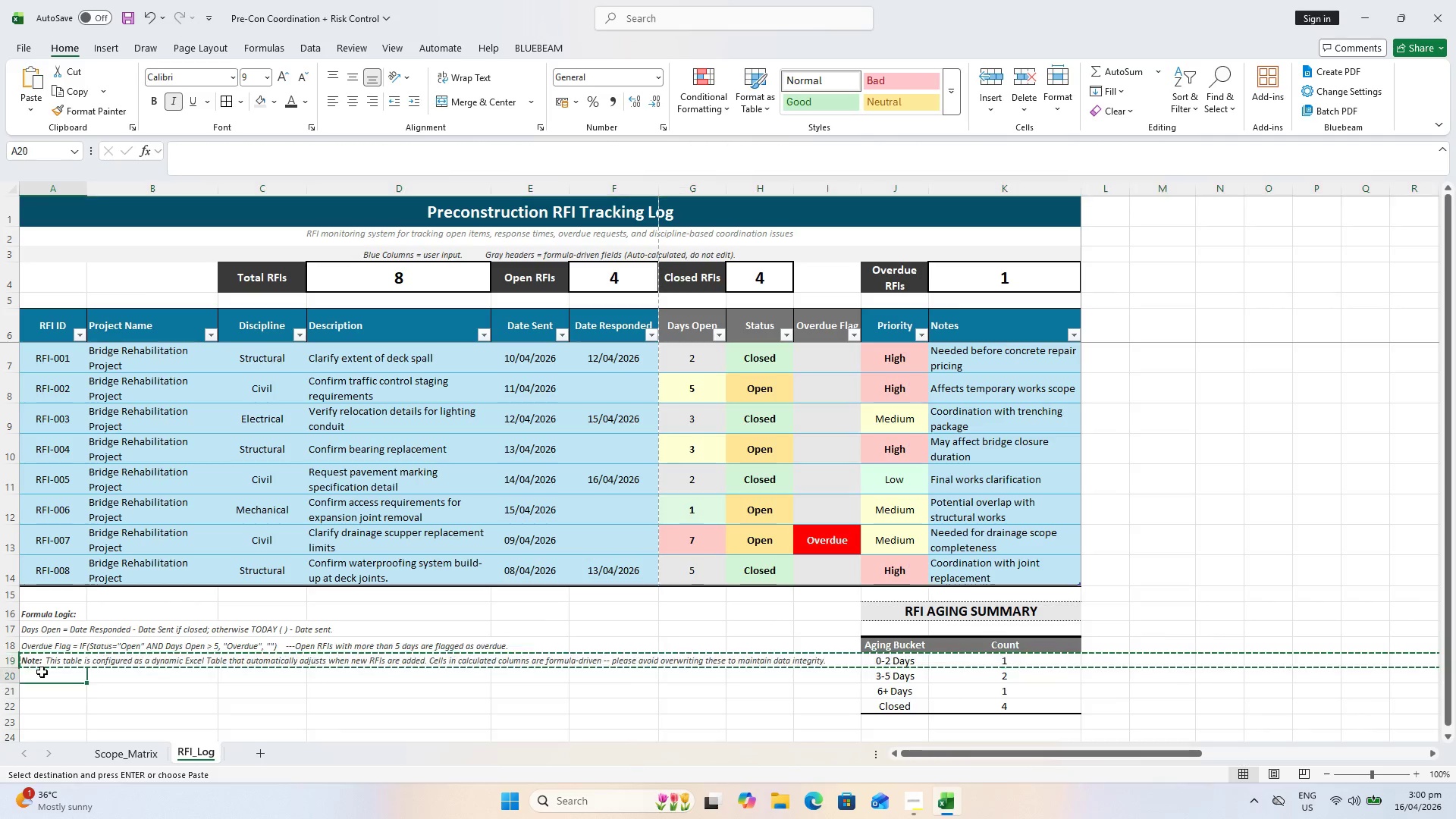 
left_click([42, 672])
 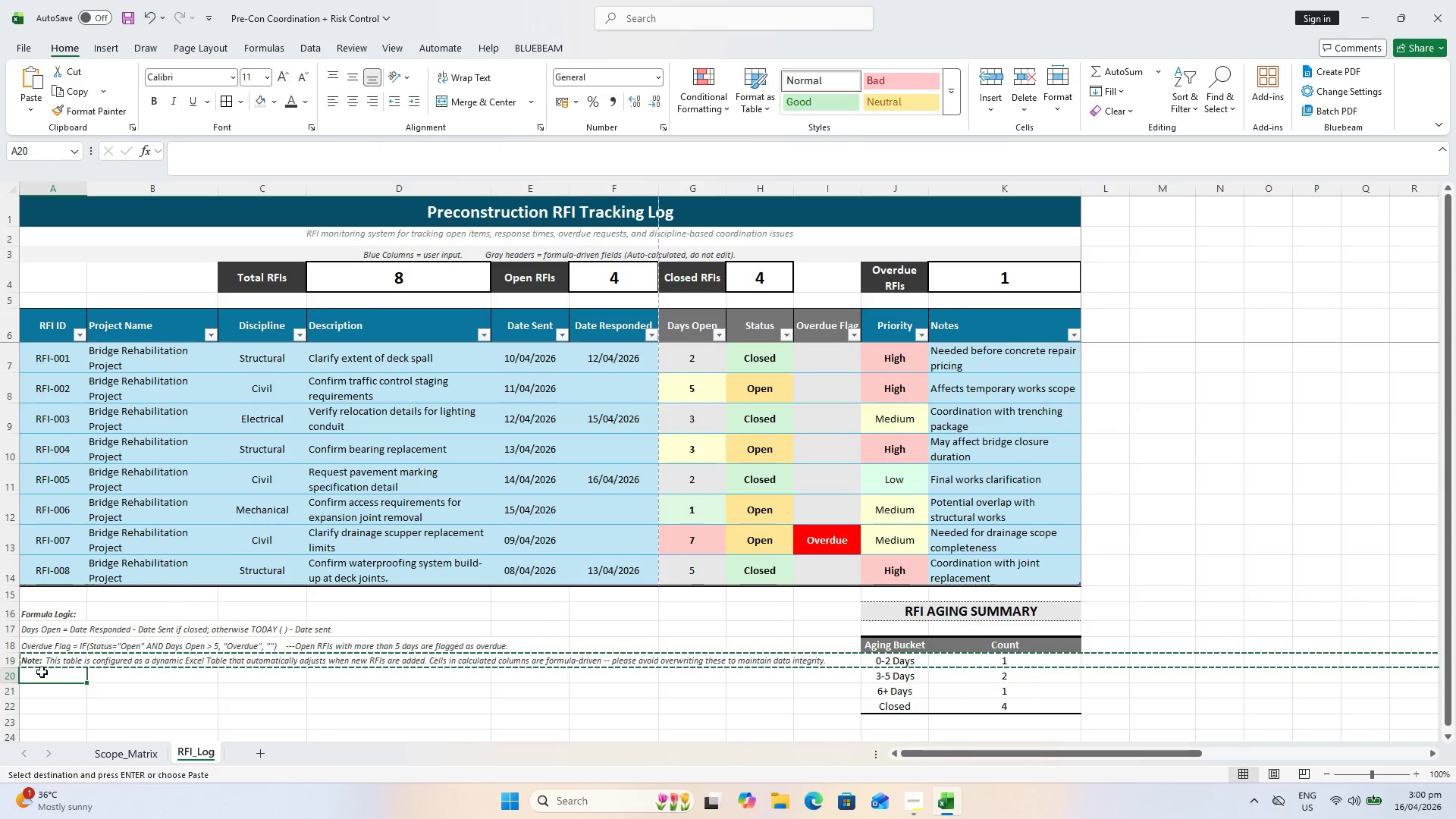 
key(Control+V)
 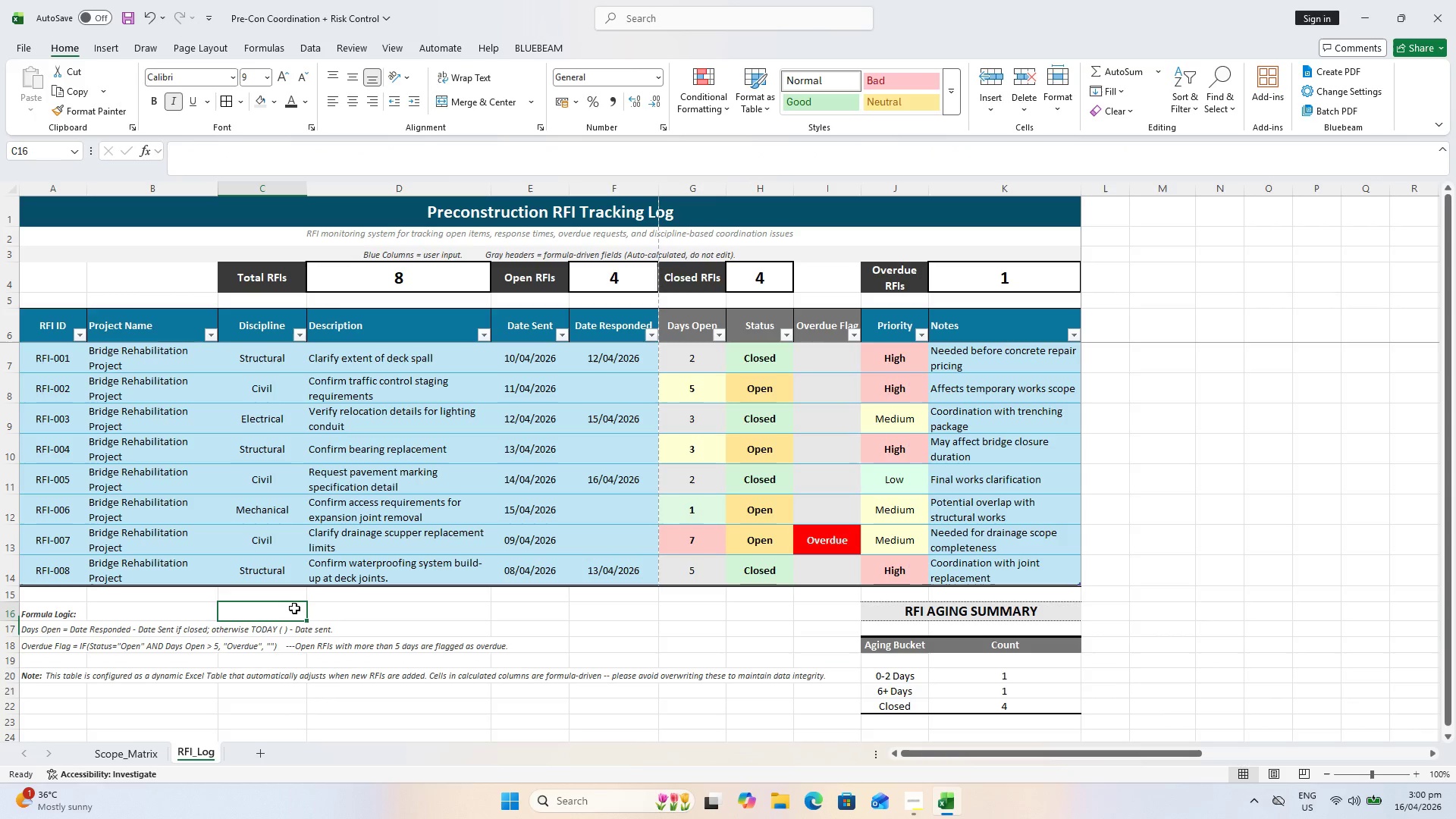 
key(Control+S)
 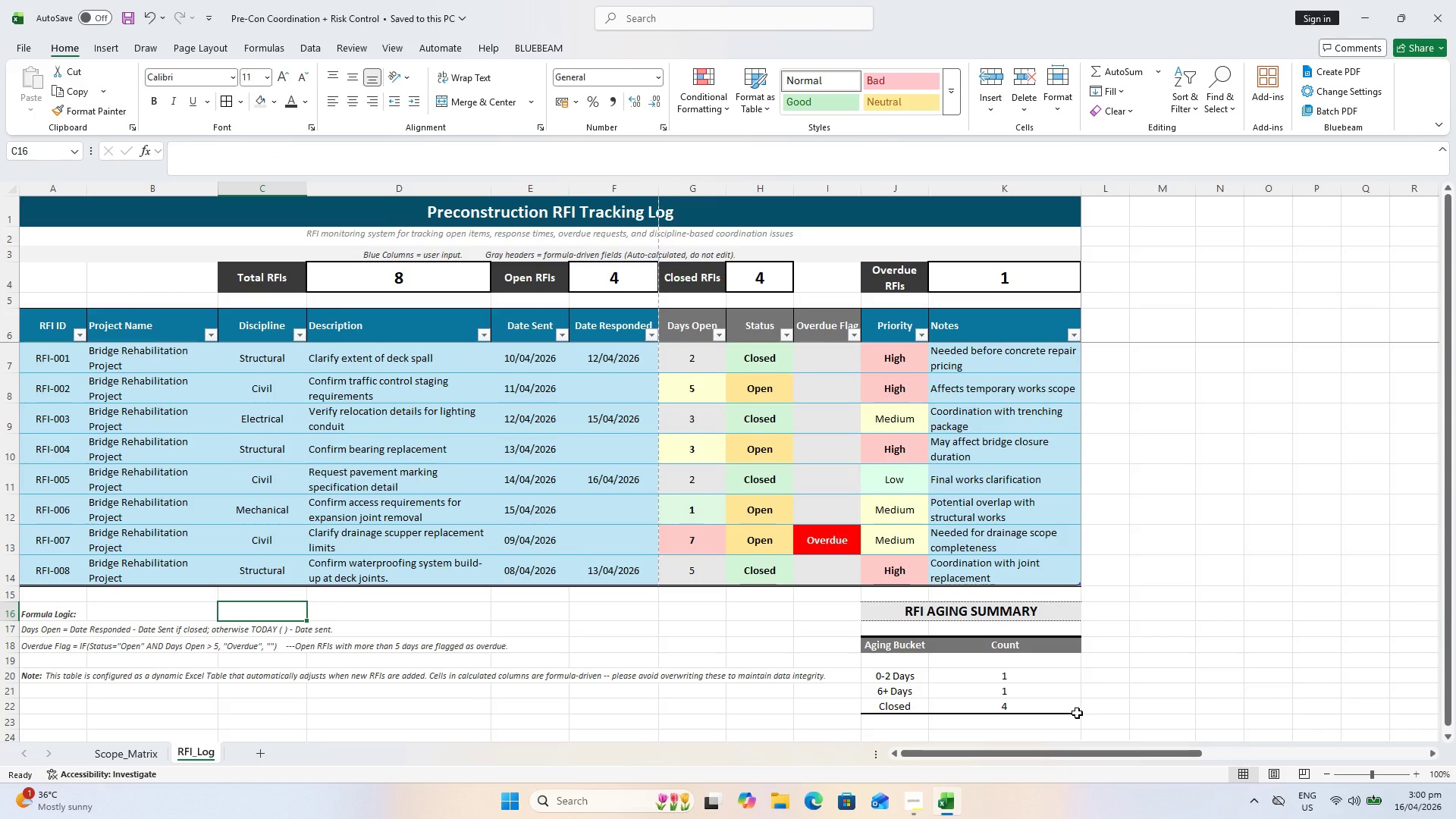 
wait(5.92)
 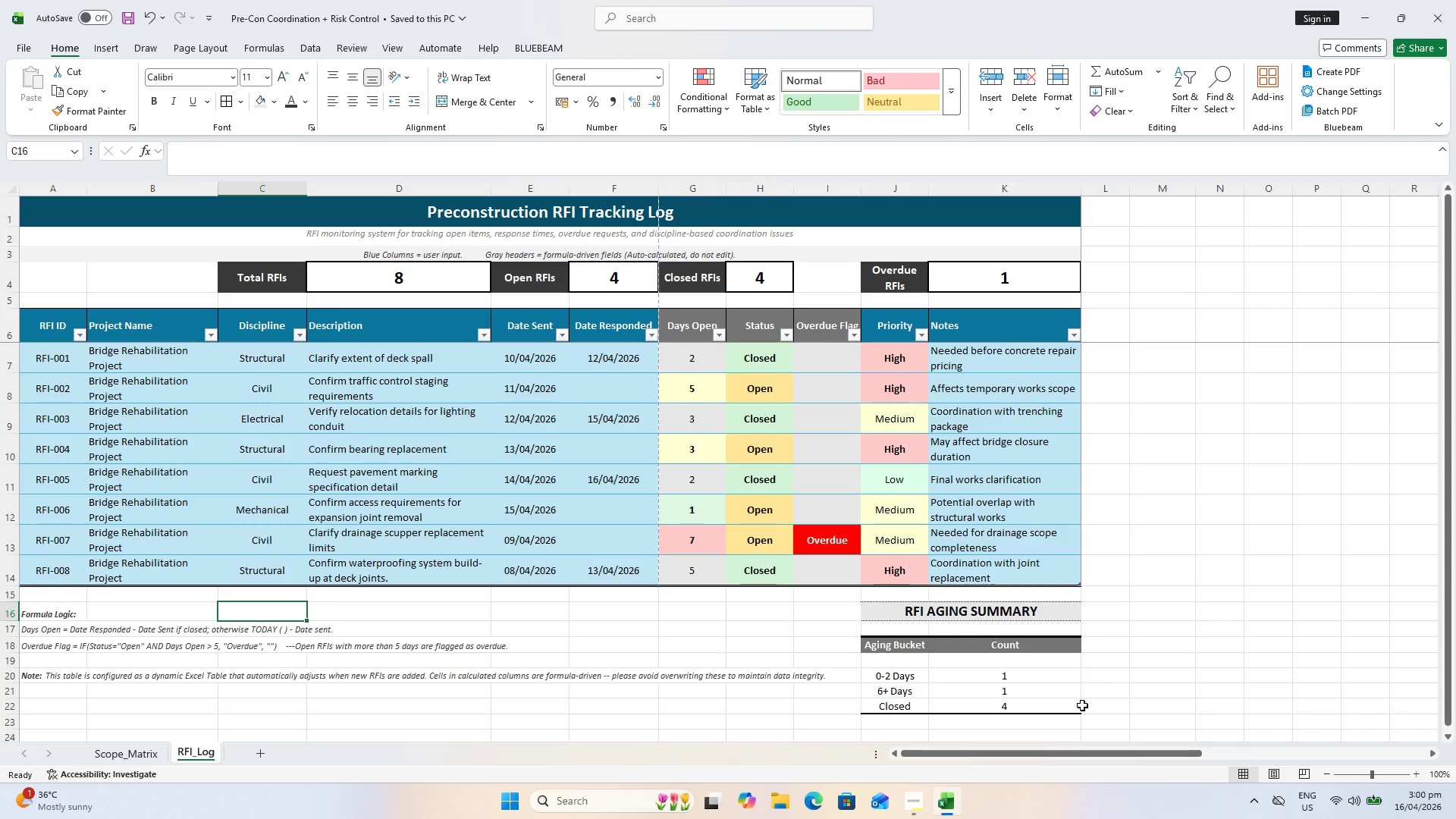 
hold_key(key=ControlLeft, duration=0.53)
scroll: coordinate [265, 477], scroll_direction: up, amount: 1.0
 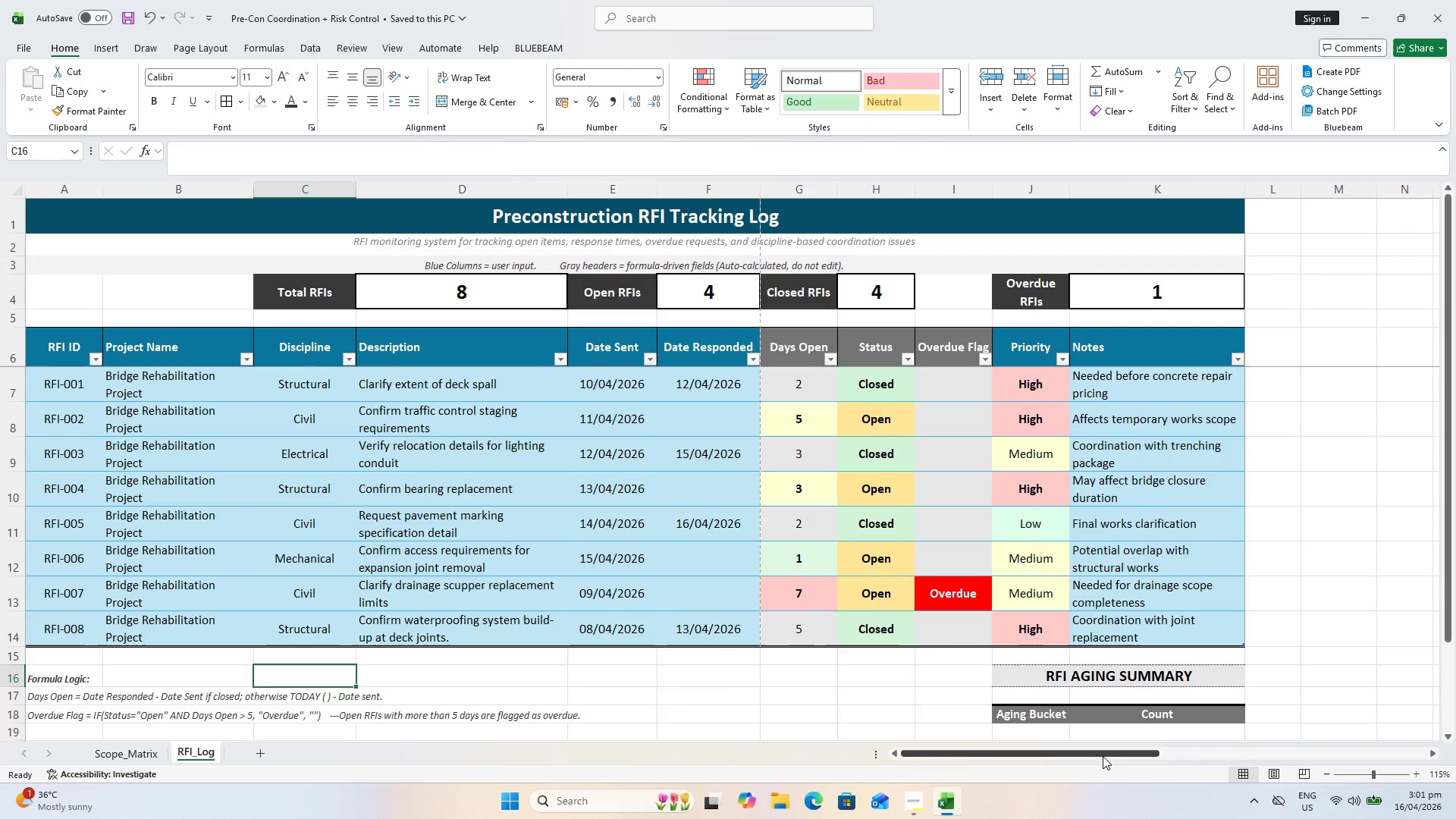 
left_click_drag(start_coordinate=[1100, 755], to_coordinate=[984, 770])
 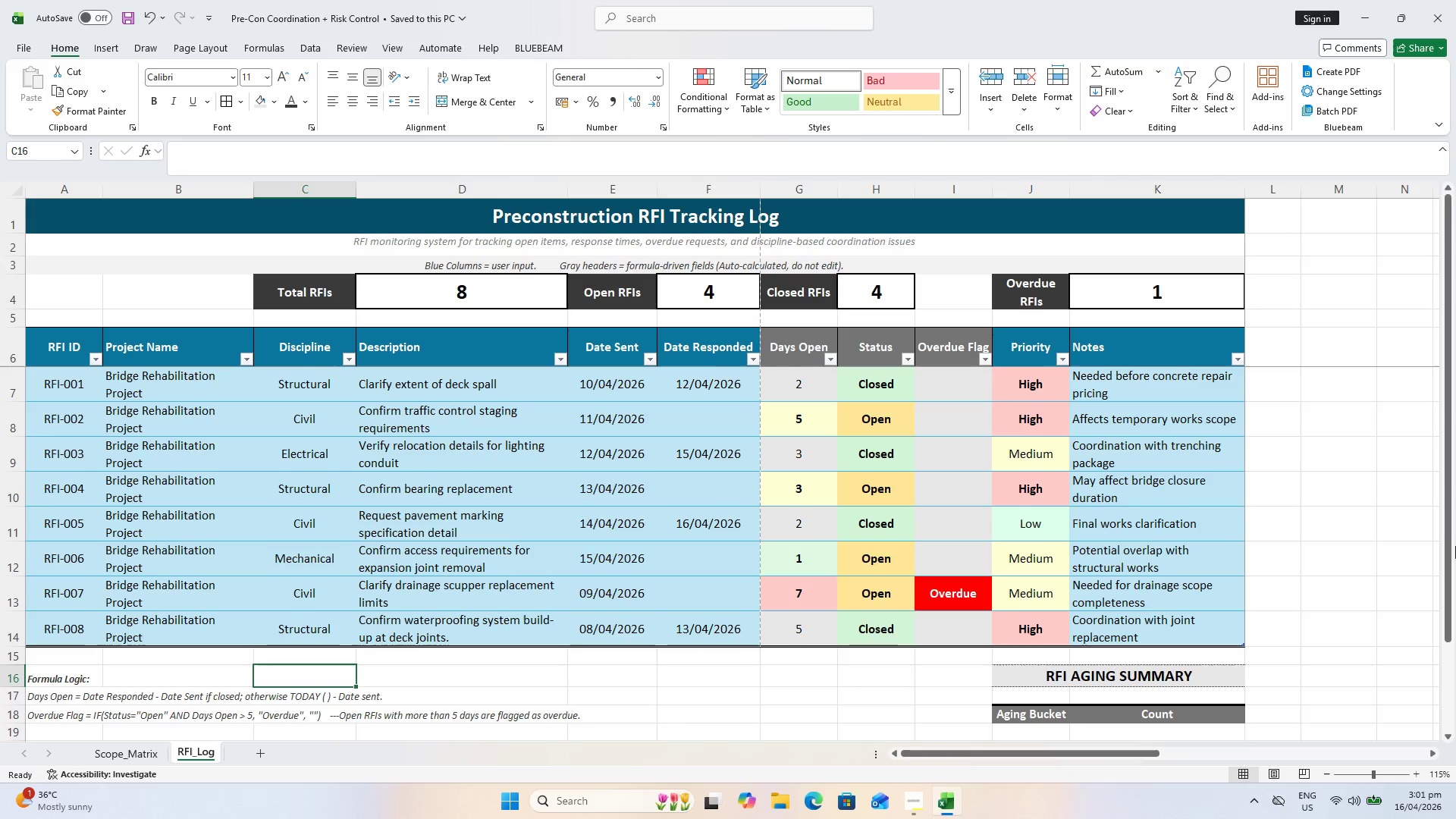 
left_click([1445, 544])
 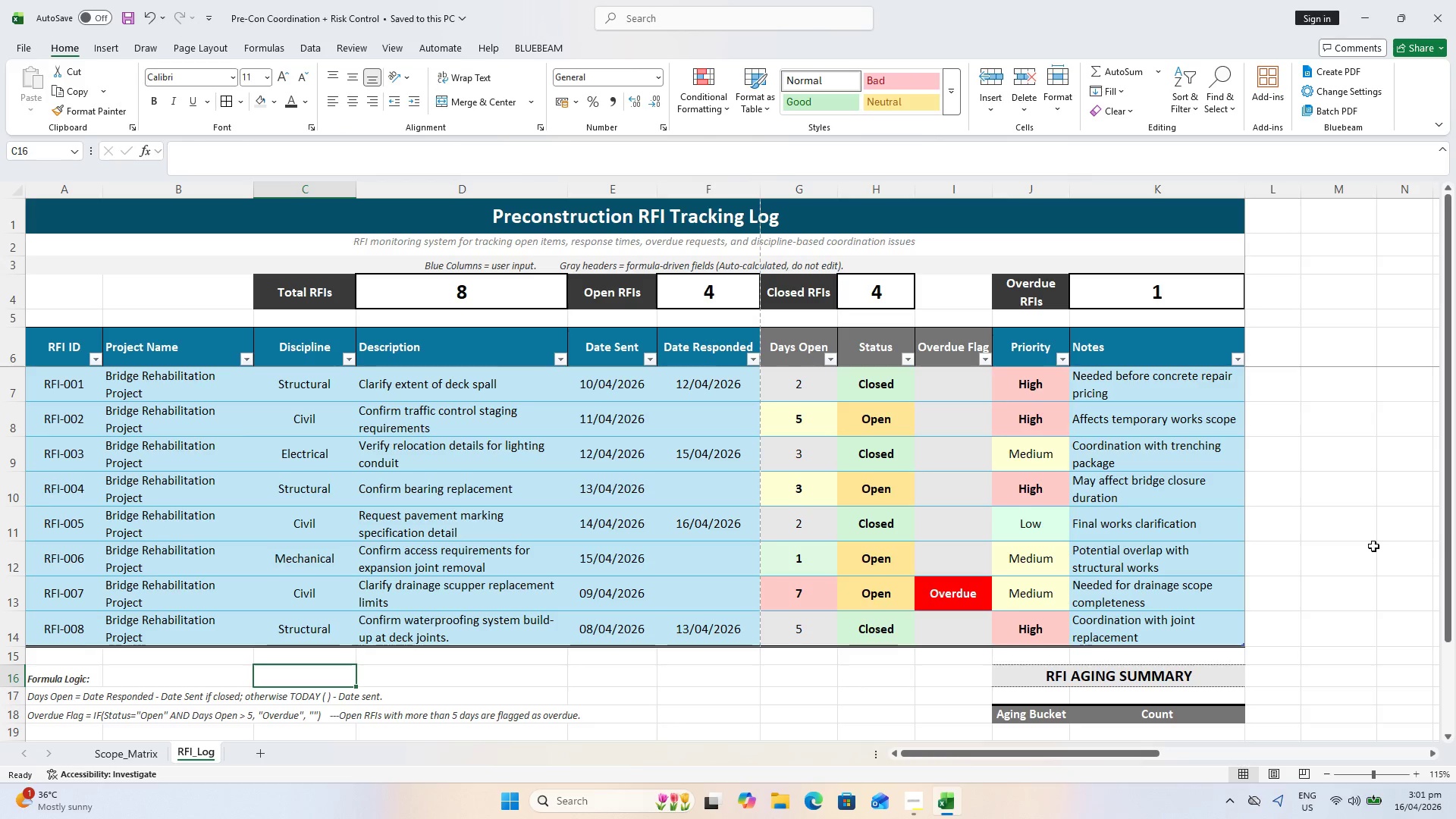 
hold_key(key=ControlLeft, duration=0.48)
scroll: coordinate [1134, 554], scroll_direction: down, amount: 1.0
 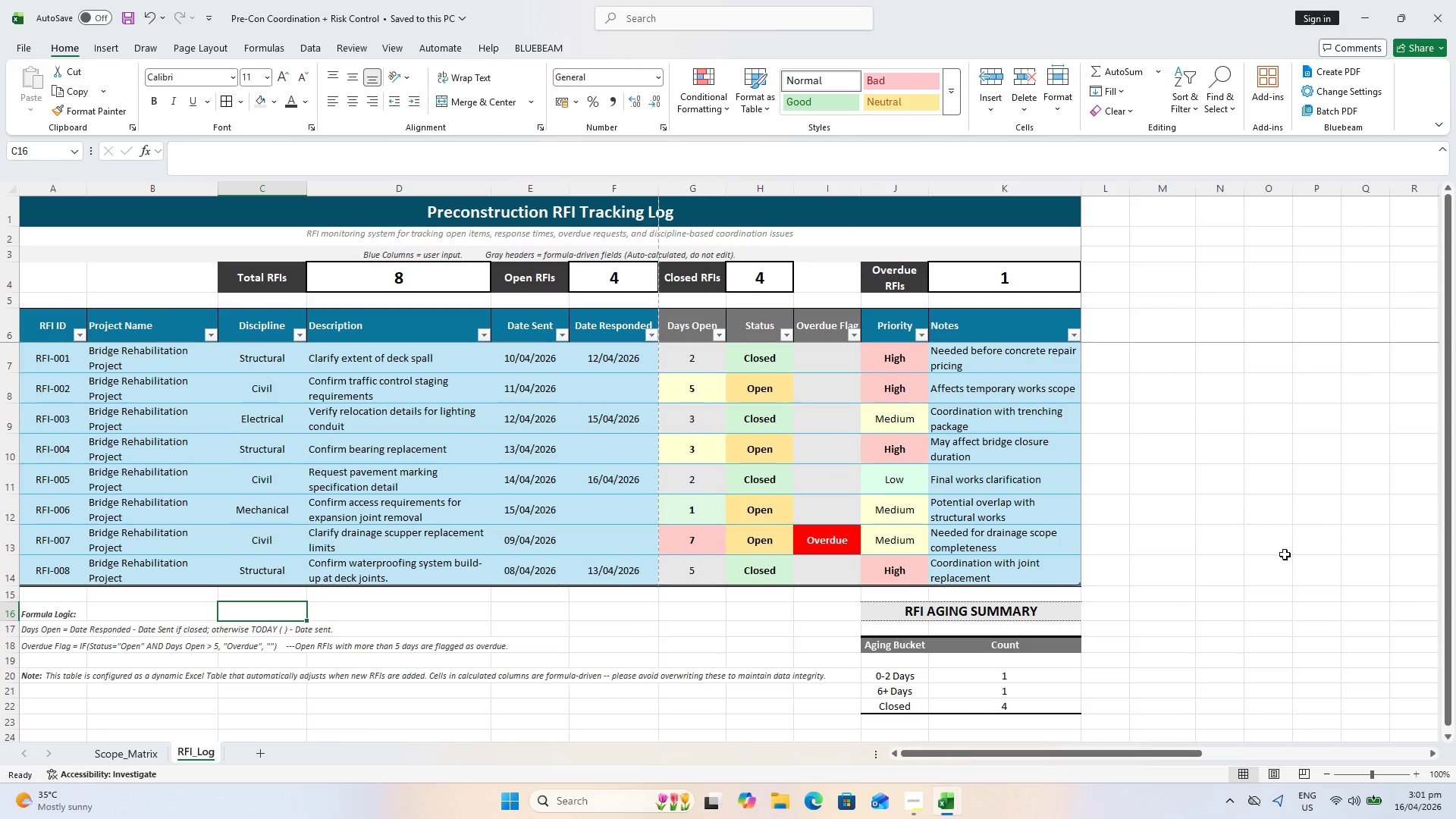 
left_click([1288, 555])
 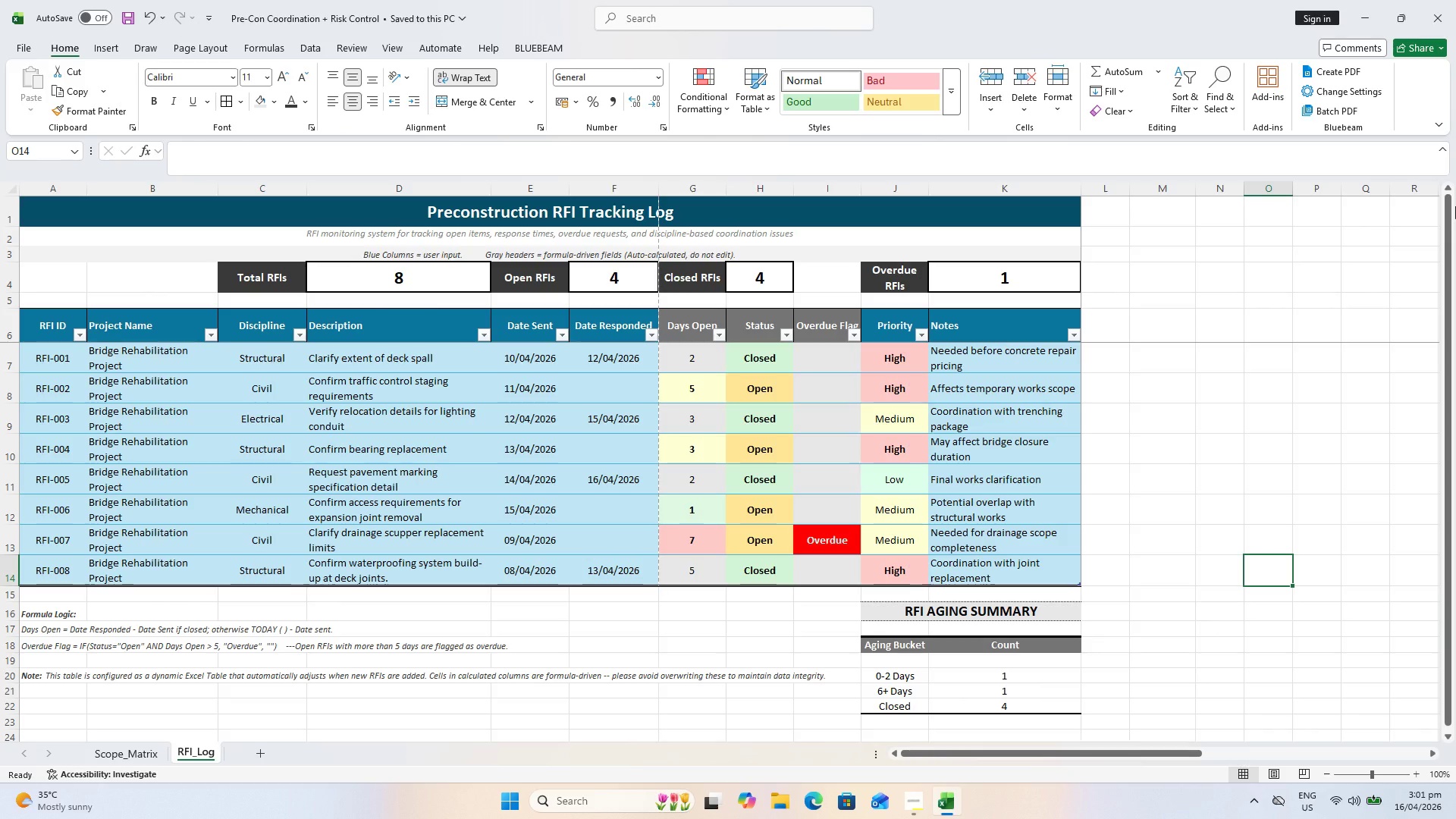 
wait(52.55)
 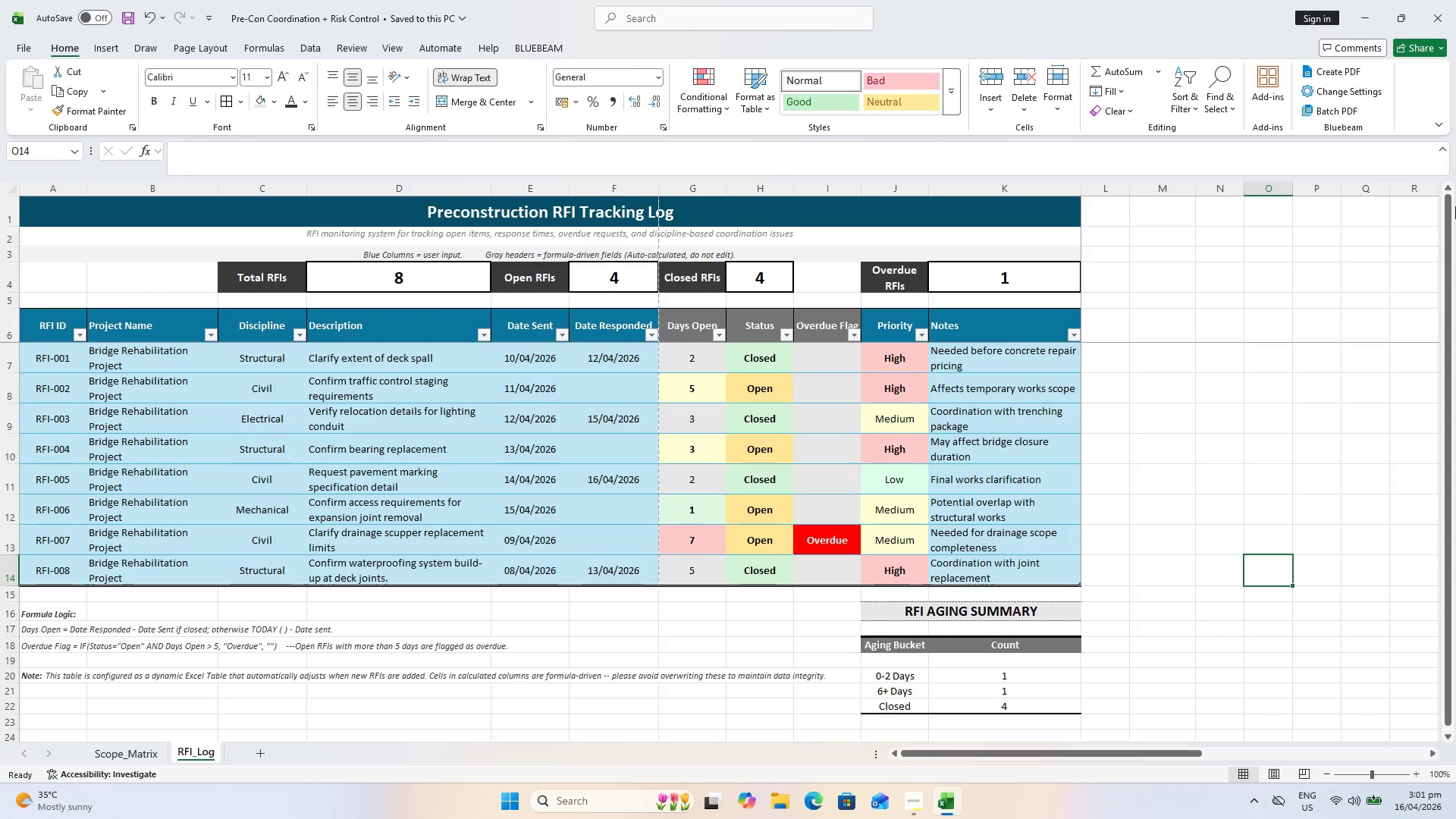 
scroll: coordinate [1148, 466], scroll_direction: up, amount: 2.0
 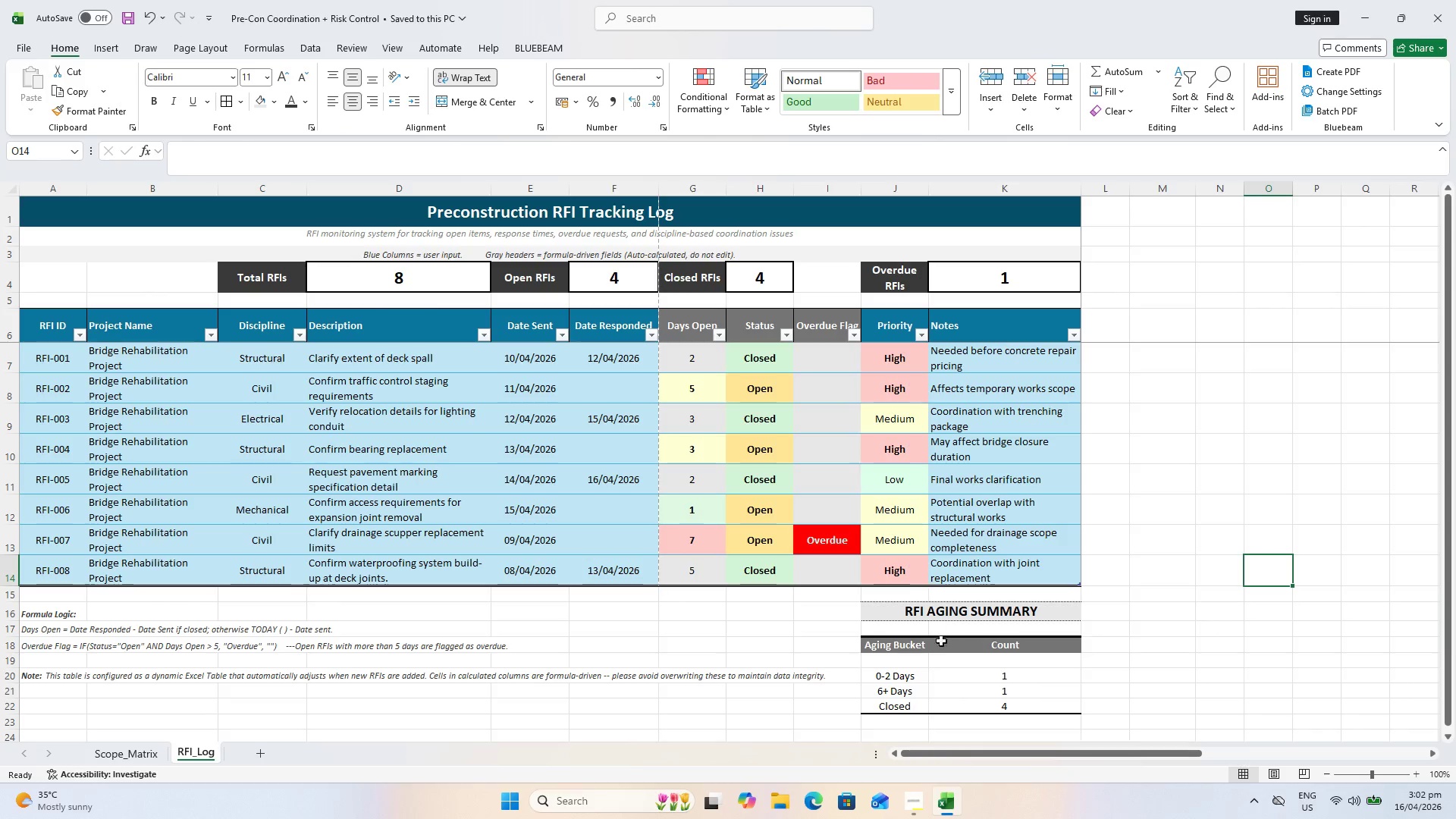 
left_click([908, 662])
 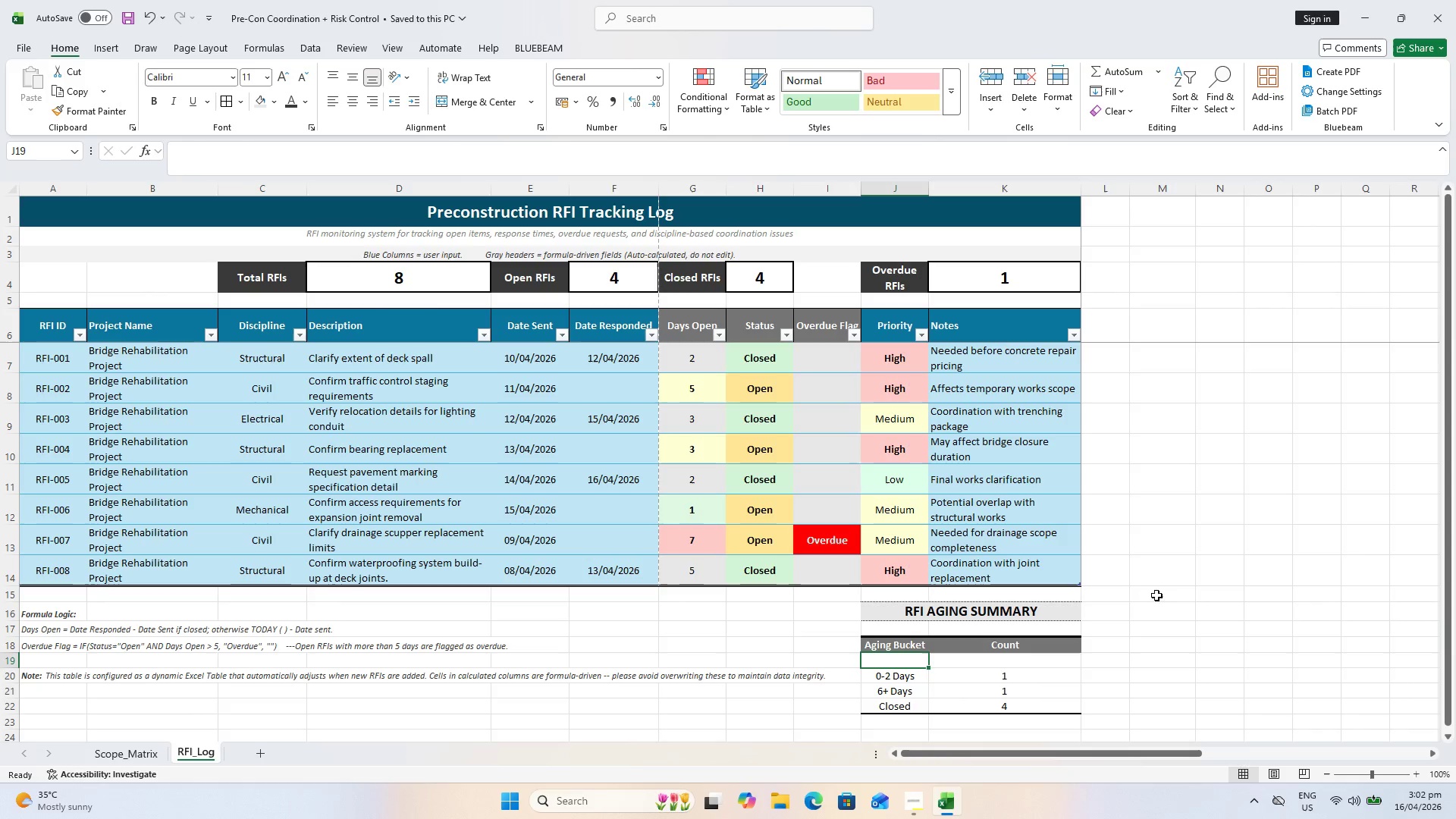 
scroll: coordinate [254, 491], scroll_direction: up, amount: 11.0
 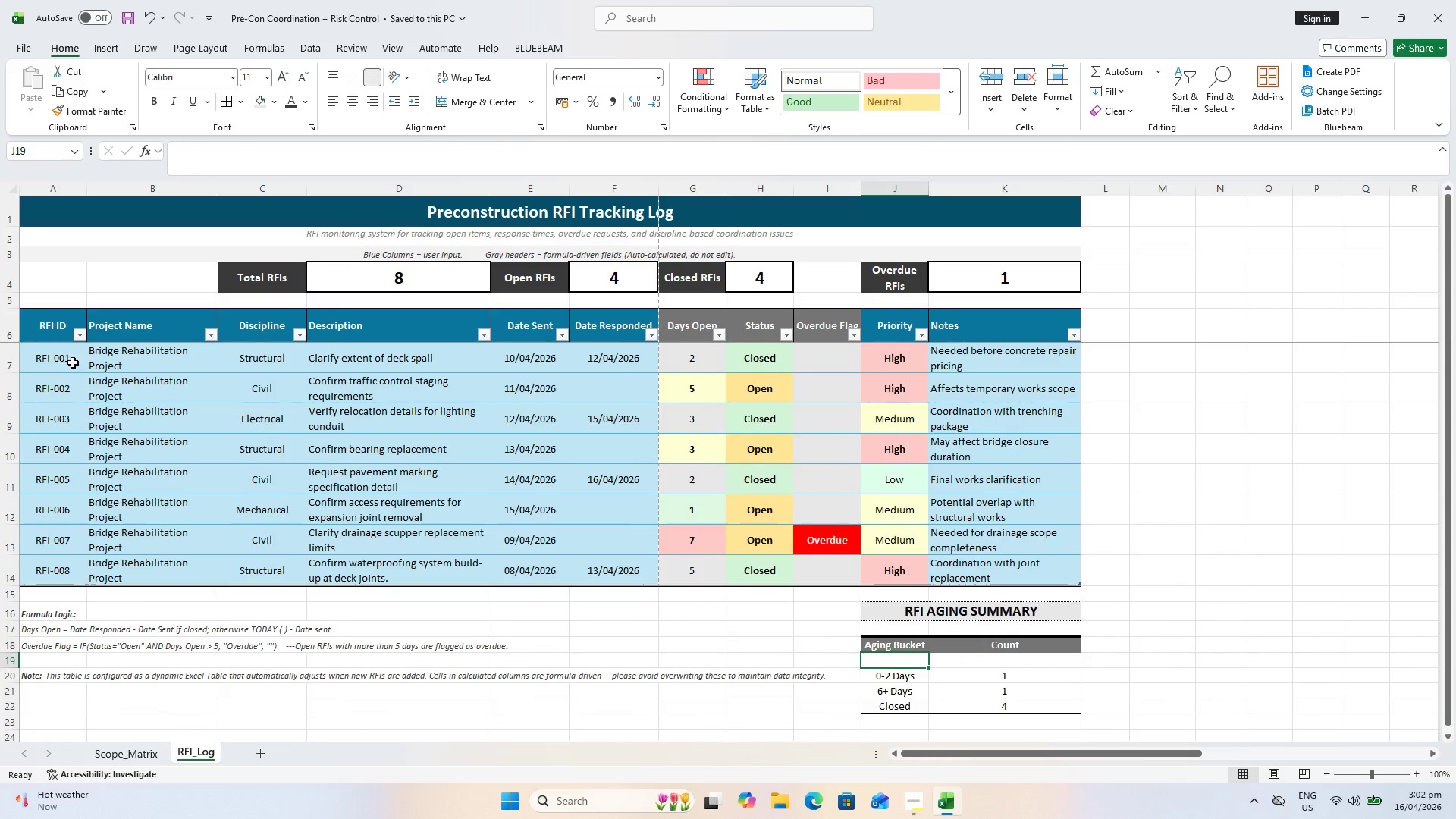 
left_click([62, 363])
 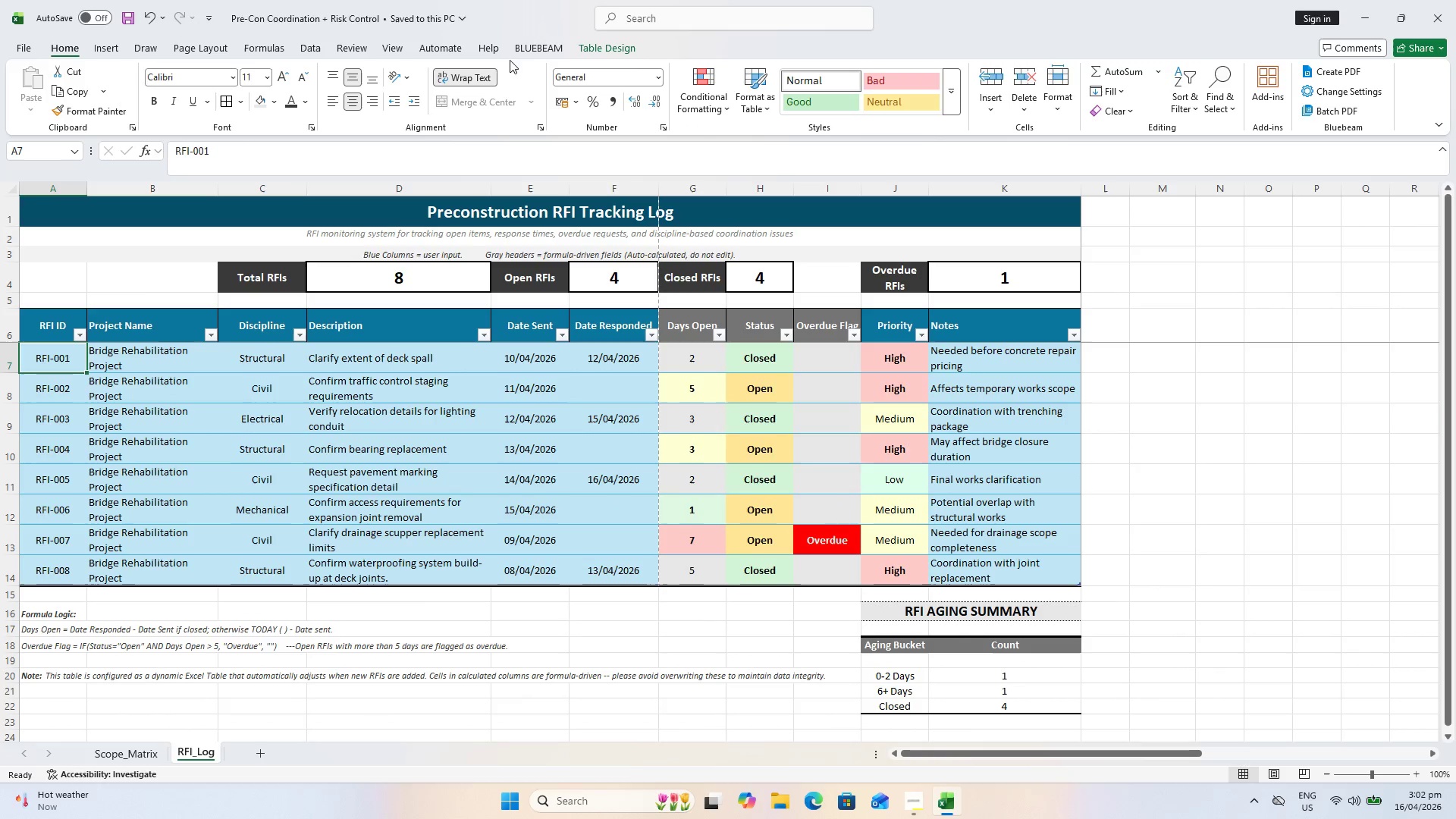 
left_click([382, 47])
 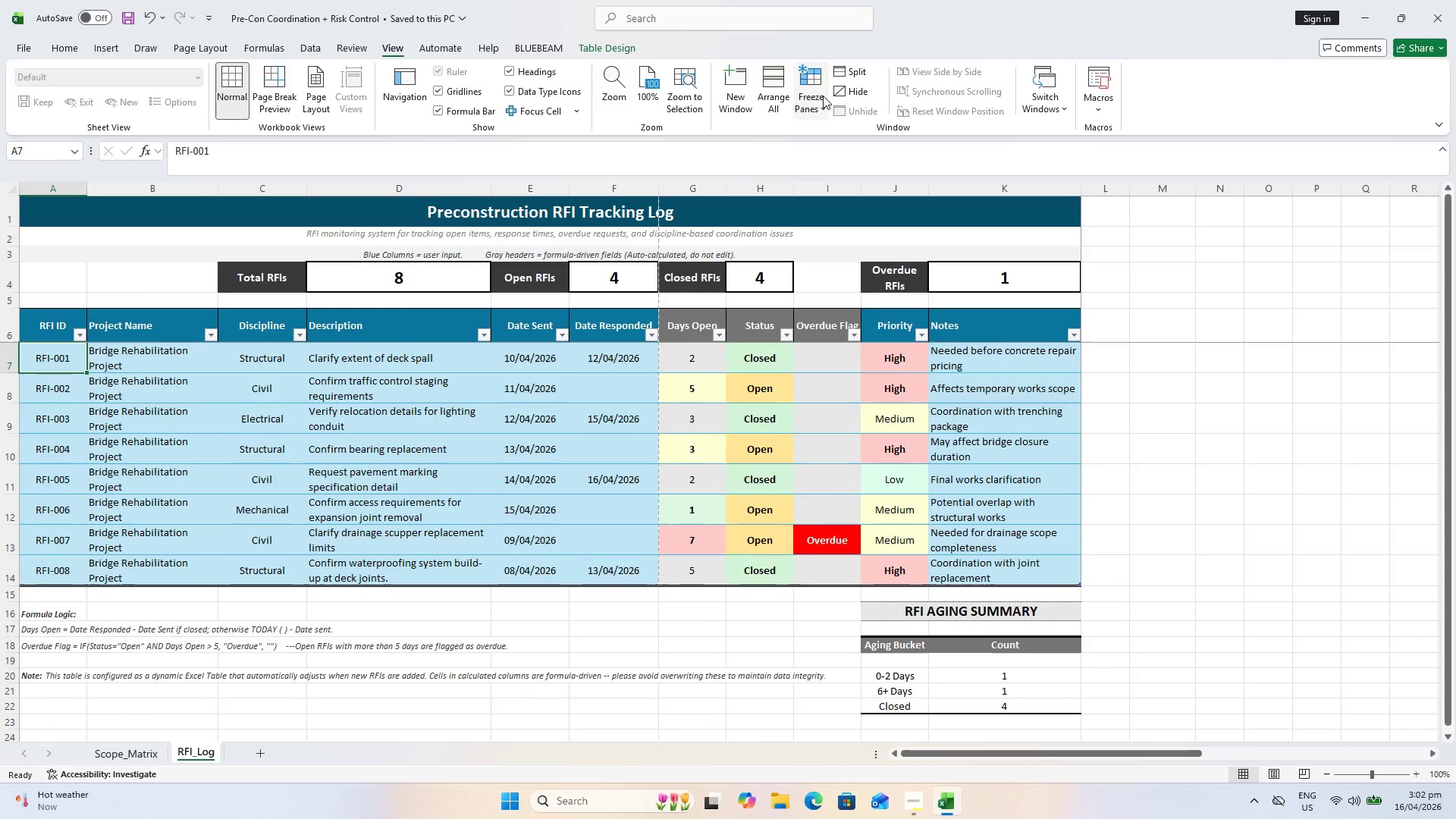 
left_click([814, 86])
 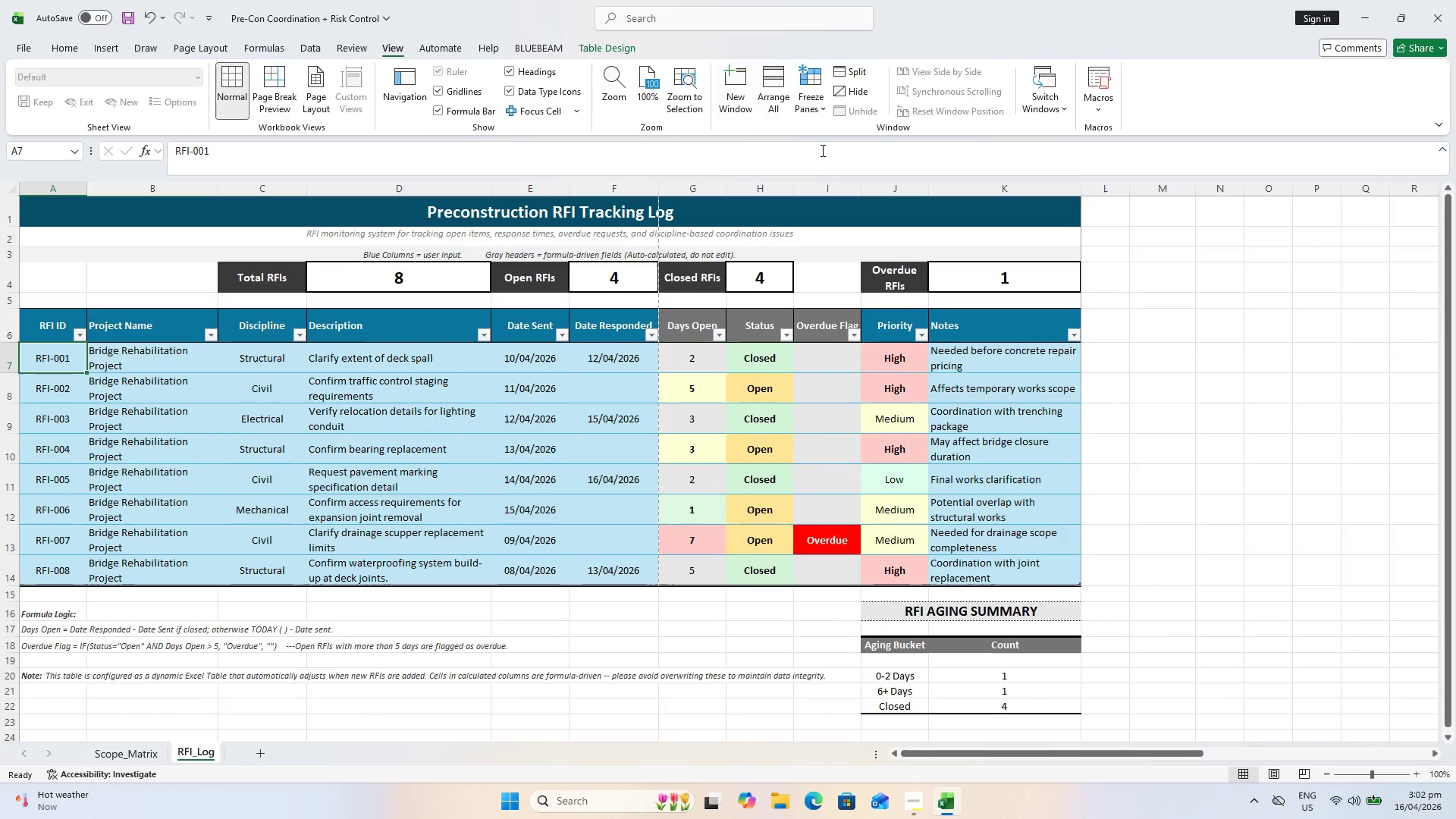 
scroll: coordinate [1117, 473], scroll_direction: up, amount: 5.0
 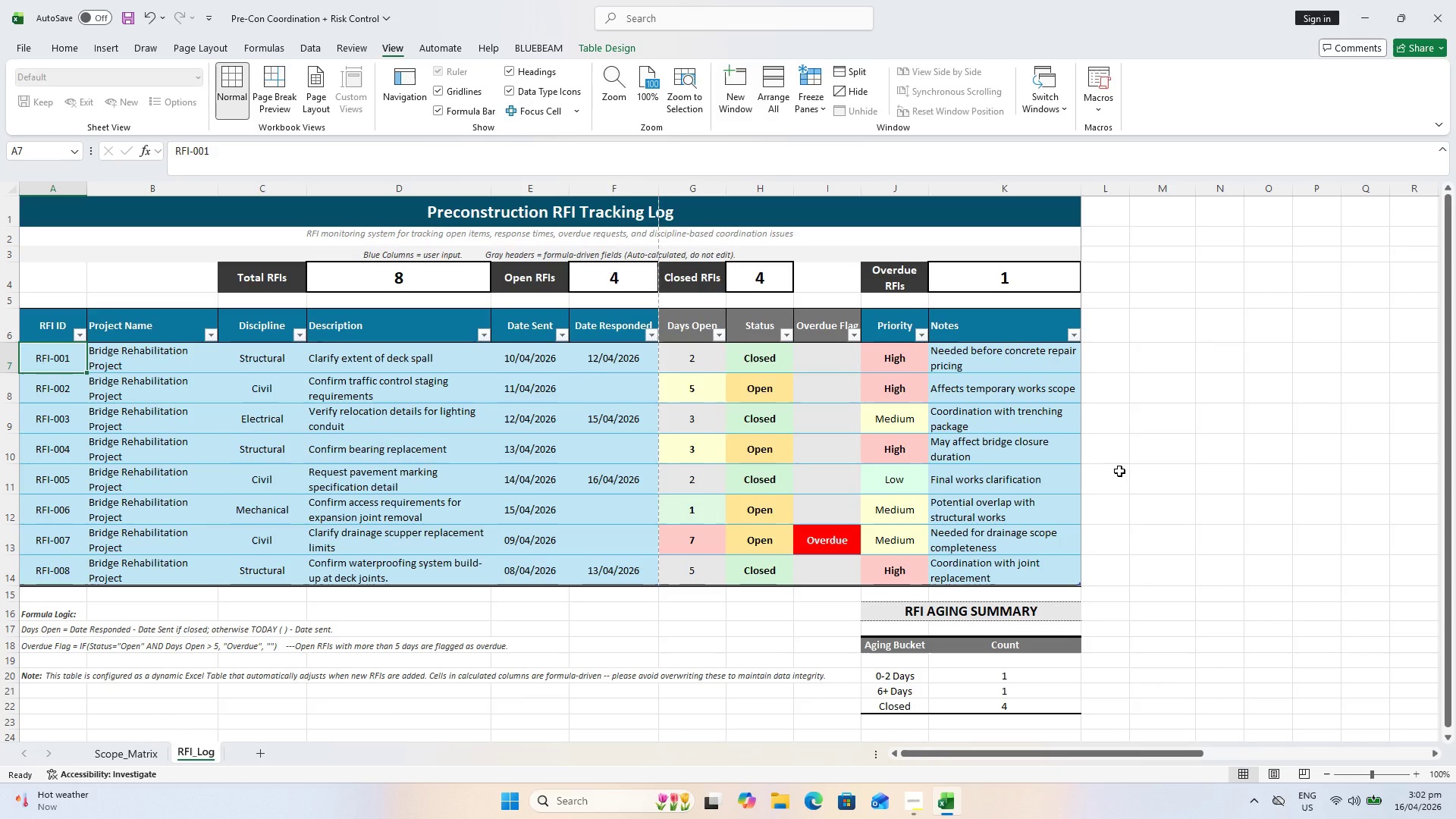 
scroll: coordinate [1119, 471], scroll_direction: down, amount: 1.0
 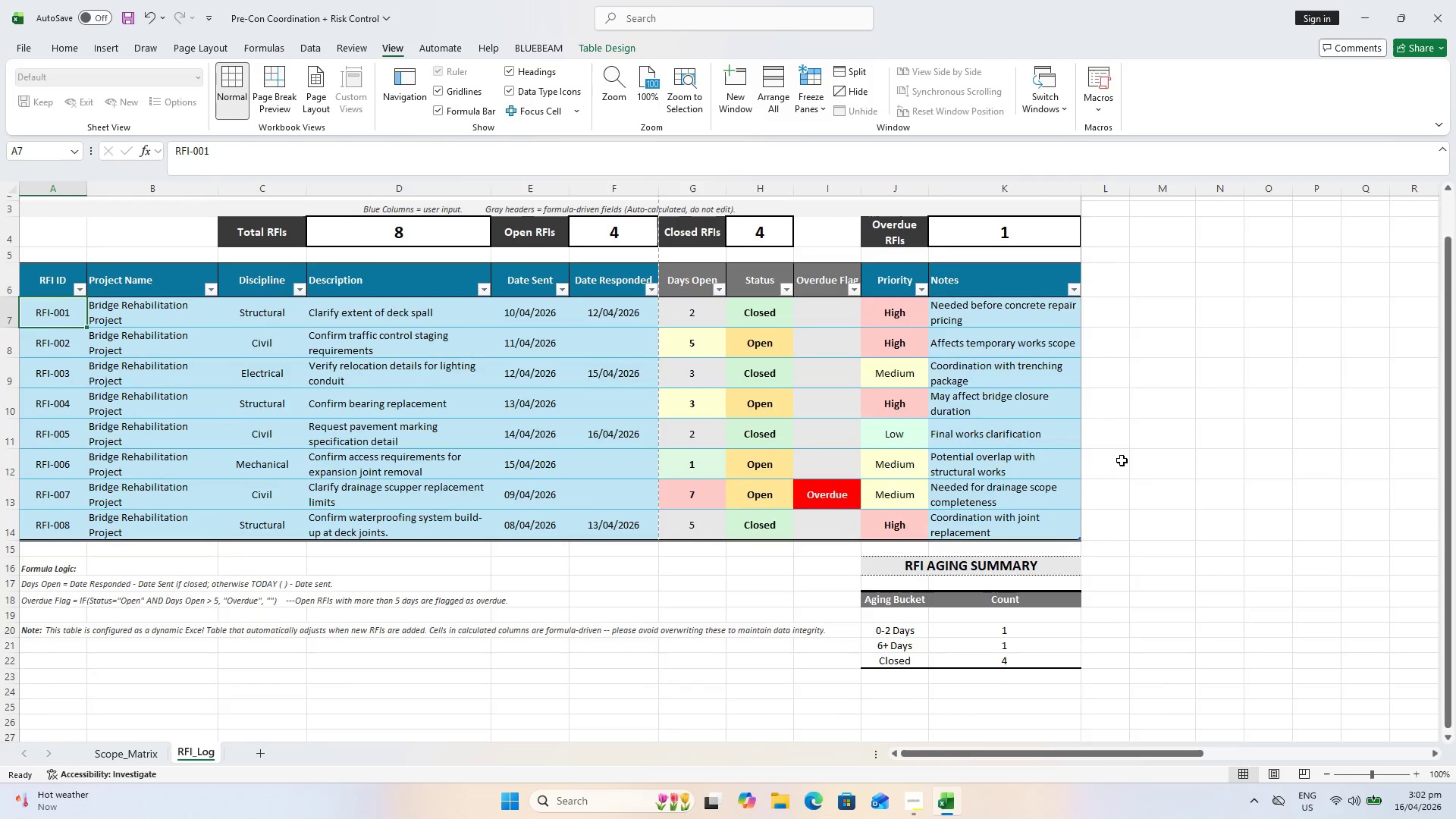 
scroll: coordinate [1122, 458], scroll_direction: up, amount: 2.0
 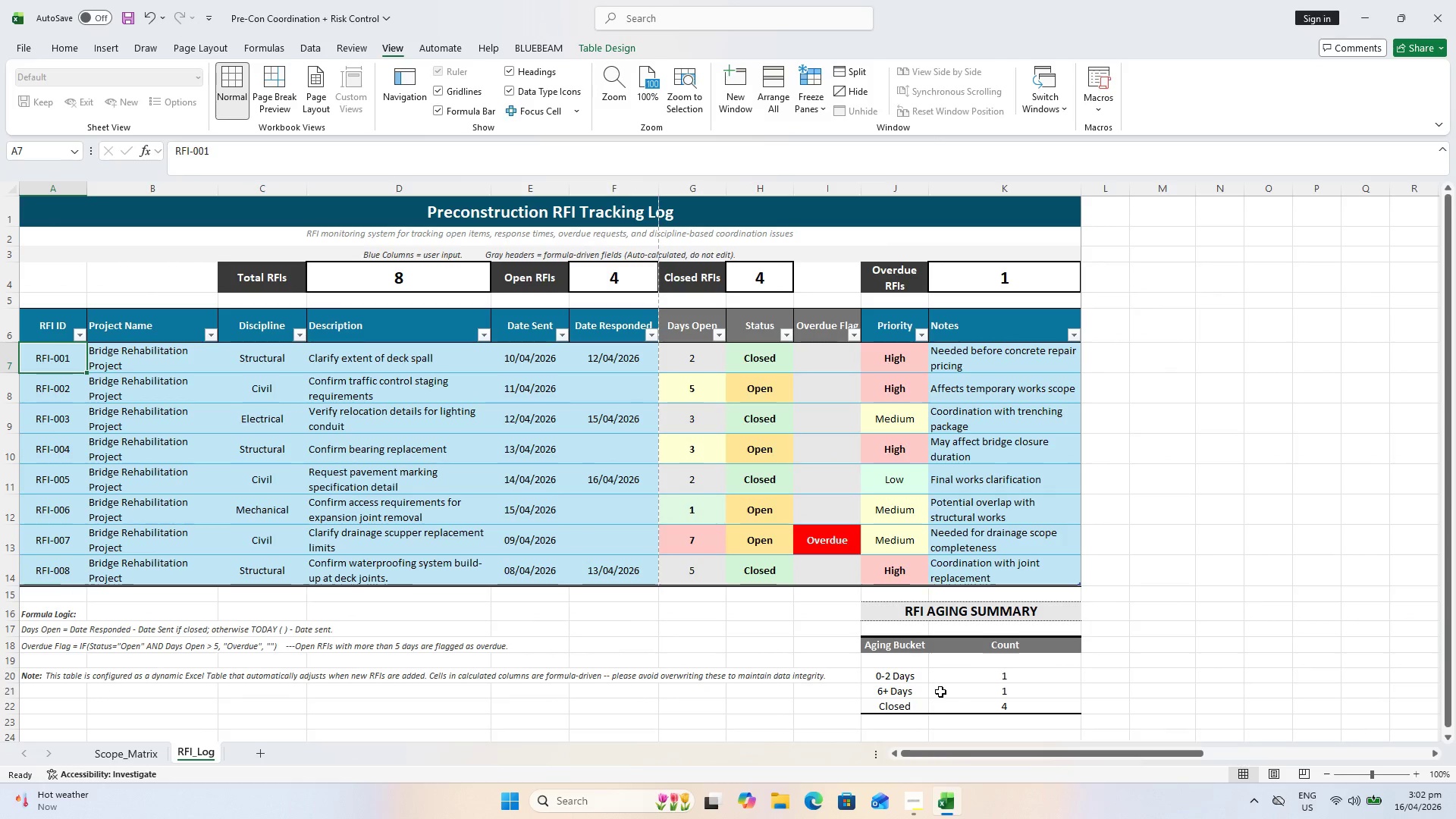 
scroll: coordinate [940, 689], scroll_direction: down, amount: 1.0
 